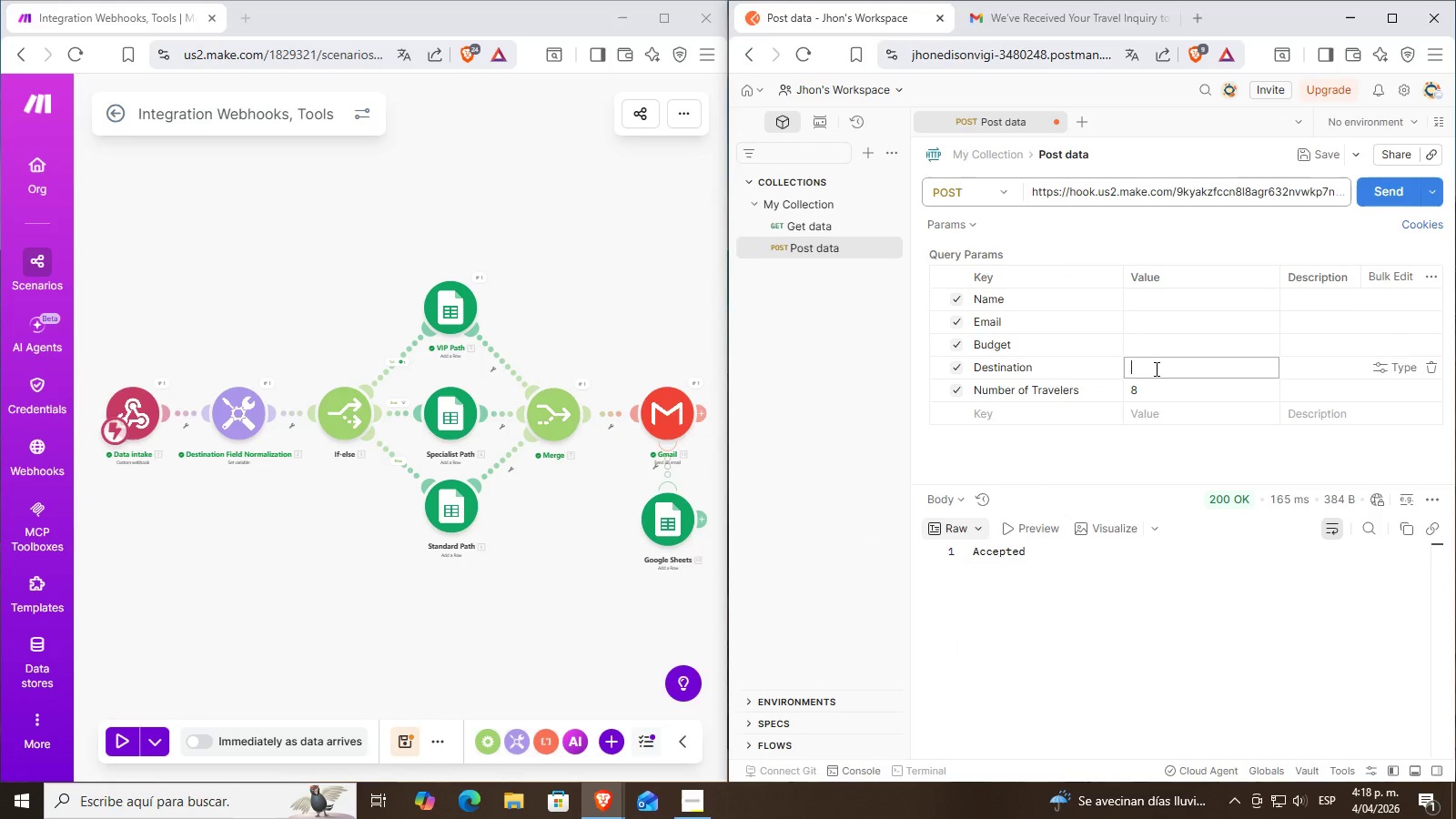 
key(Backspace)
 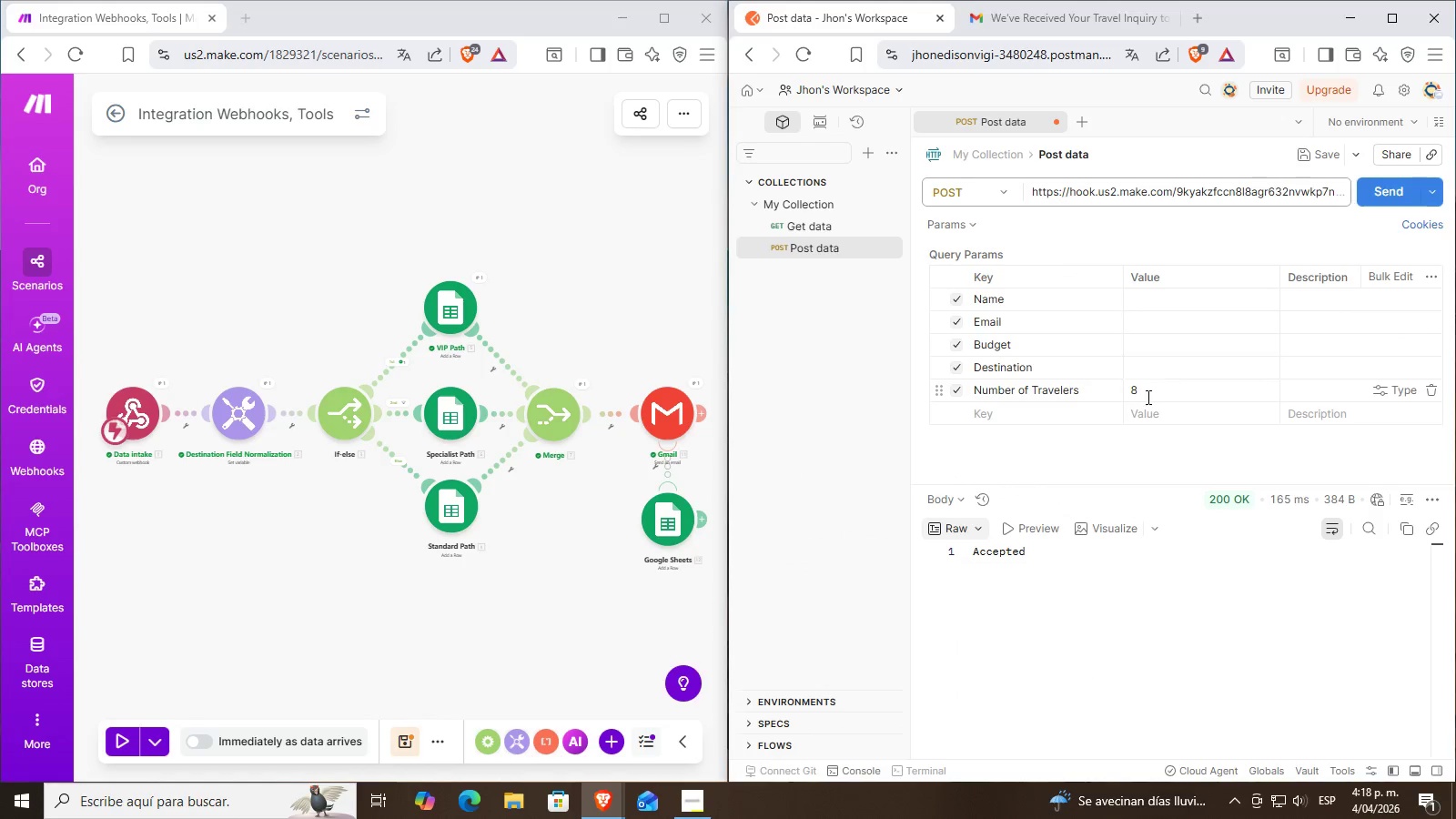 
double_click([1147, 397])
 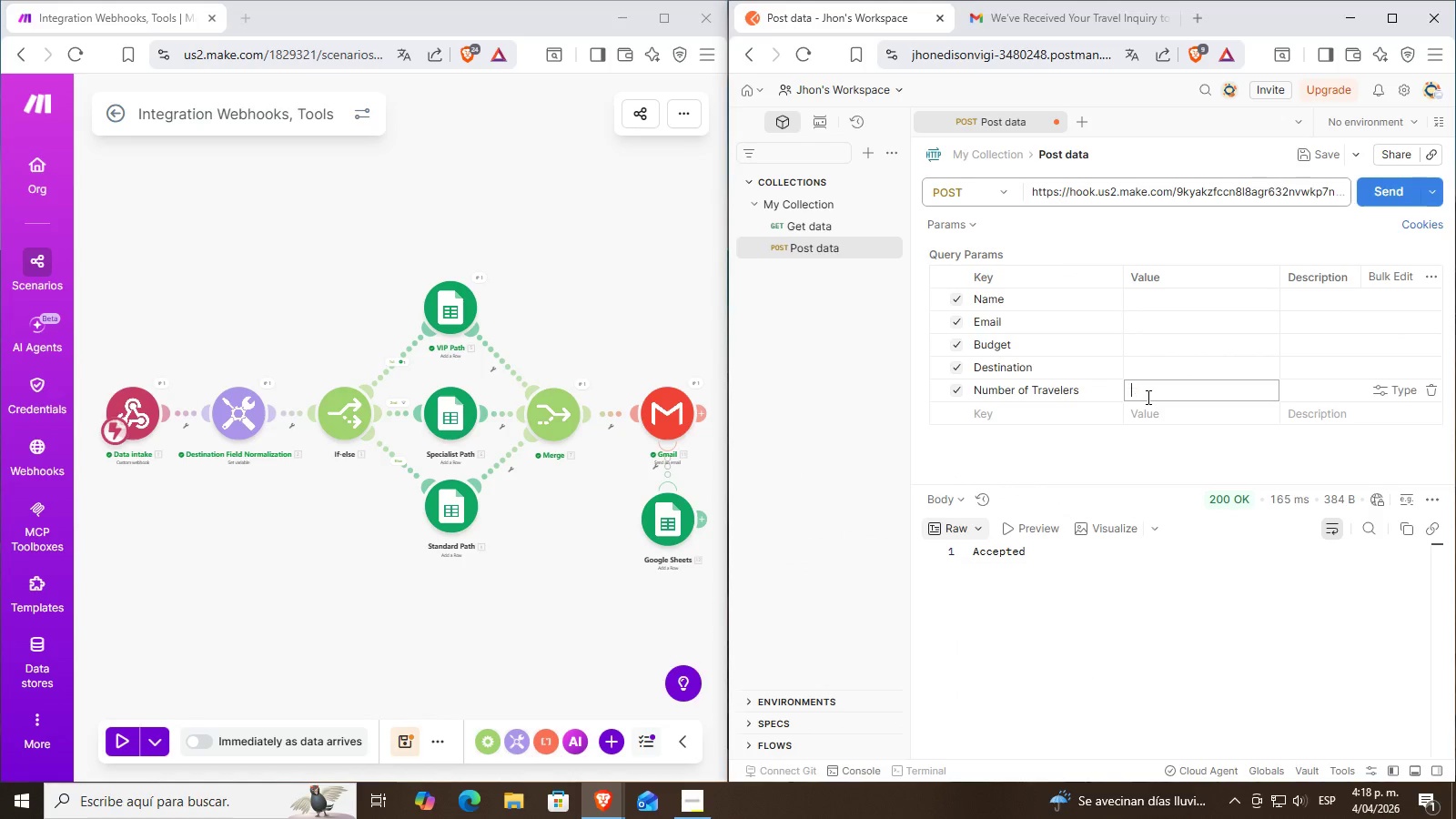 
key(Backspace)
 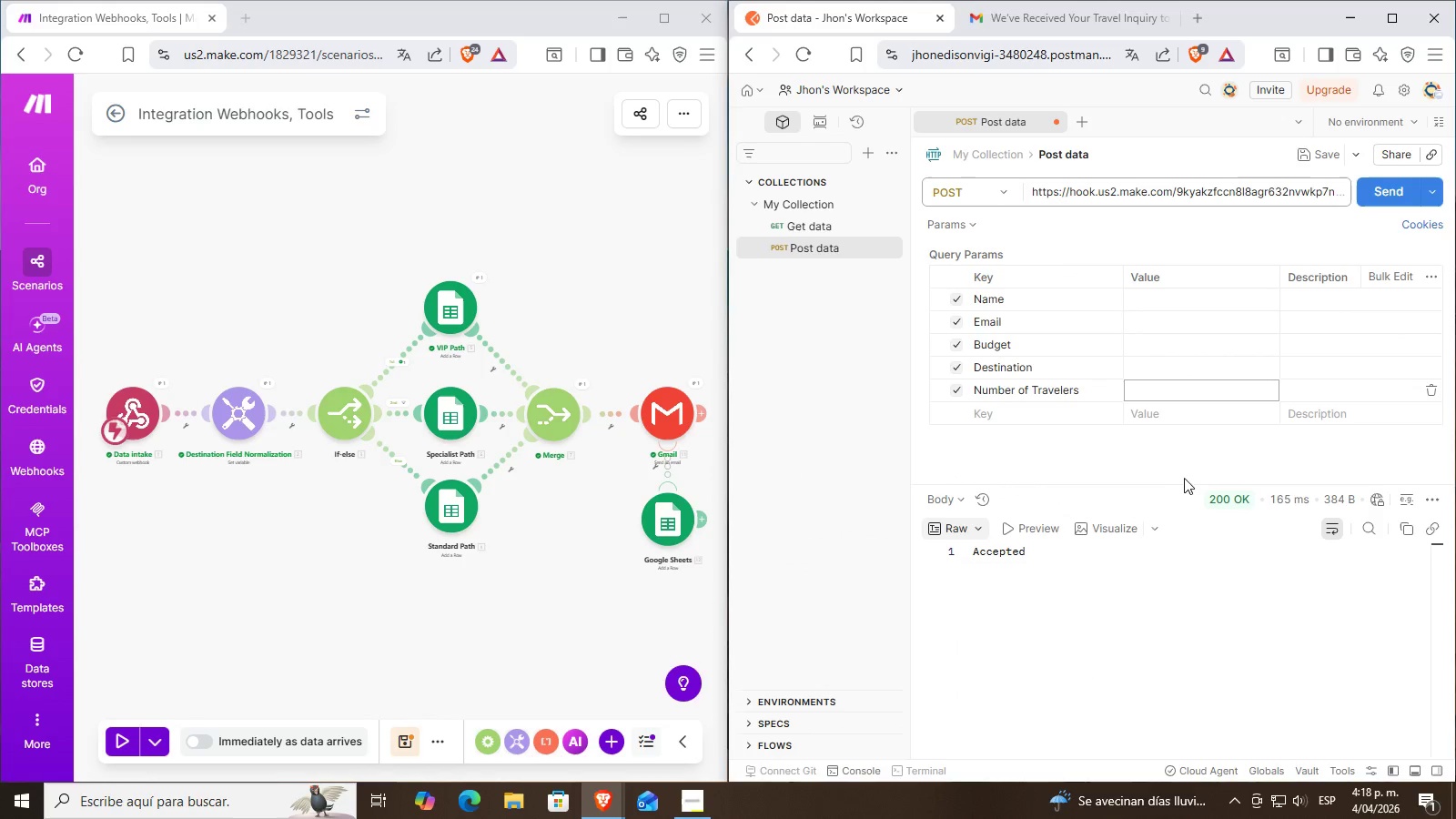 
left_click([1188, 462])
 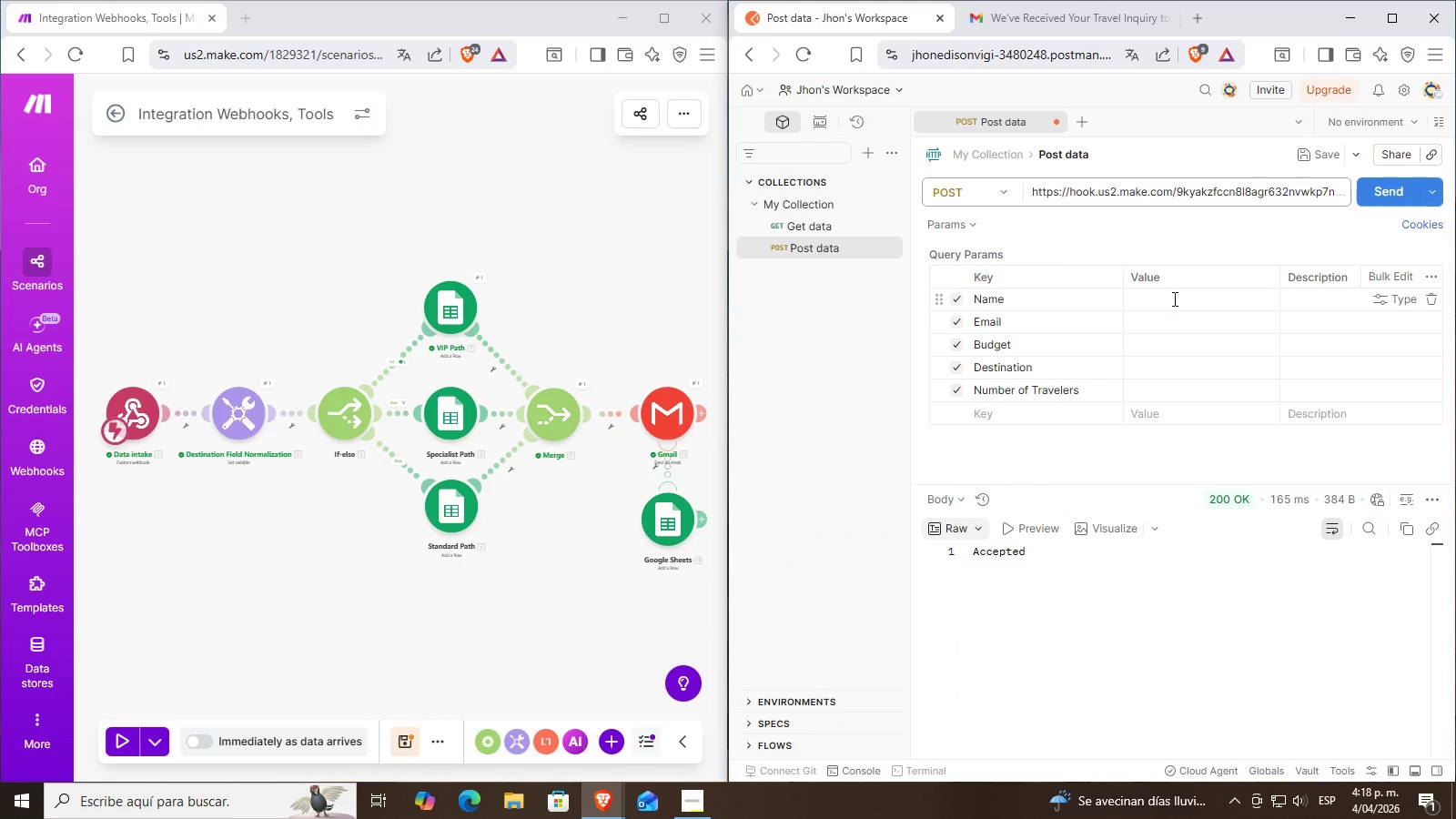 
left_click([1168, 296])
 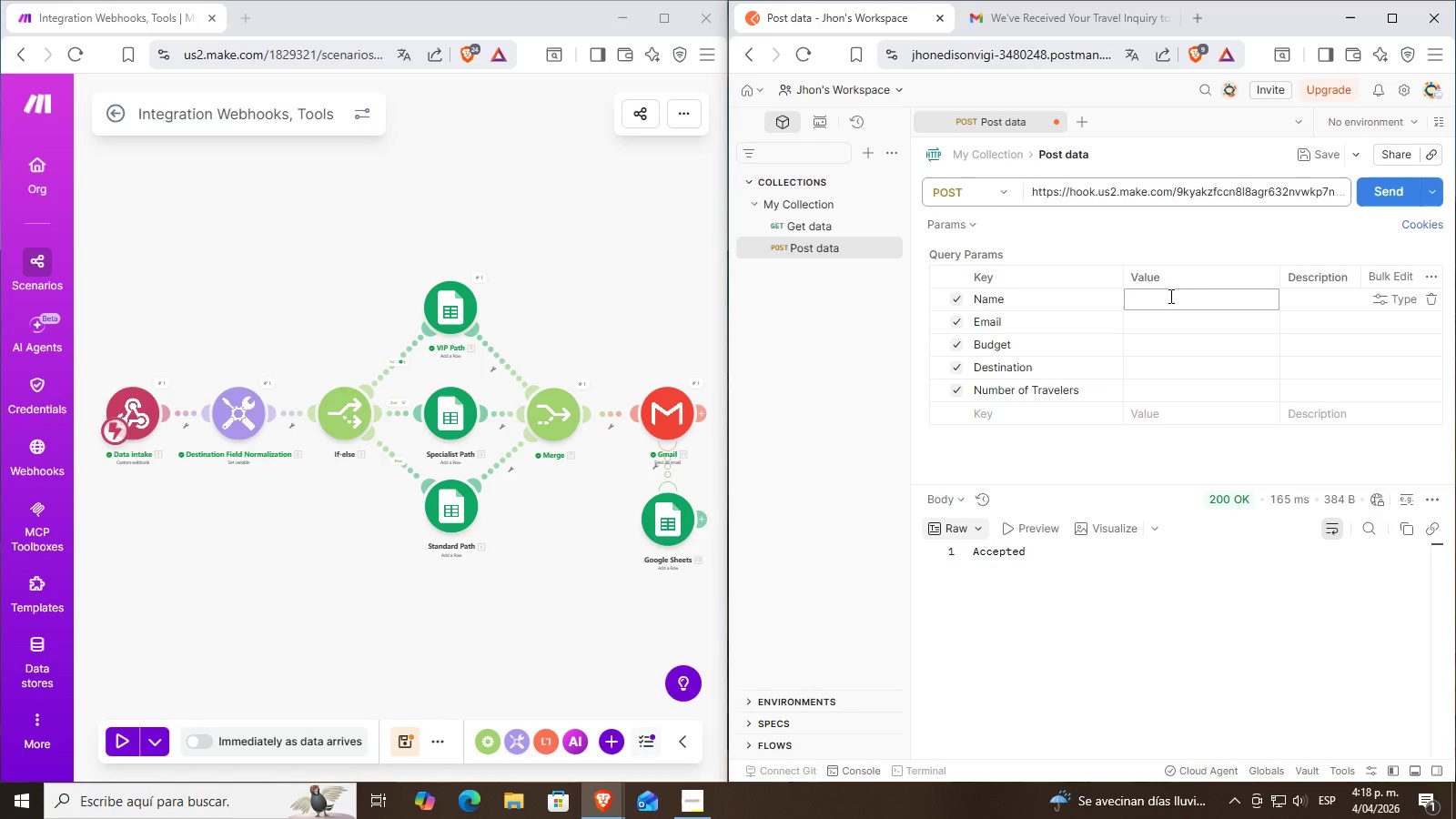 
wait(15.3)
 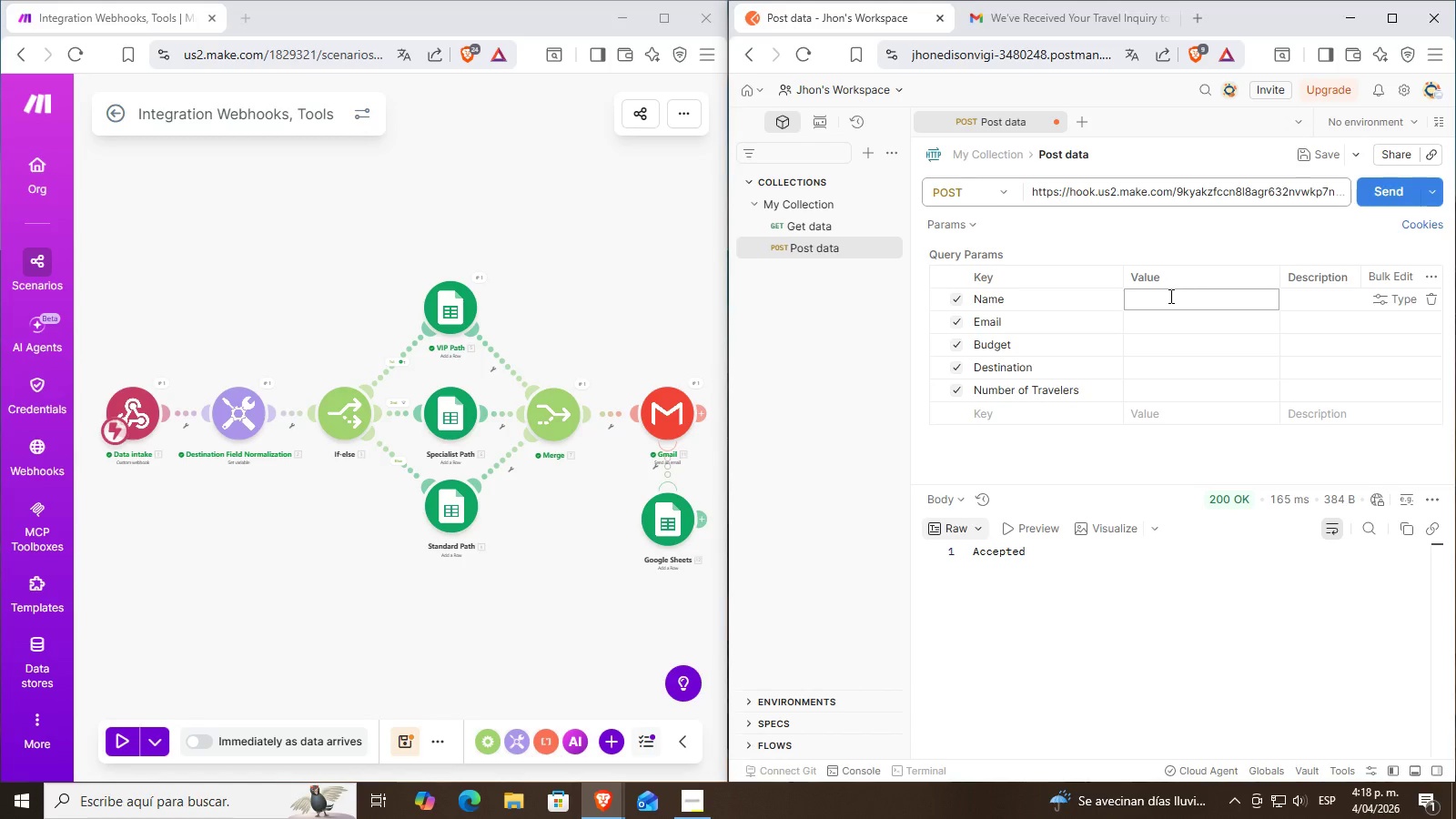 
type(Specialist TEST> )
 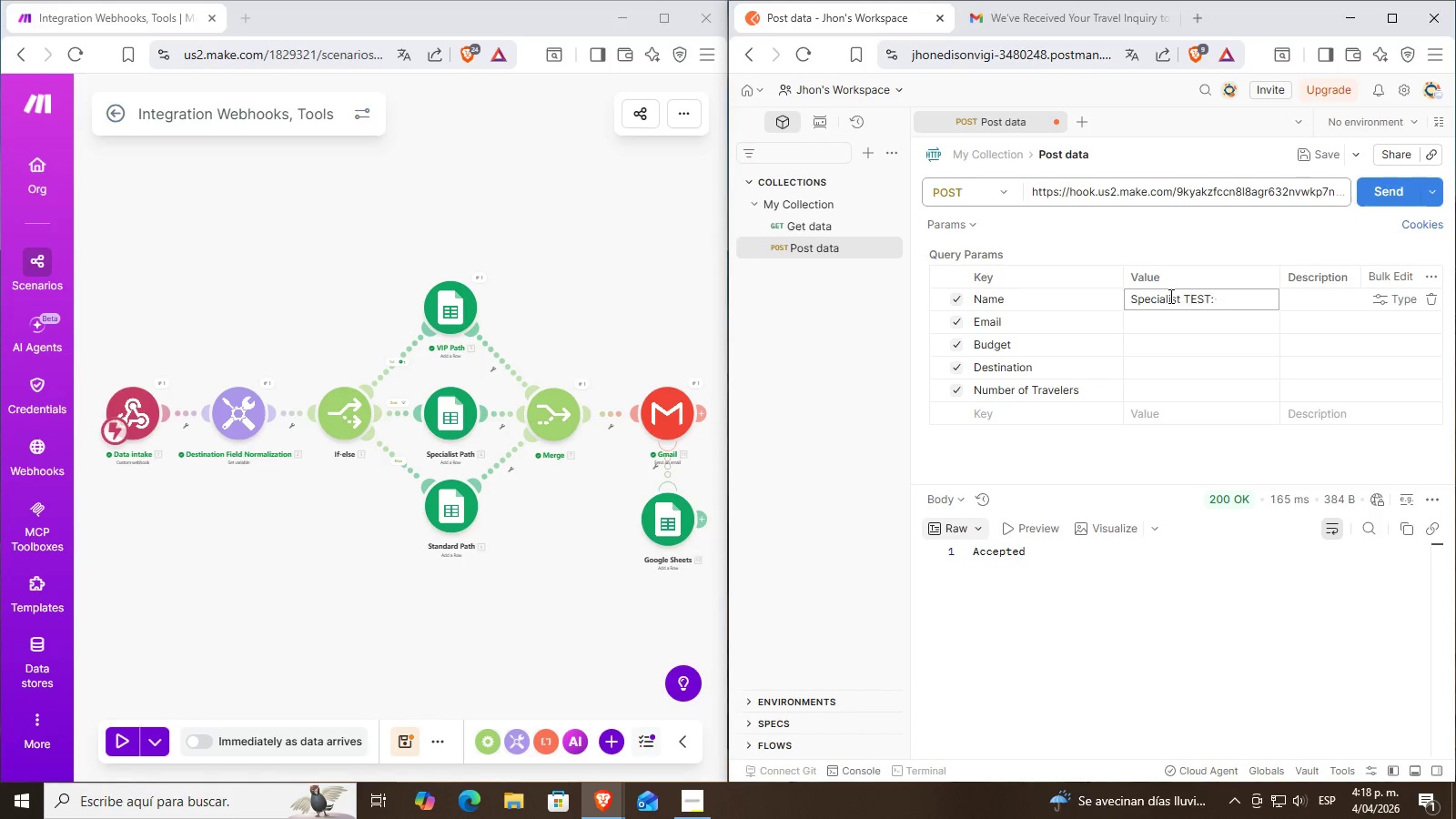 
key(ArrowLeft)
 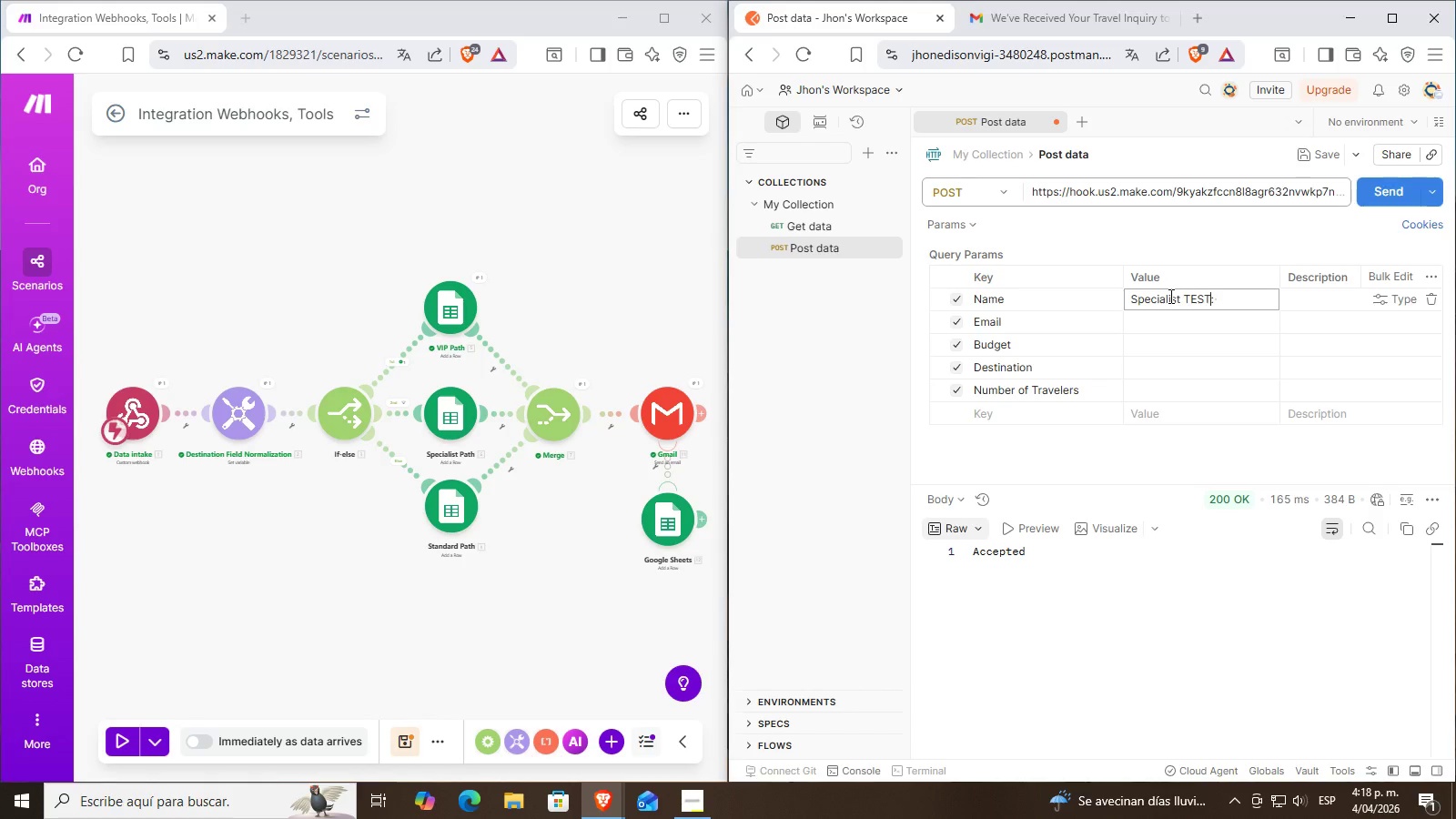 
key(ArrowLeft)
 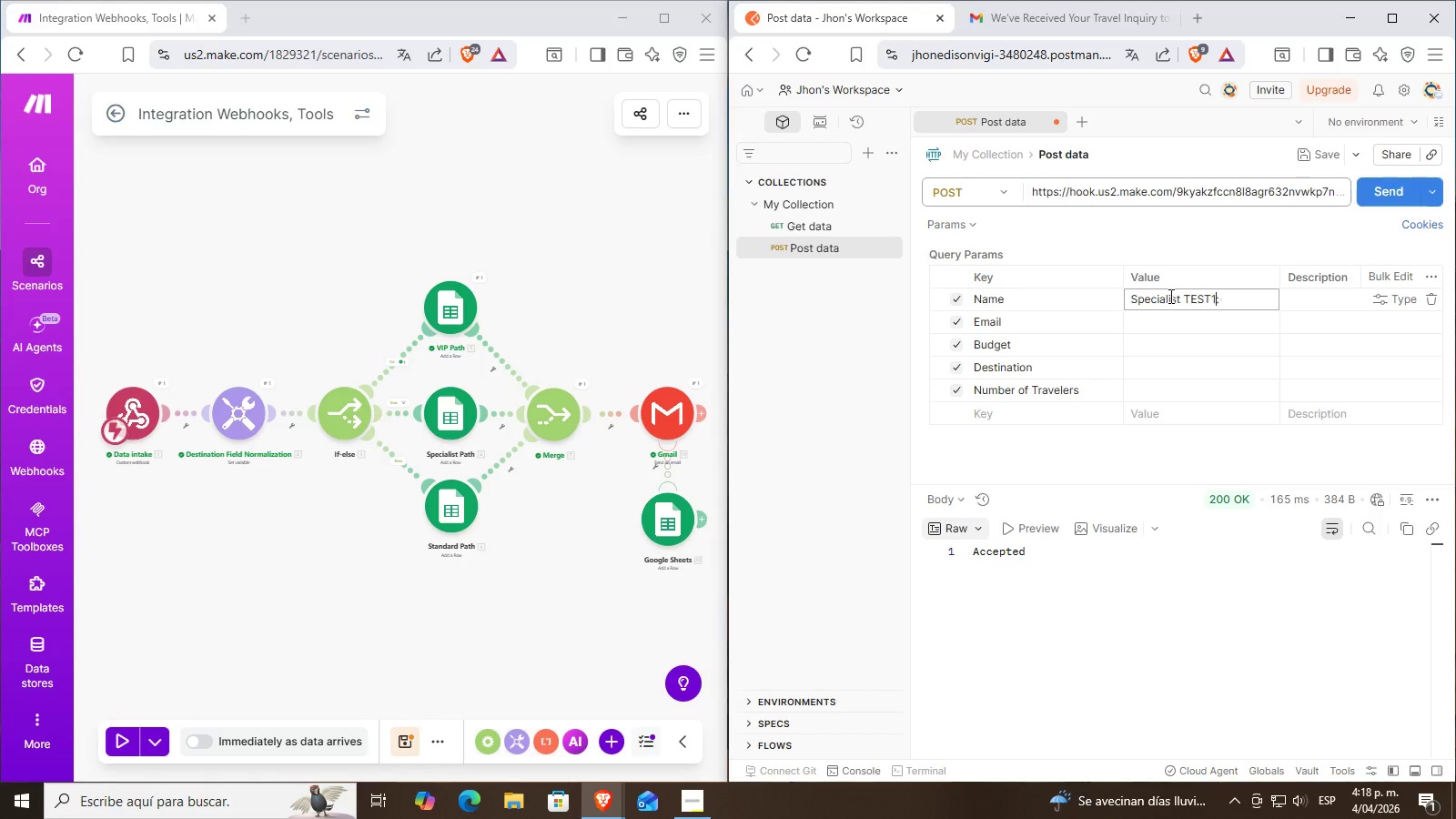 
key(1)
 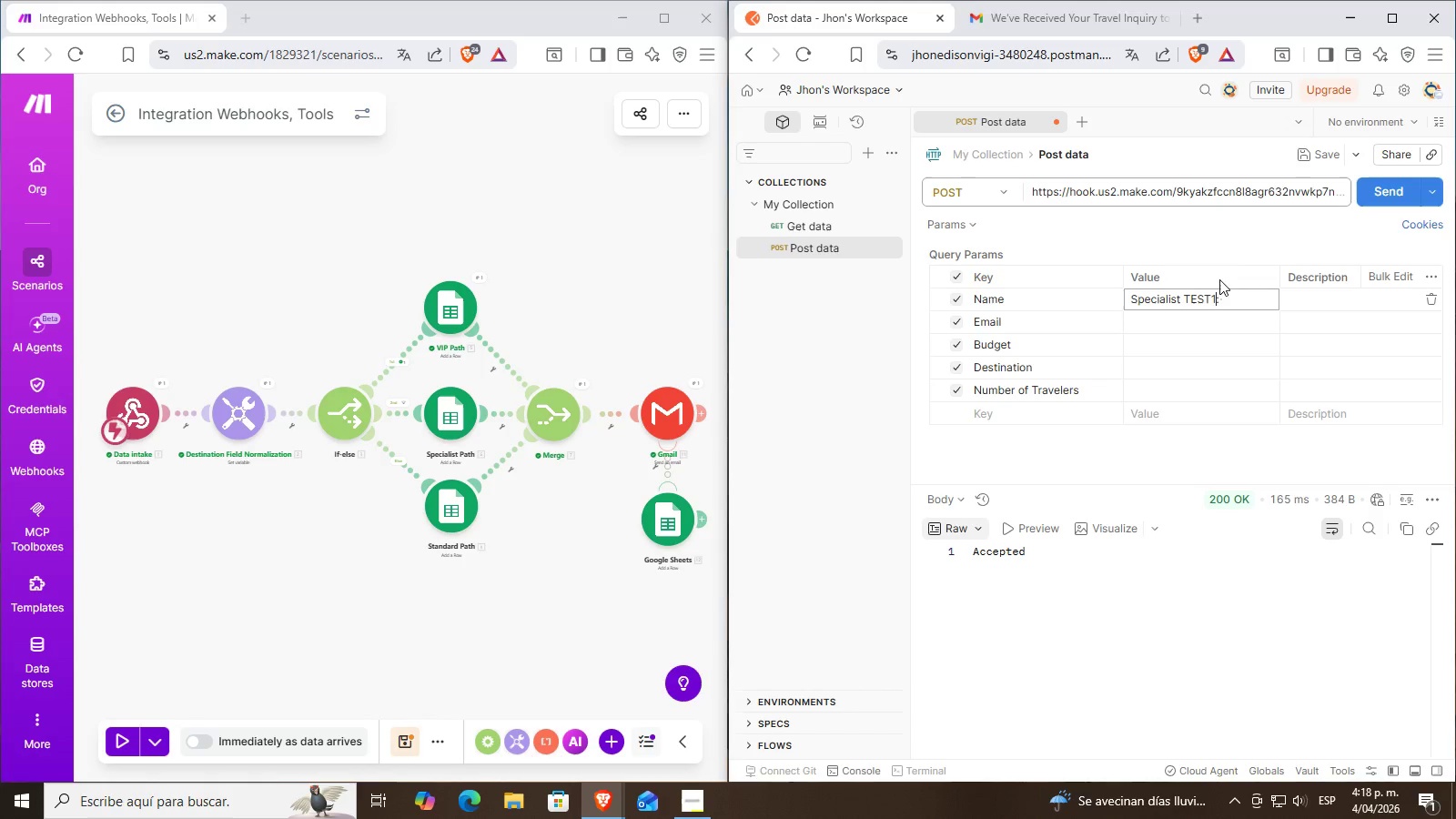 
left_click([1228, 304])
 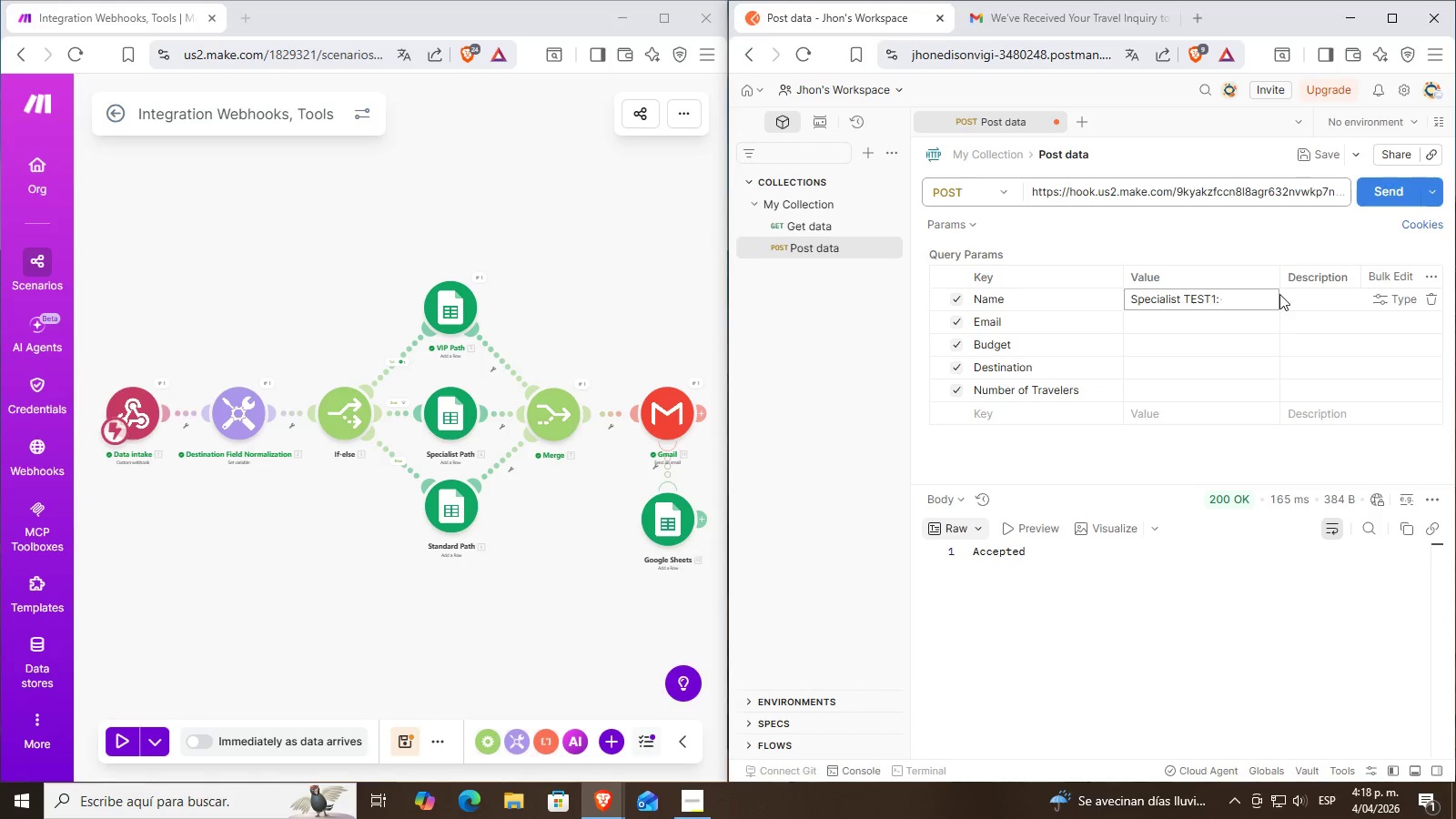 
type(Buthan)
 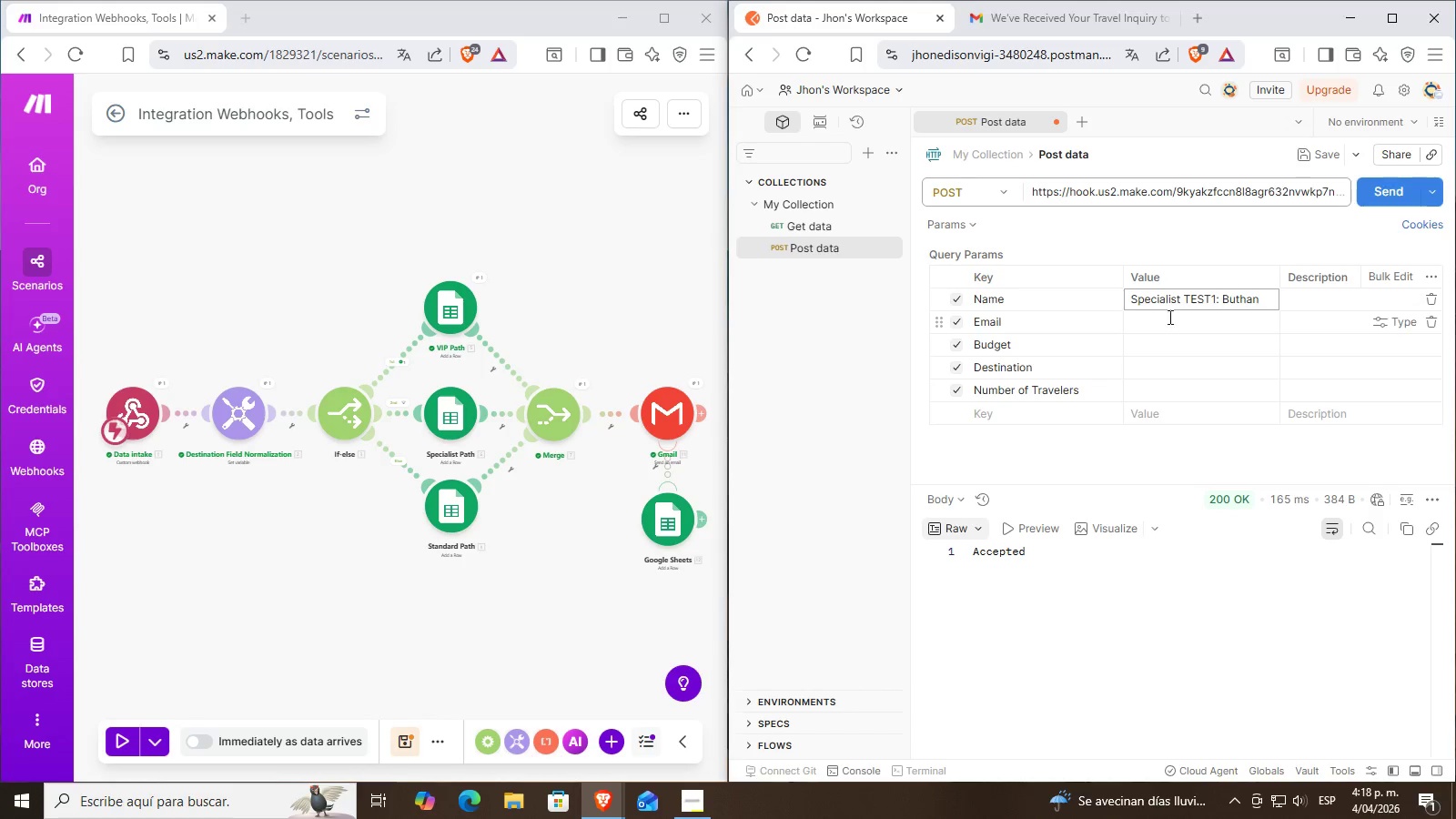 
left_click([1156, 323])
 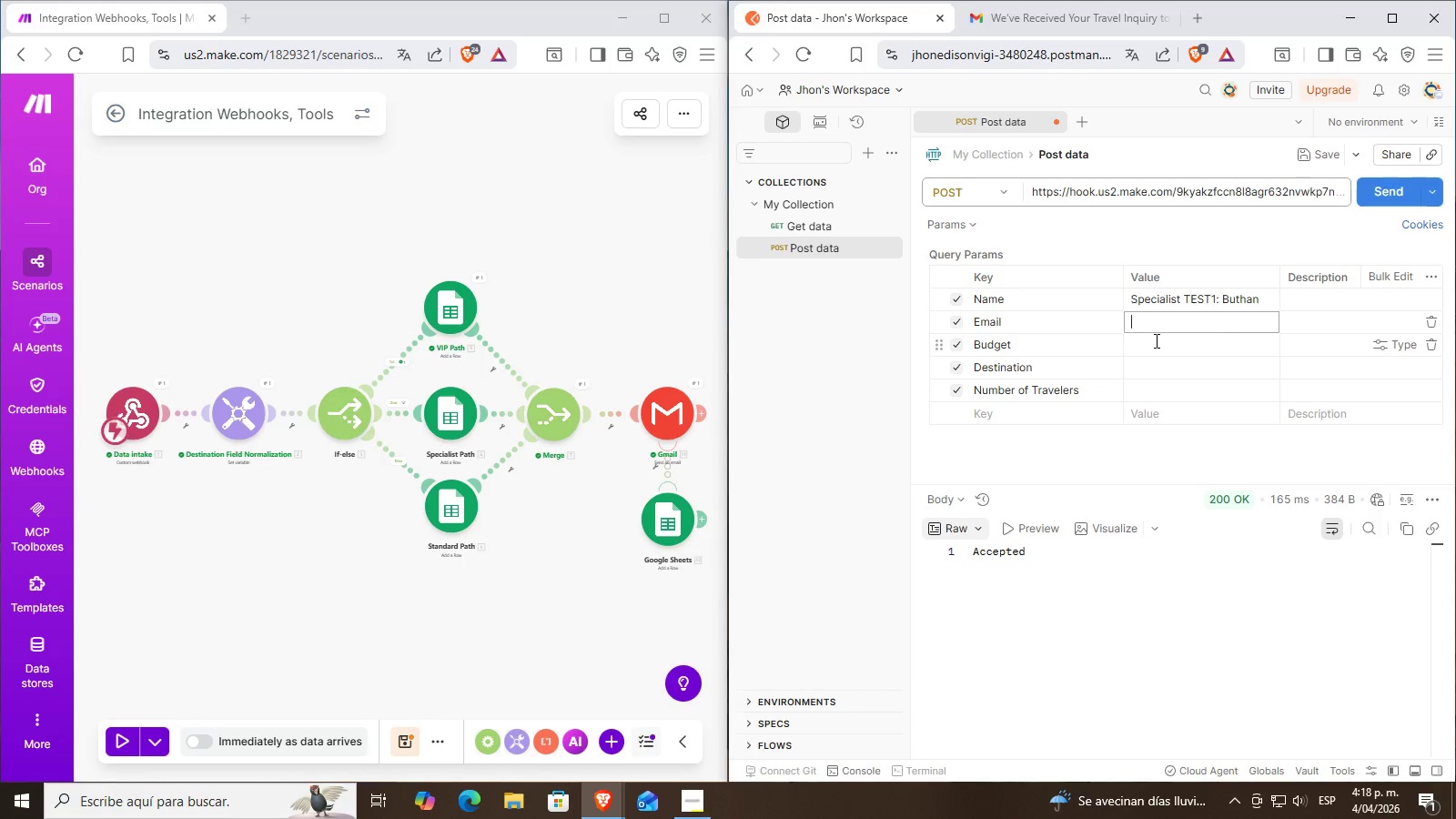 
key(Alt+Control+2)
 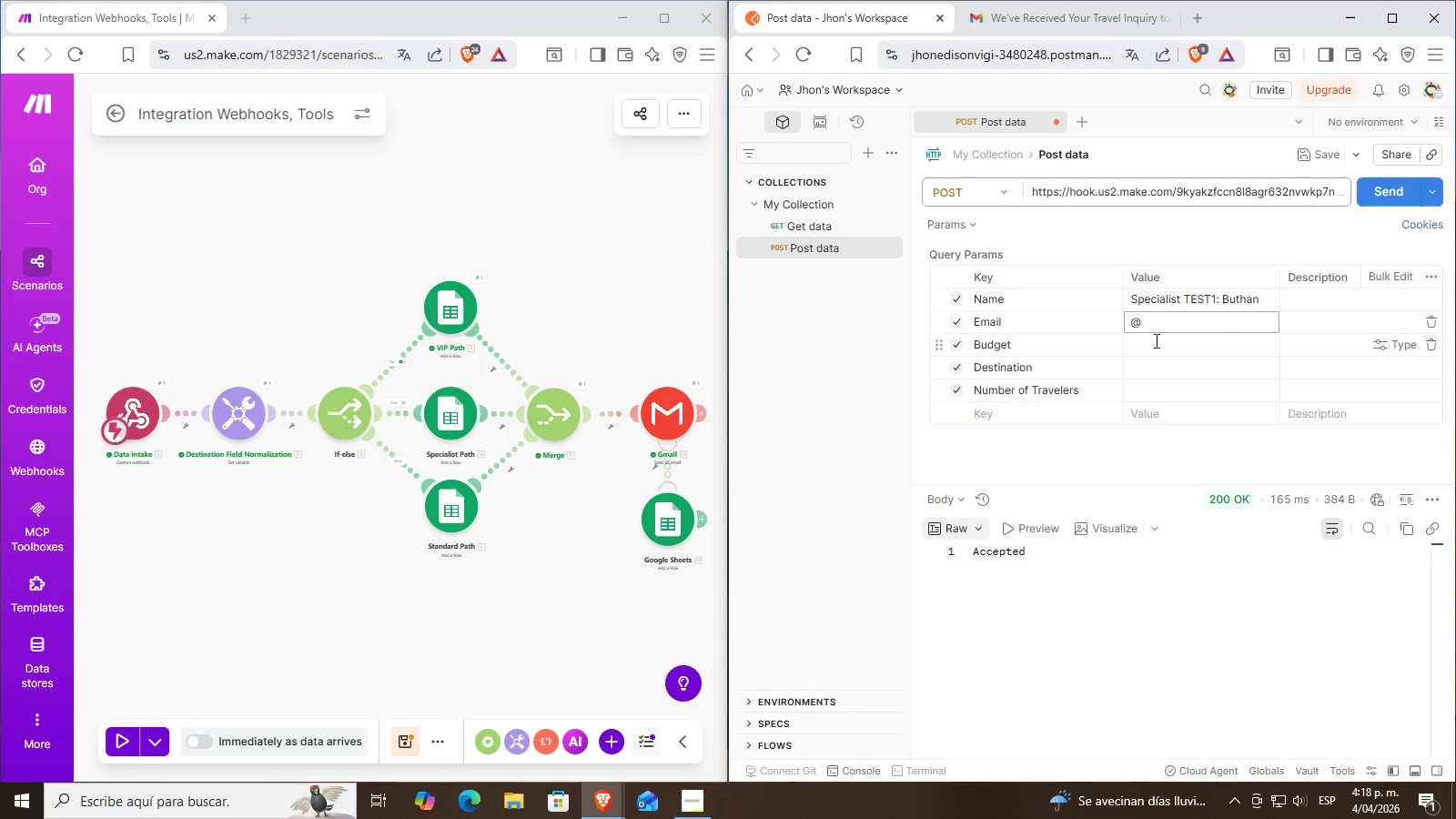 
key(ArrowLeft)
 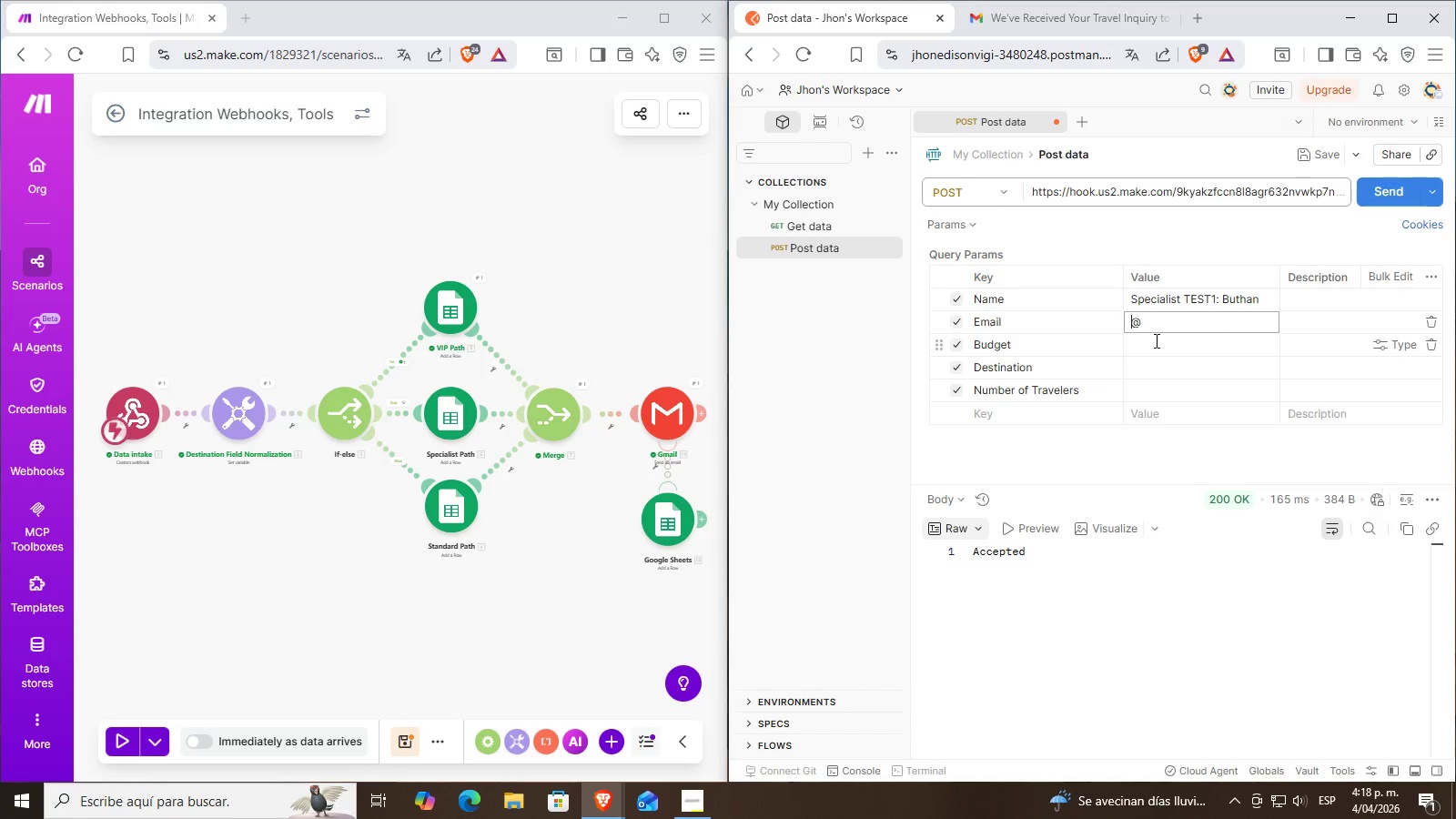 
type(ilovebuthan)
 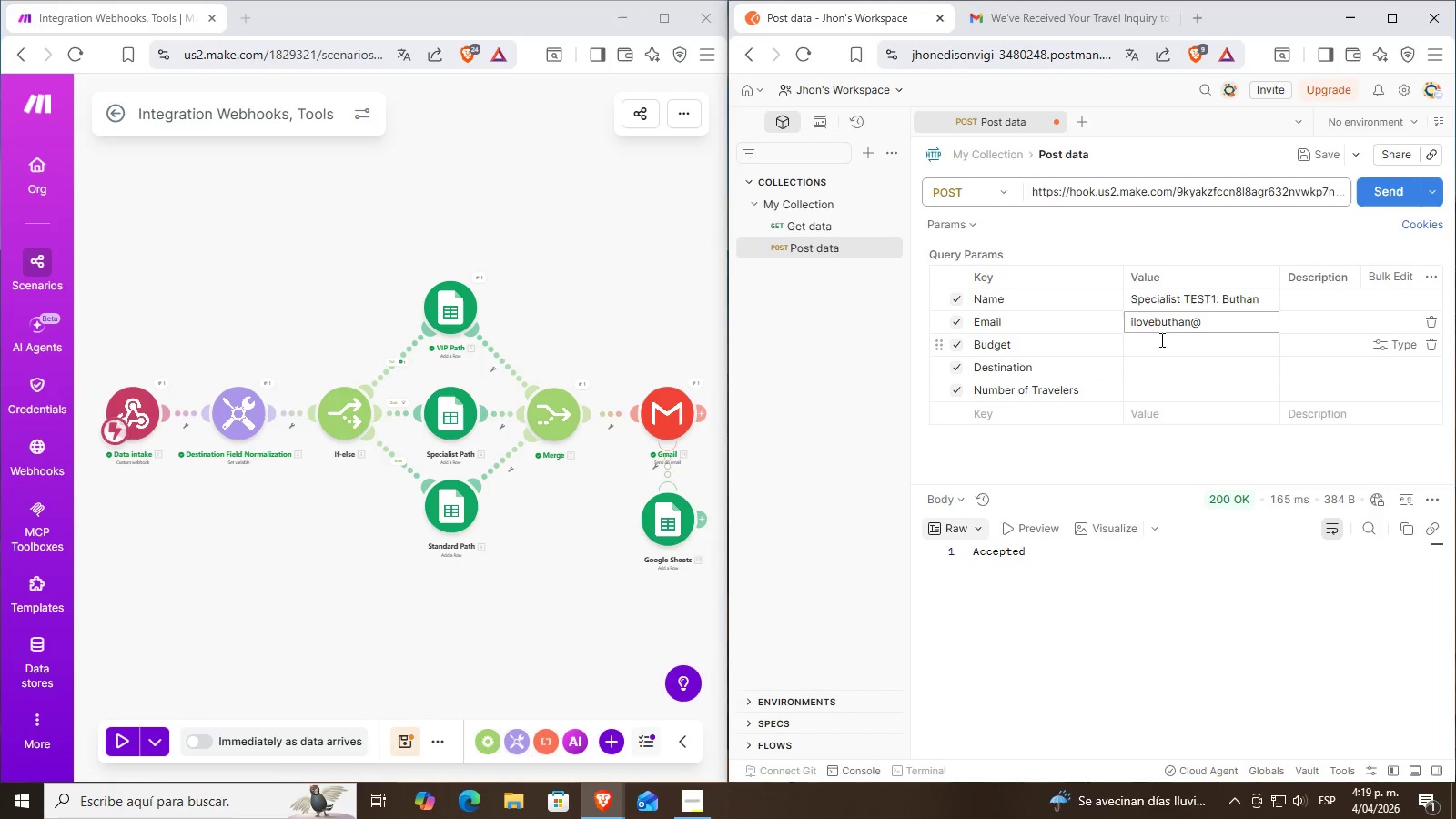 
key(N)
 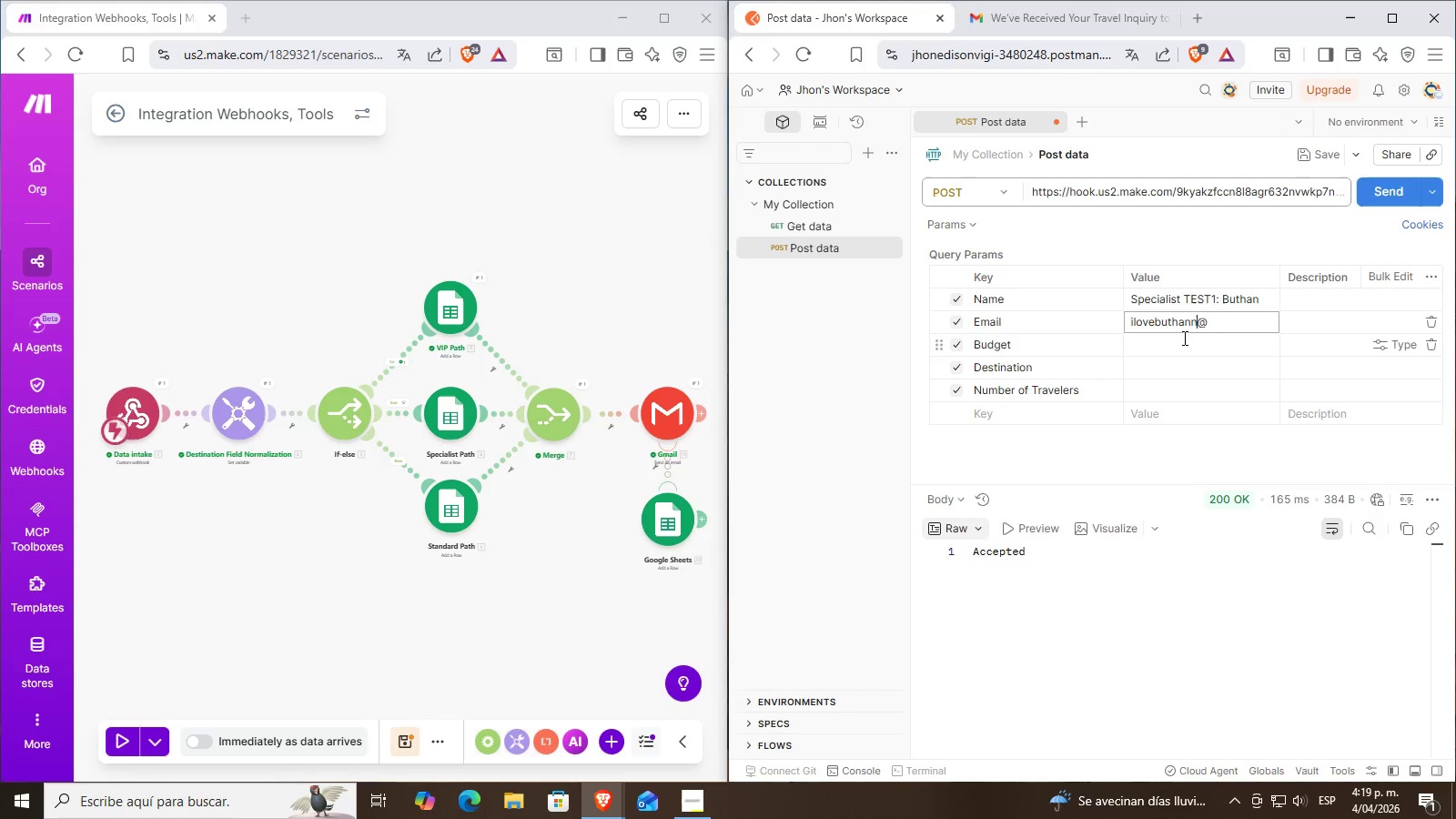 
left_click([1183, 338])
 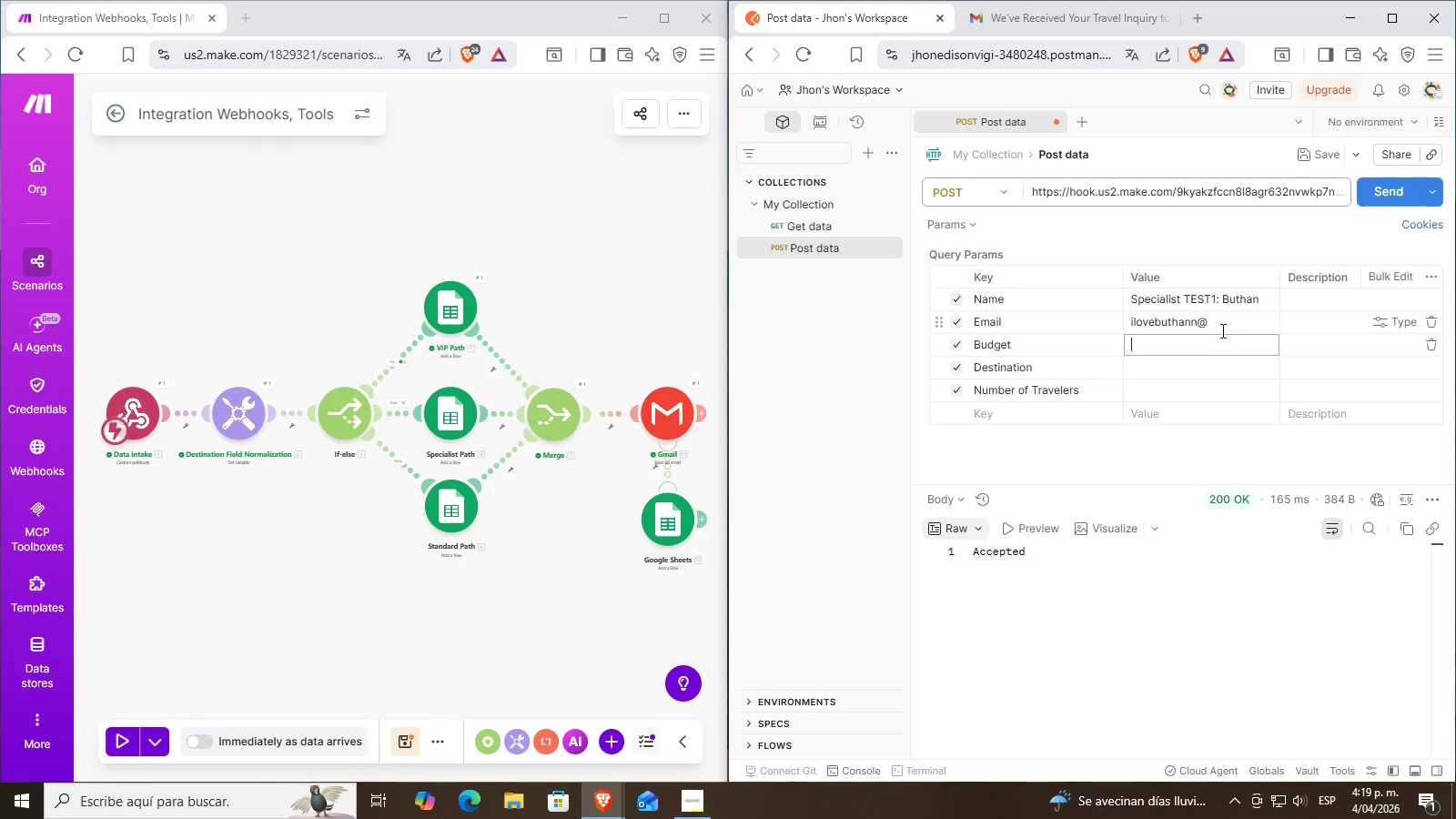 
left_click([1221, 329])
 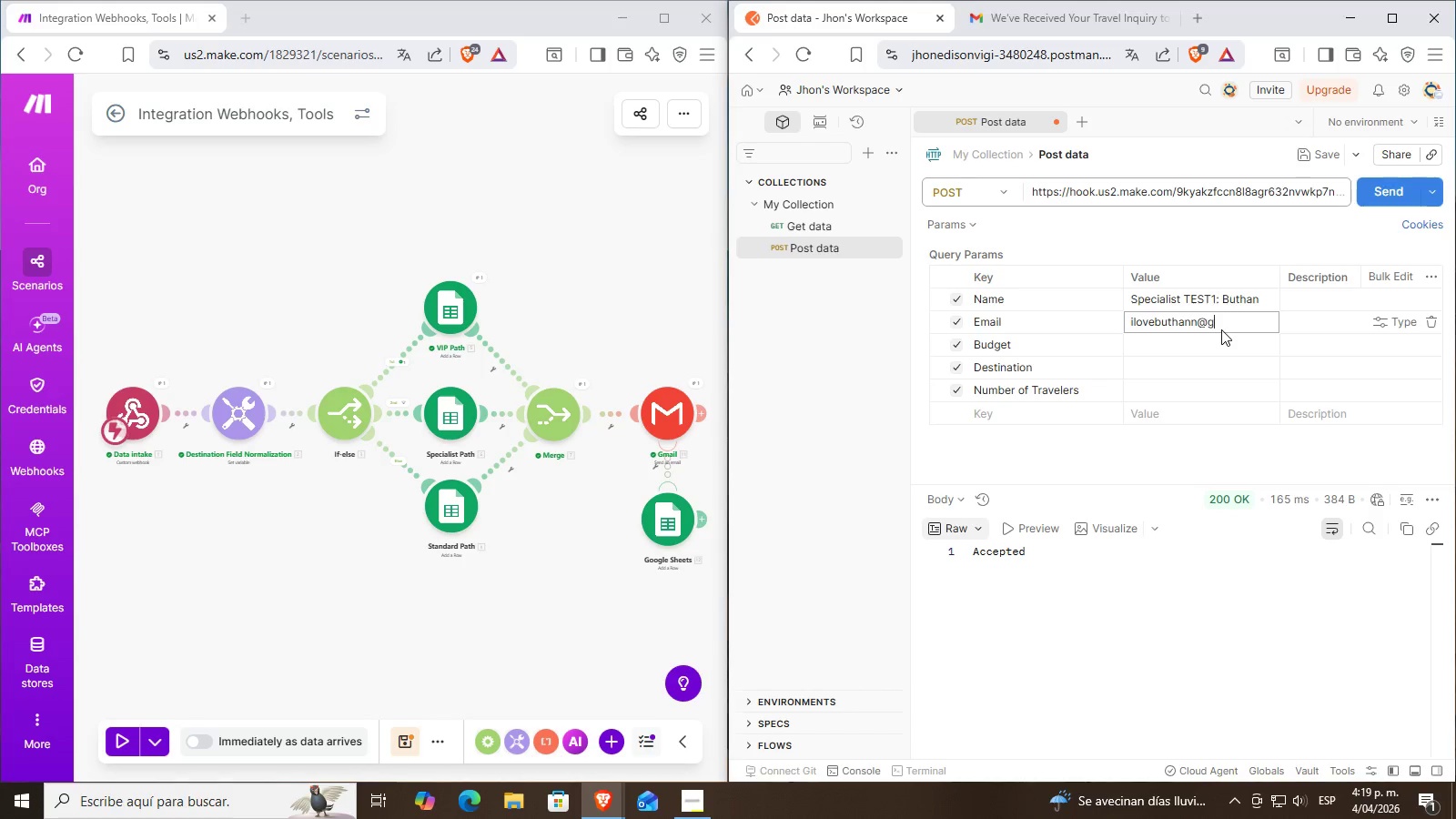 
type(gmail.com)
 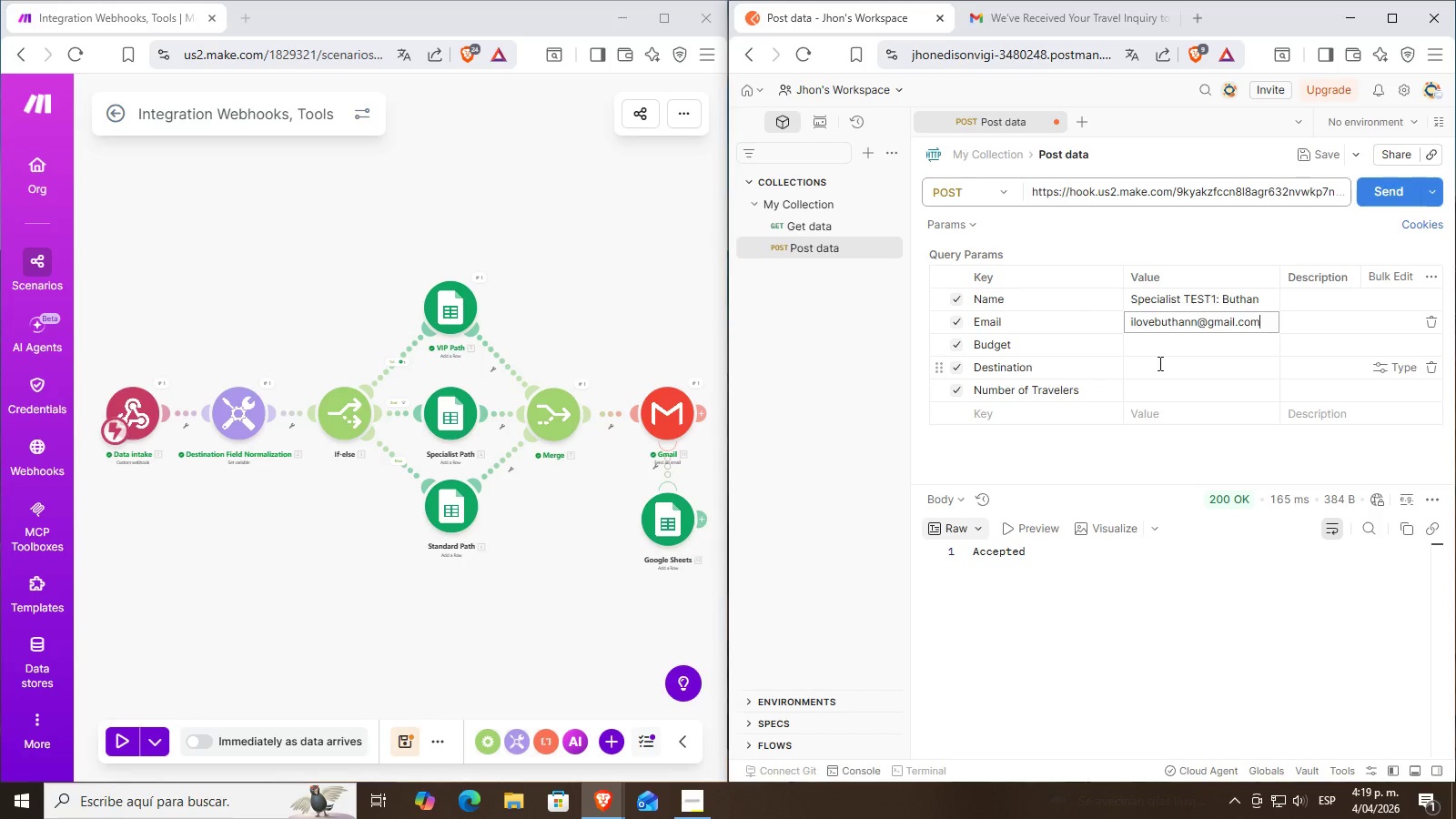 
left_click([1150, 349])
 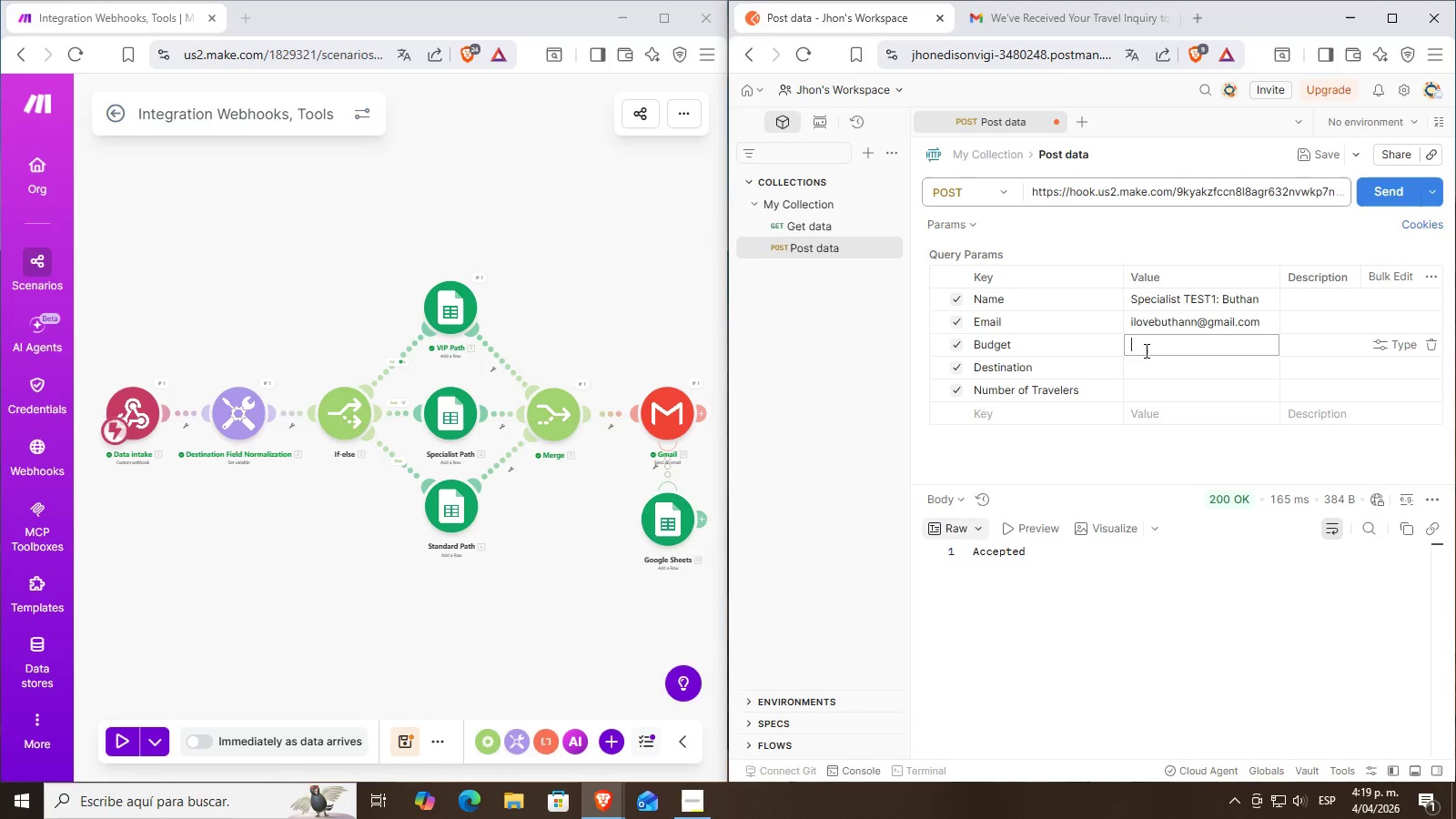 
key(3)
 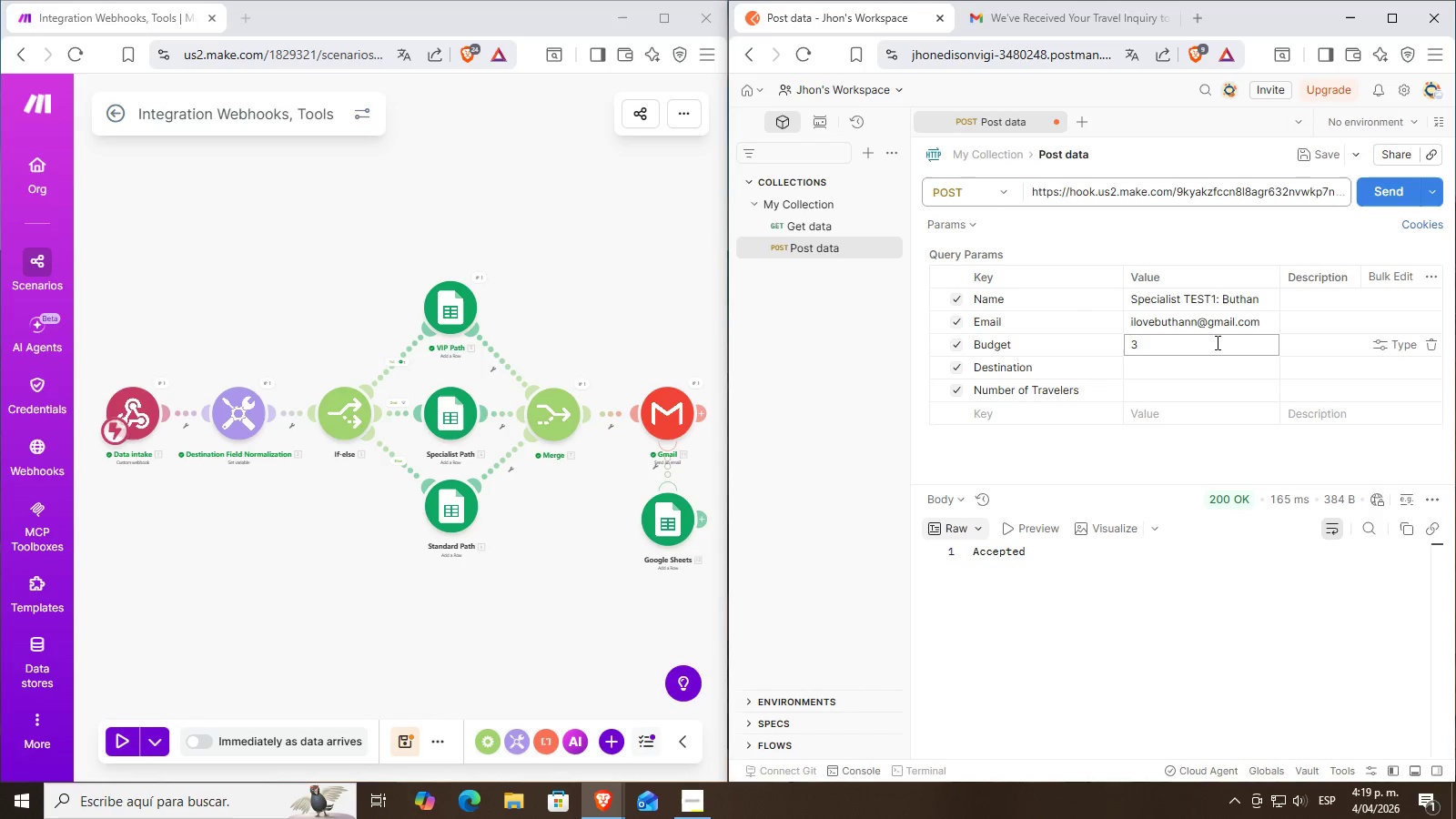 
type(90)
 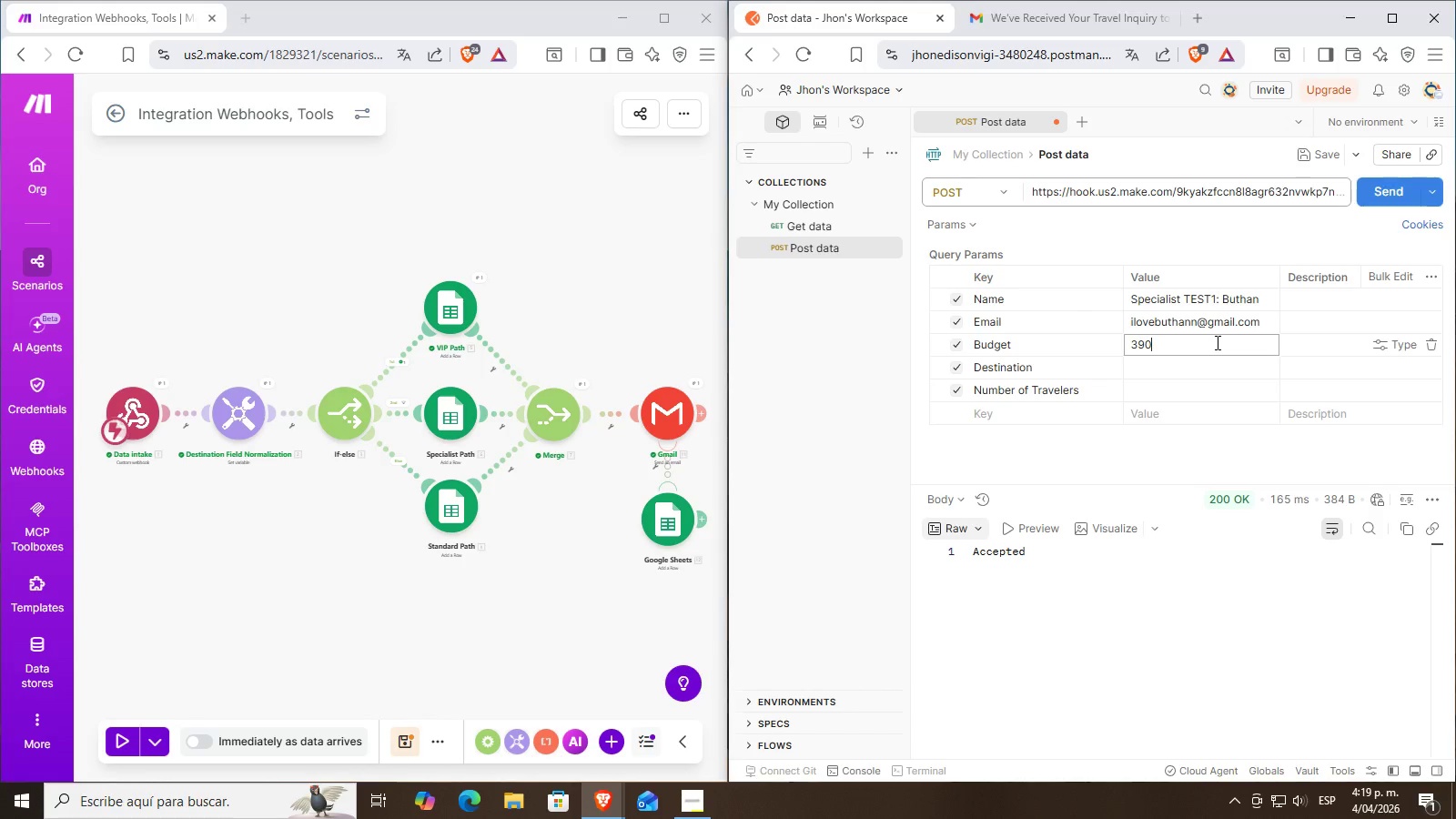 
key(0)
 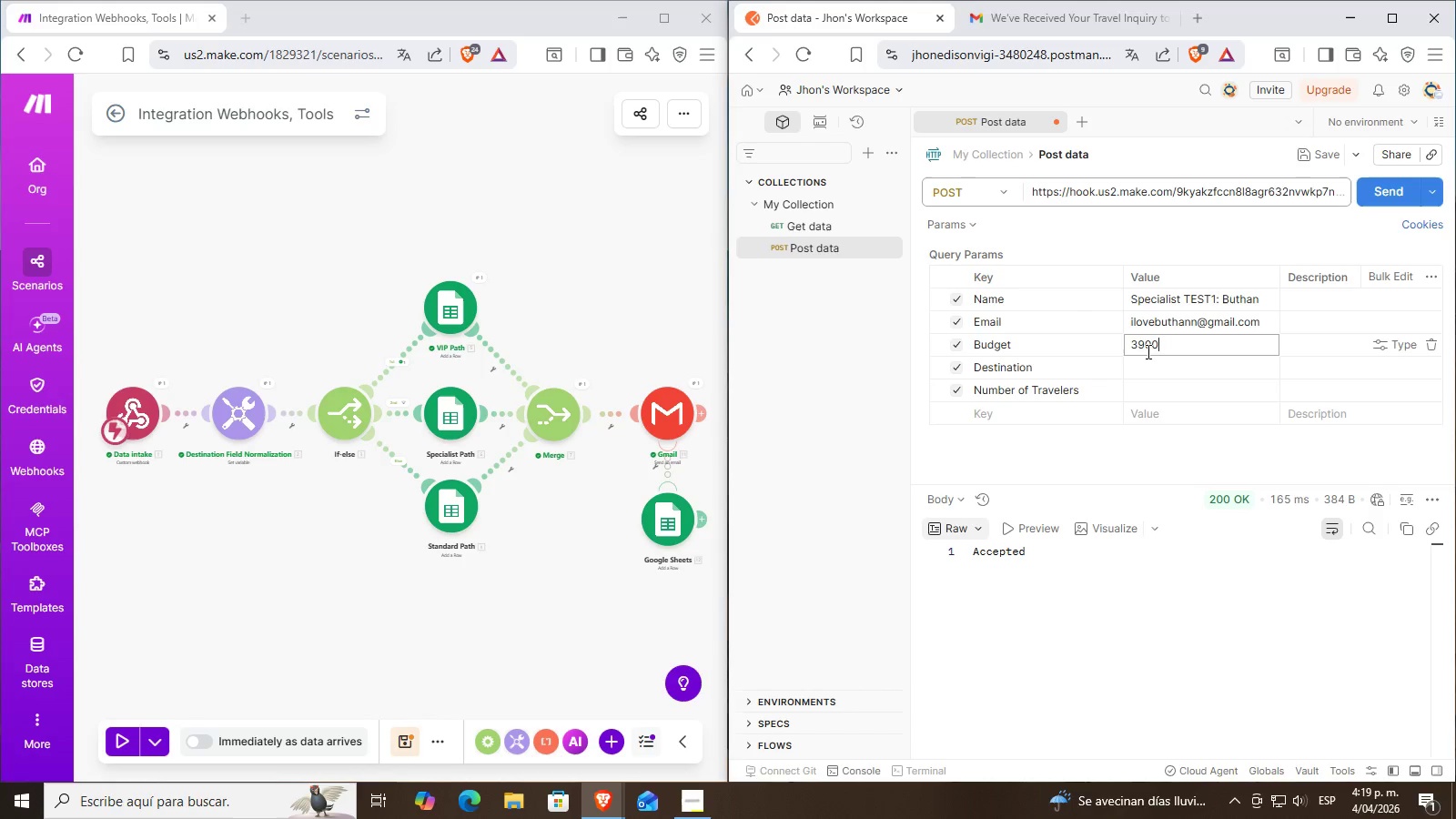 
left_click([1168, 367])
 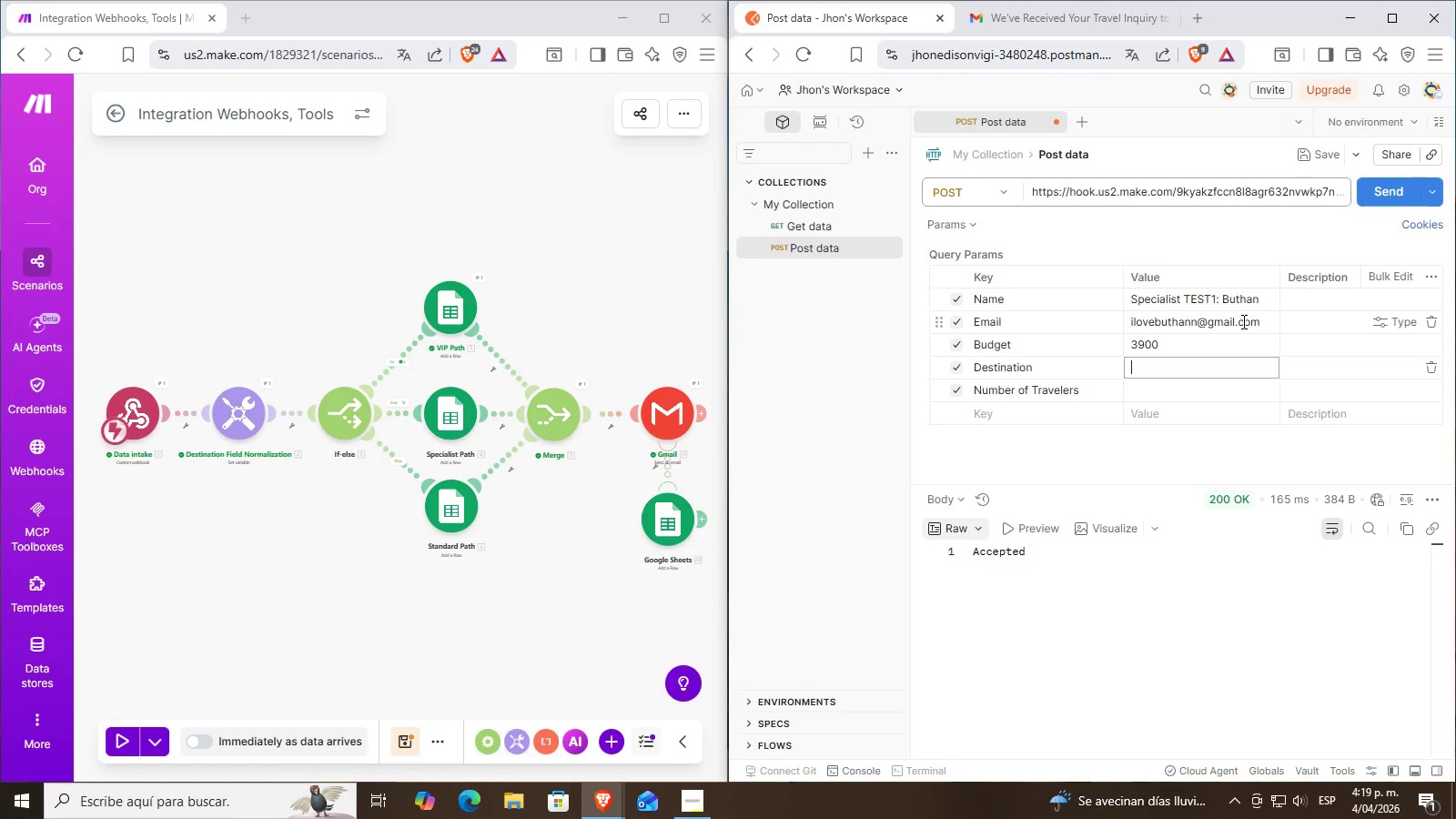 
type(buthan)
 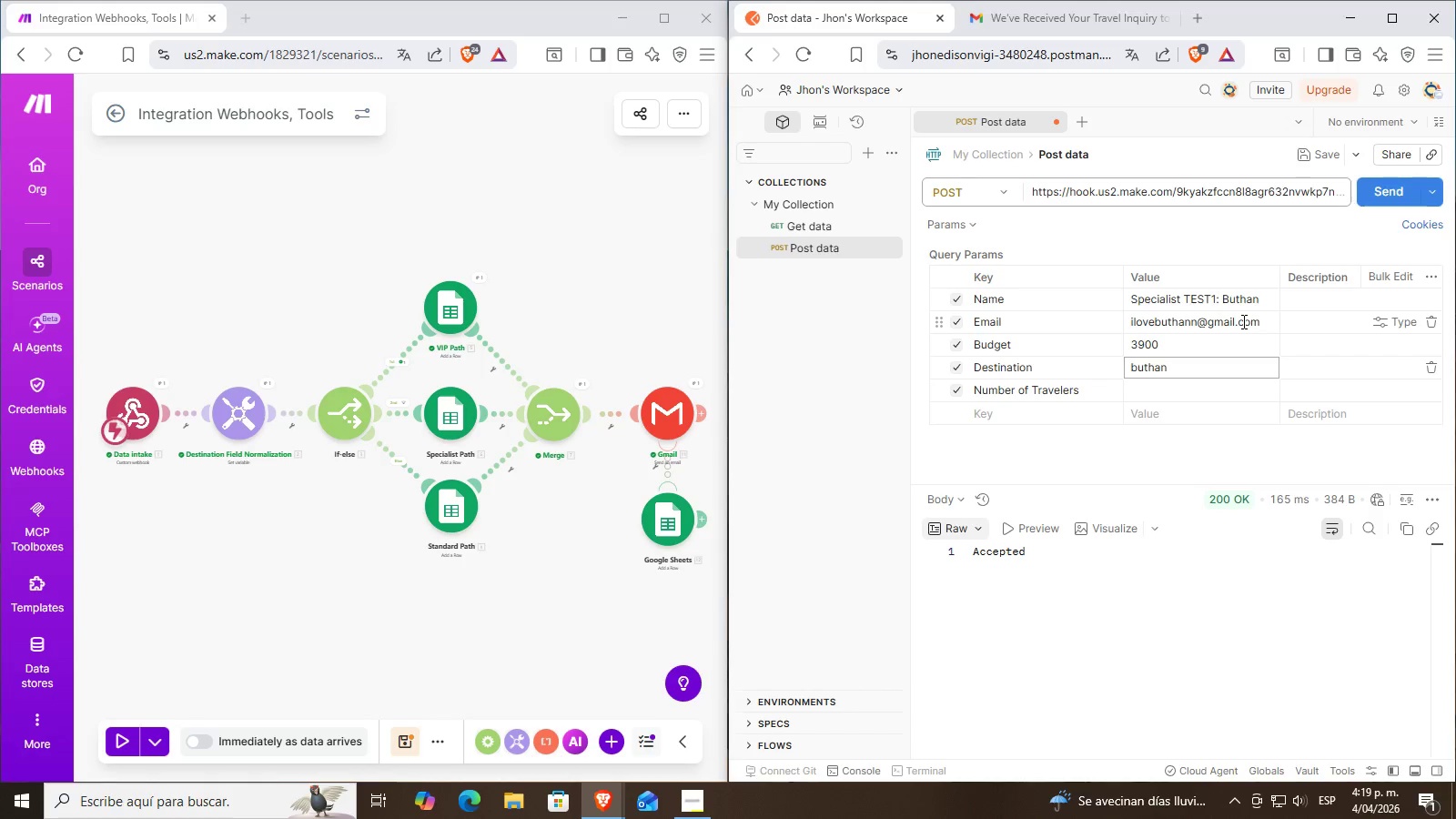 
key(ArrowLeft)
 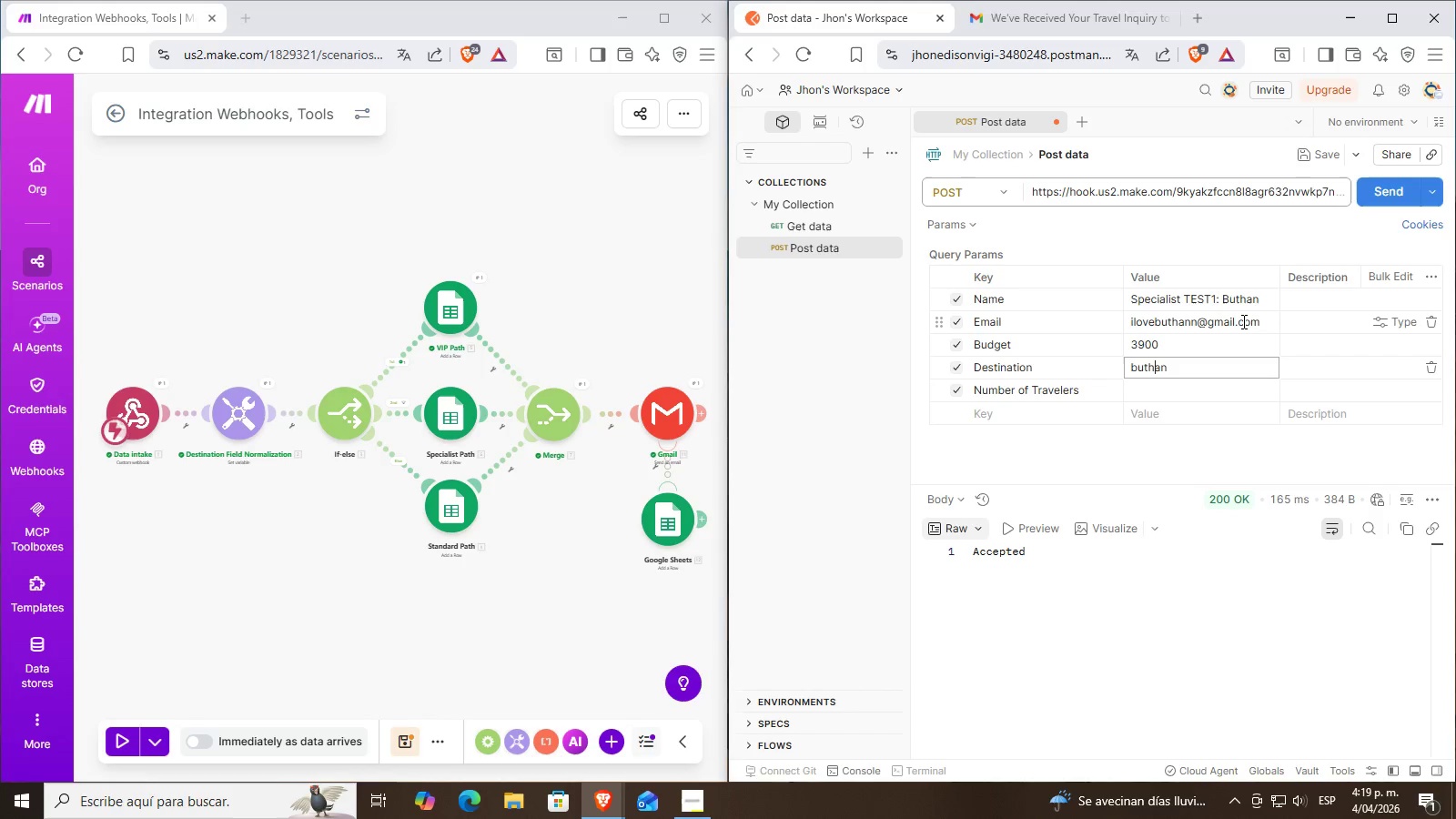 
key(ArrowLeft)
 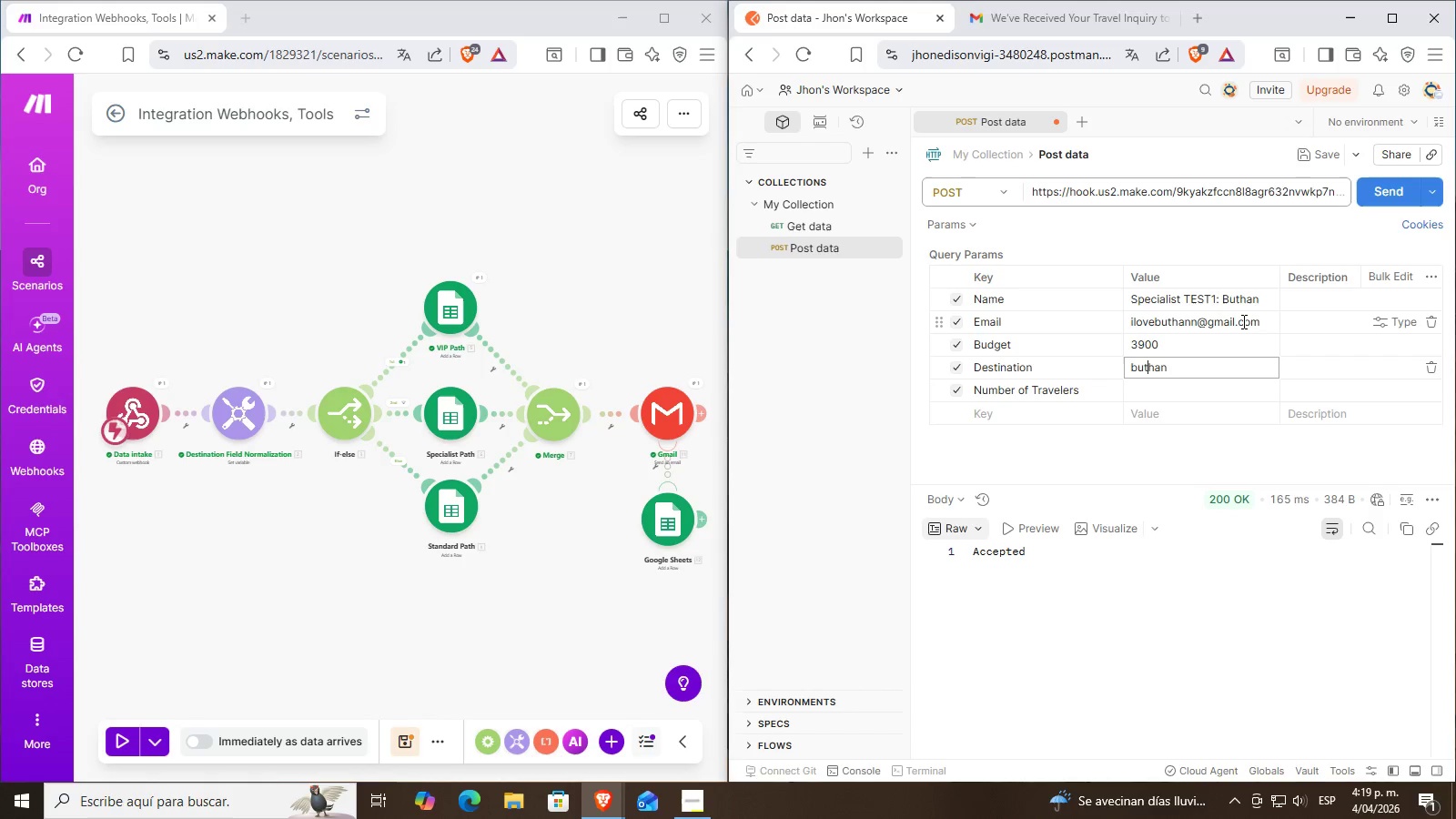 
key(ArrowLeft)
 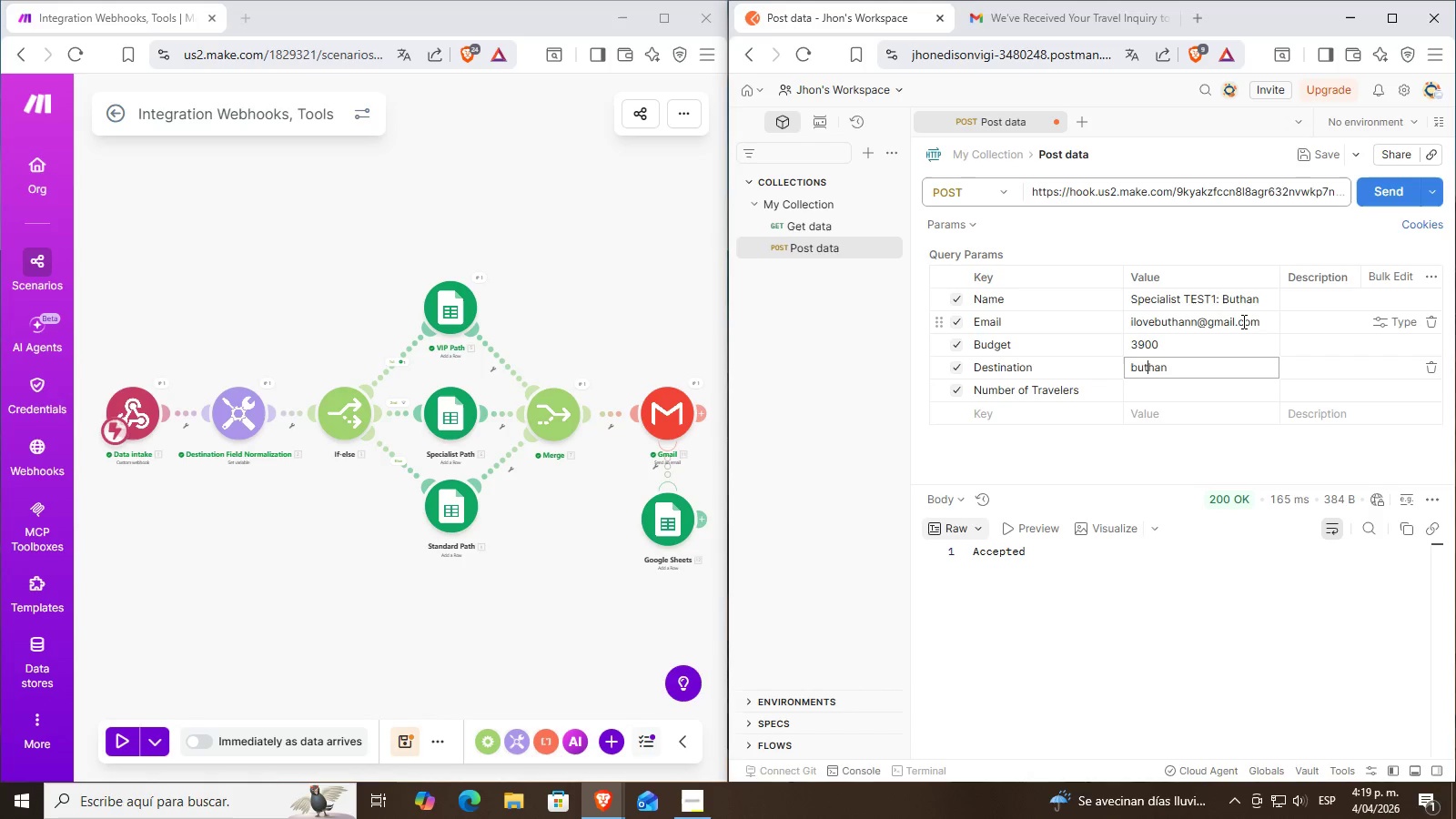 
key(ArrowLeft)
 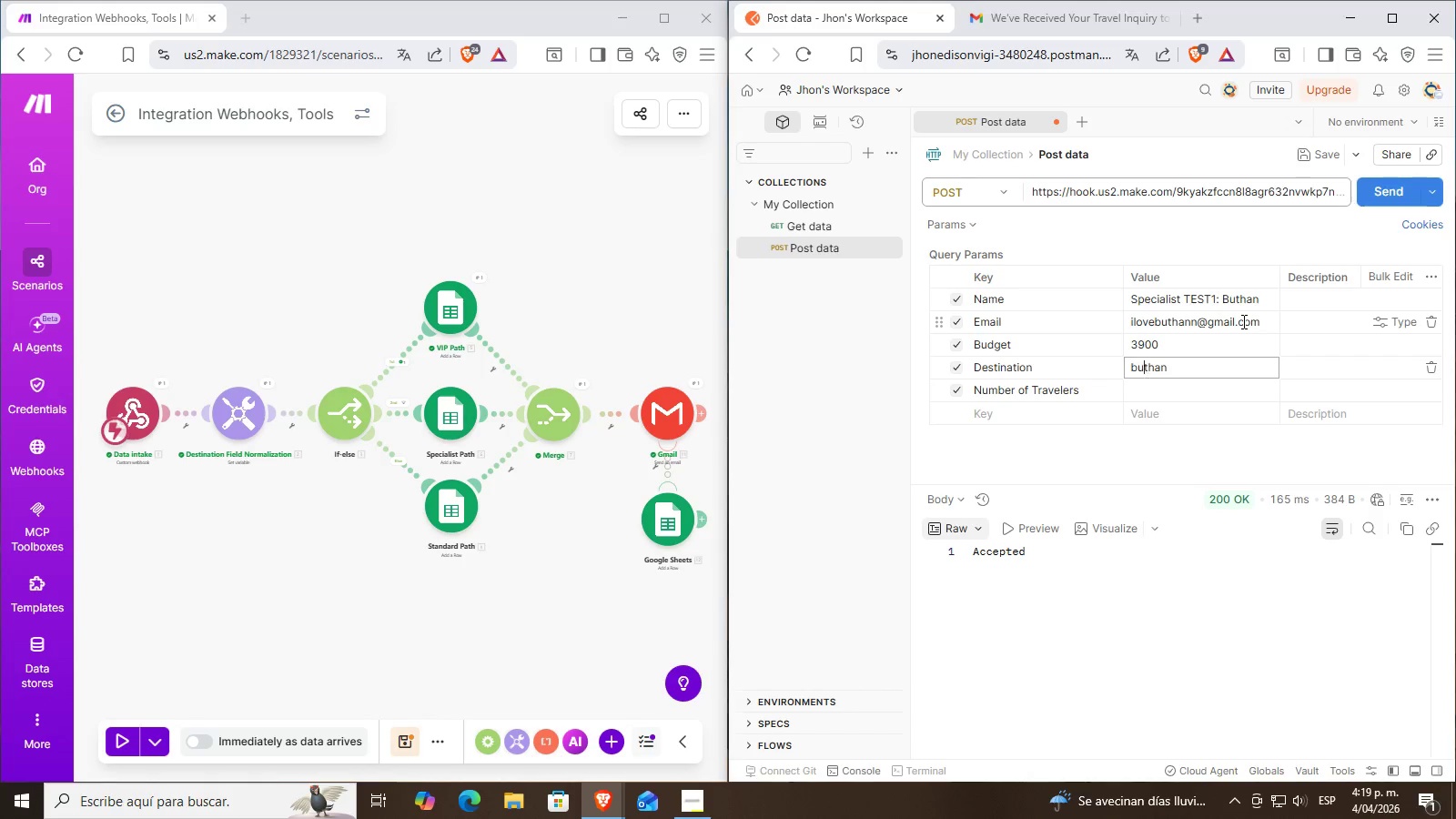 
key(ArrowLeft)
 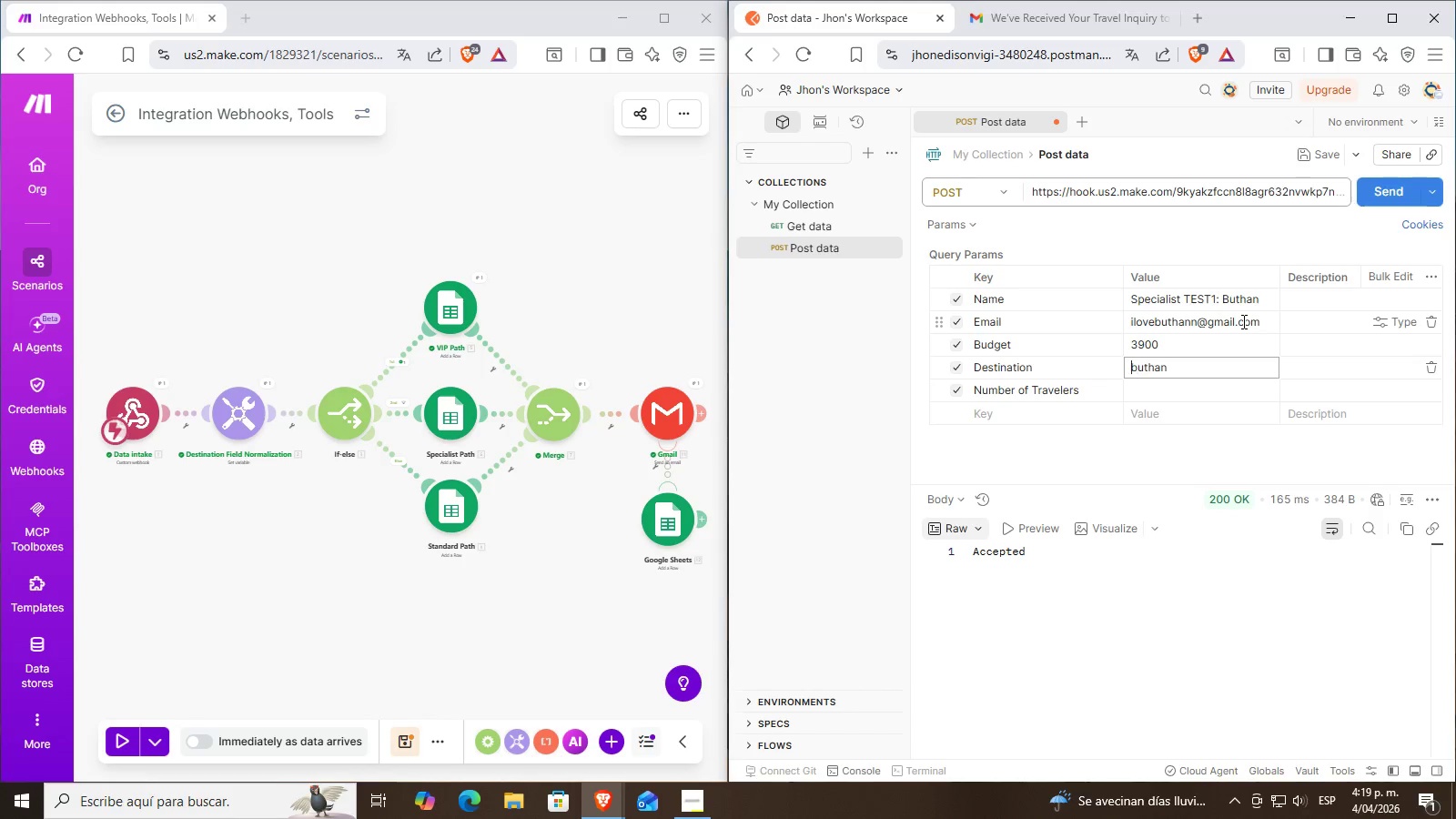 
key(ArrowLeft)
 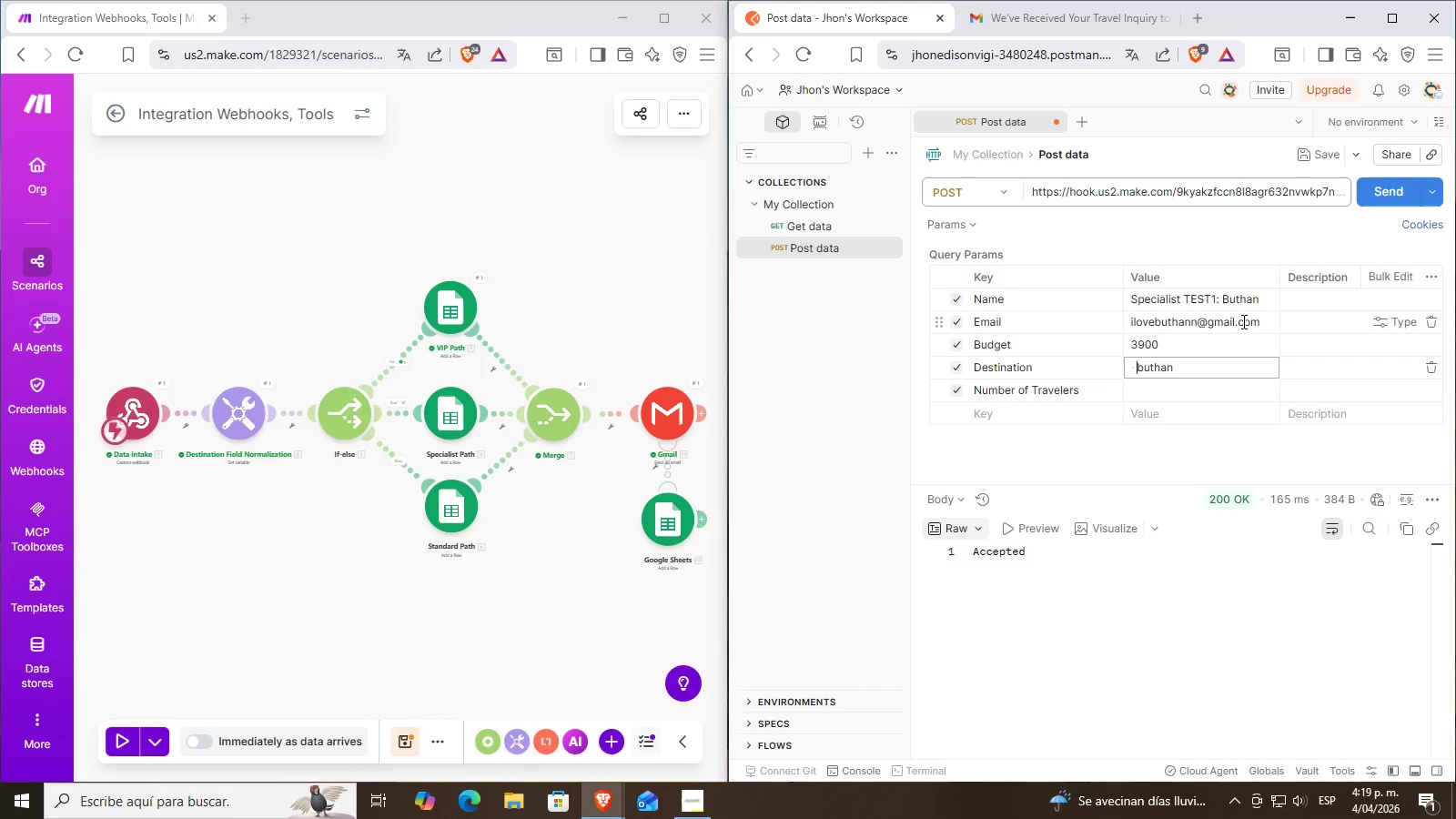 
key(Space)
 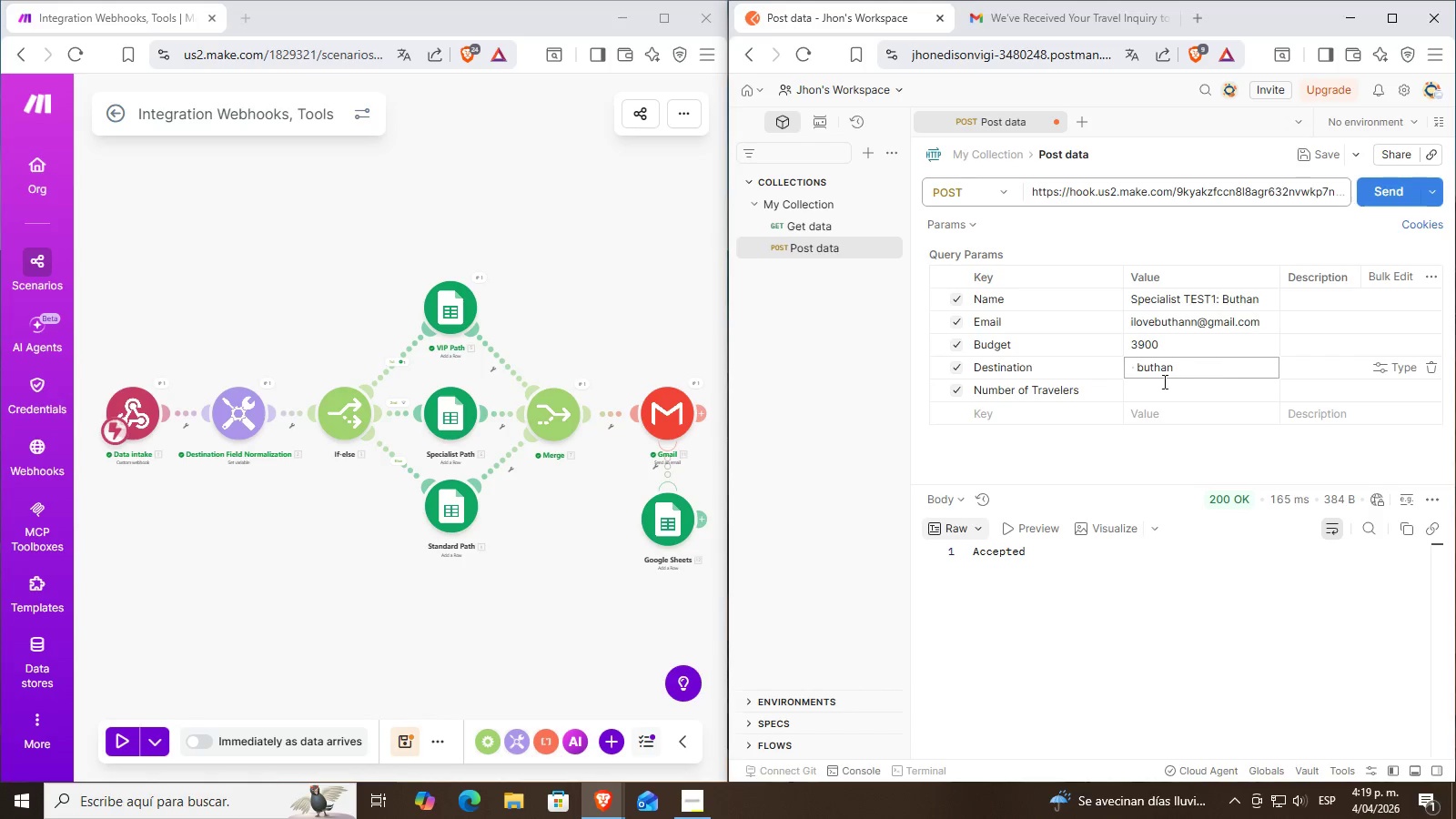 
left_click([1165, 384])
 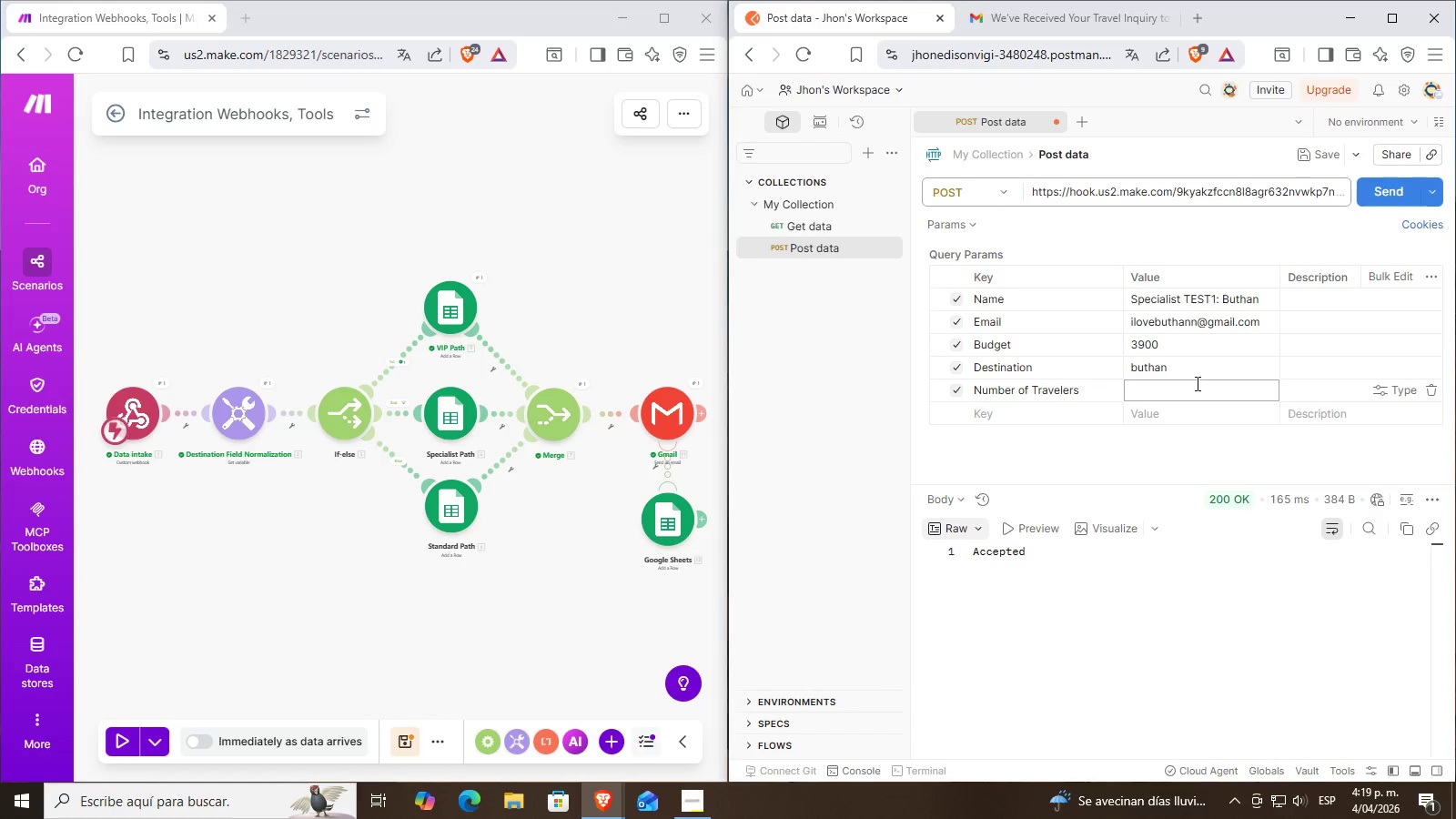 
key(2)
 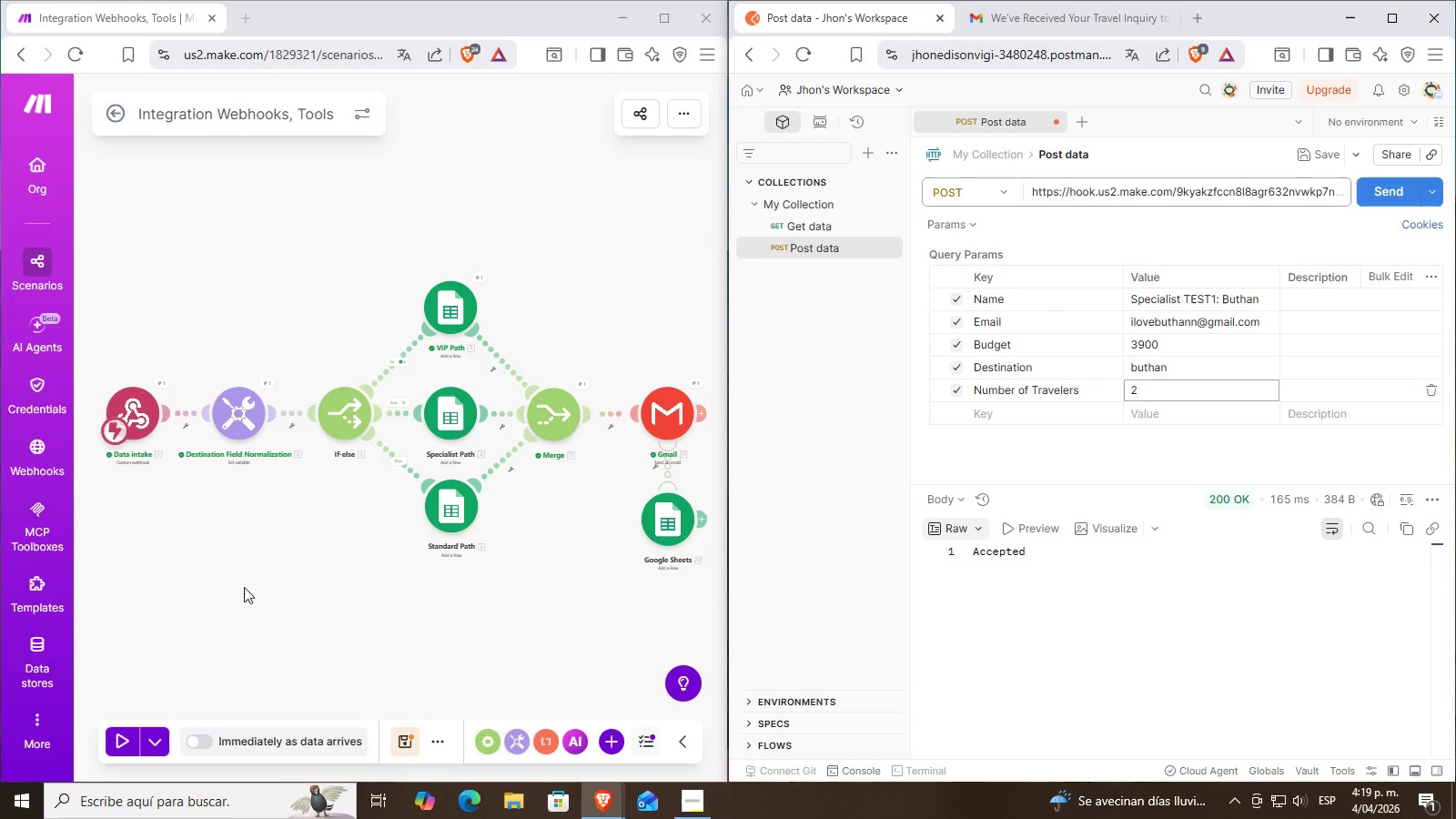 
left_click([111, 734])
 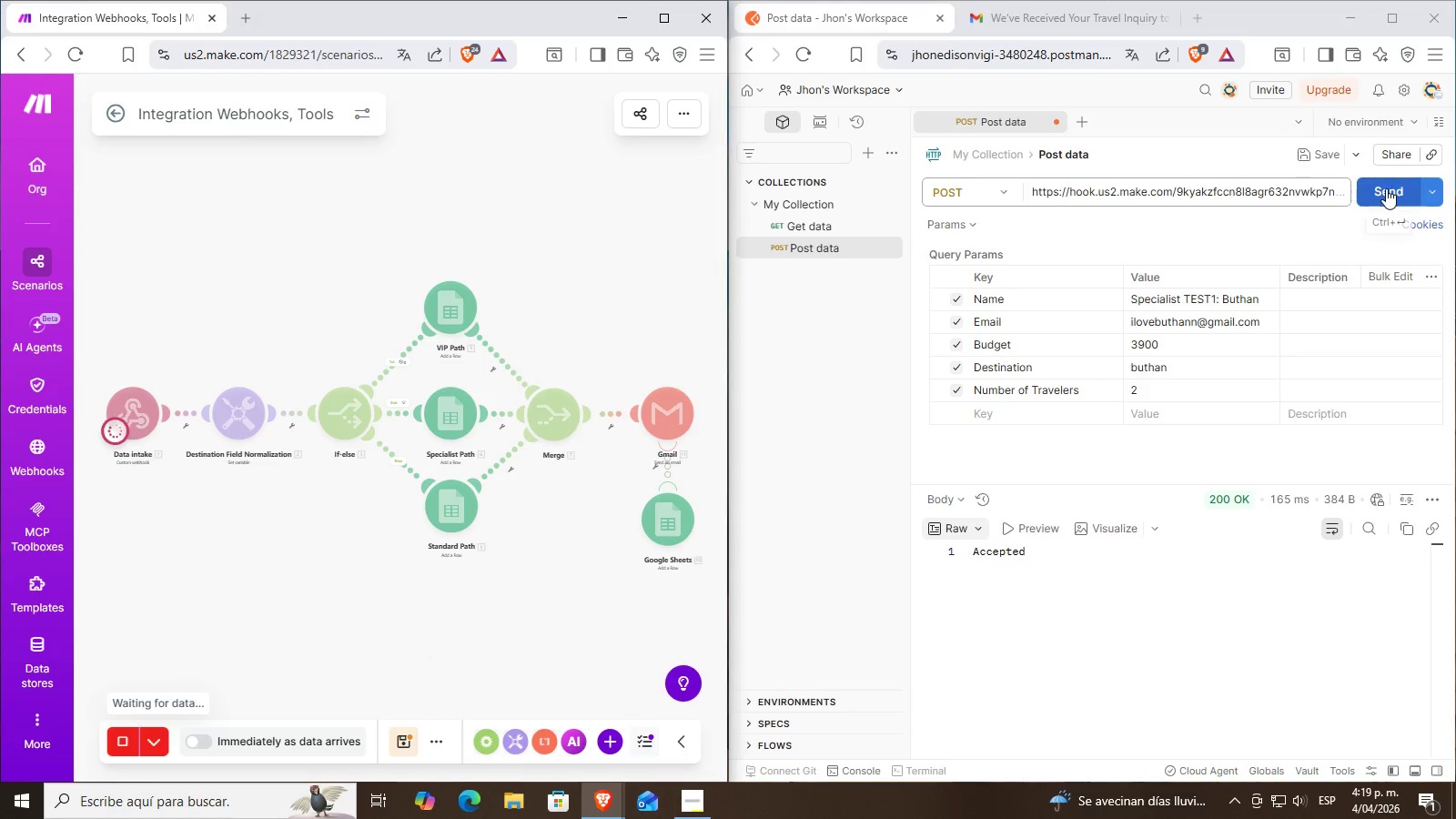 
left_click([1386, 188])
 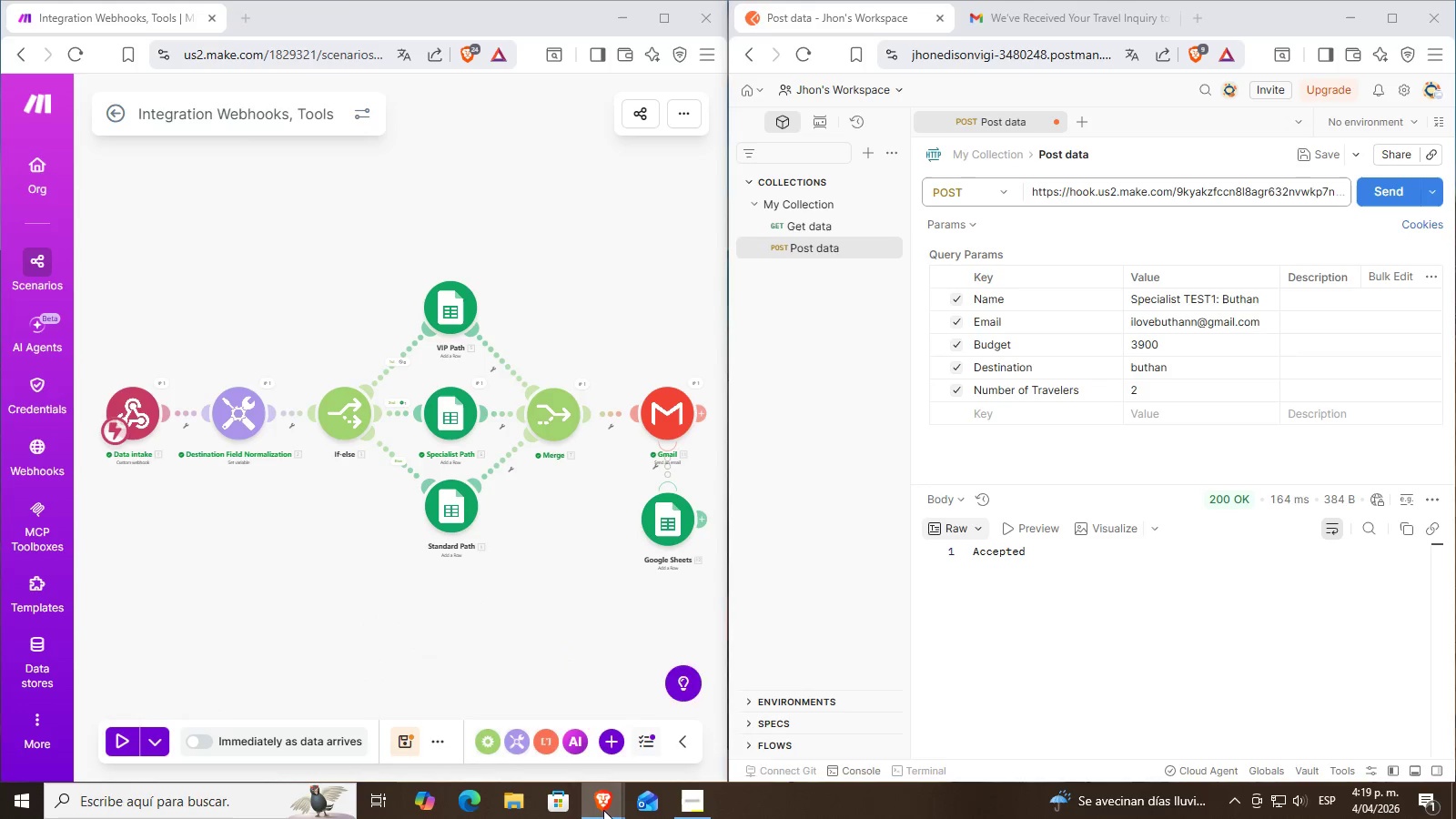 
wait(7.05)
 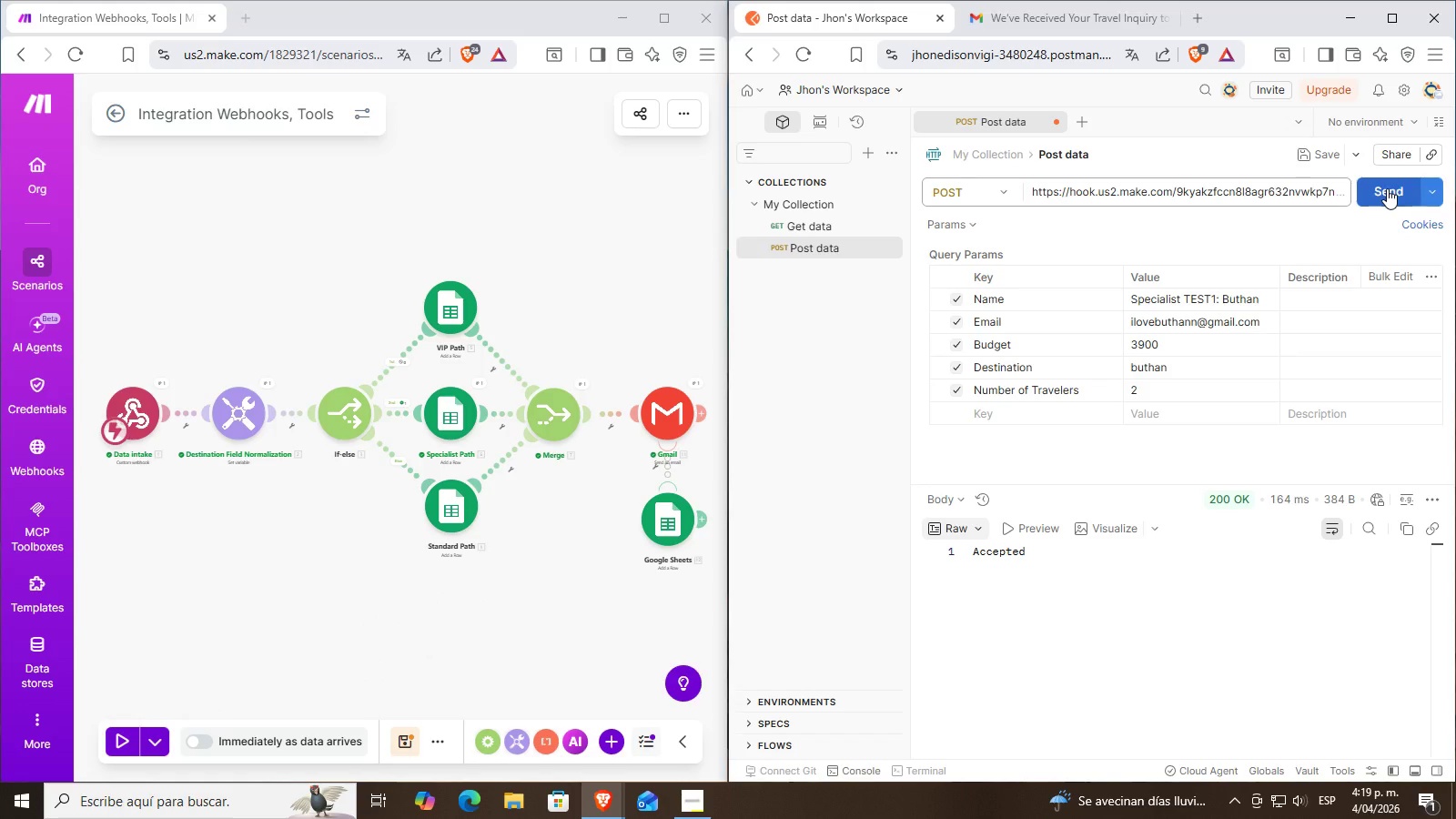 
left_click([651, 738])
 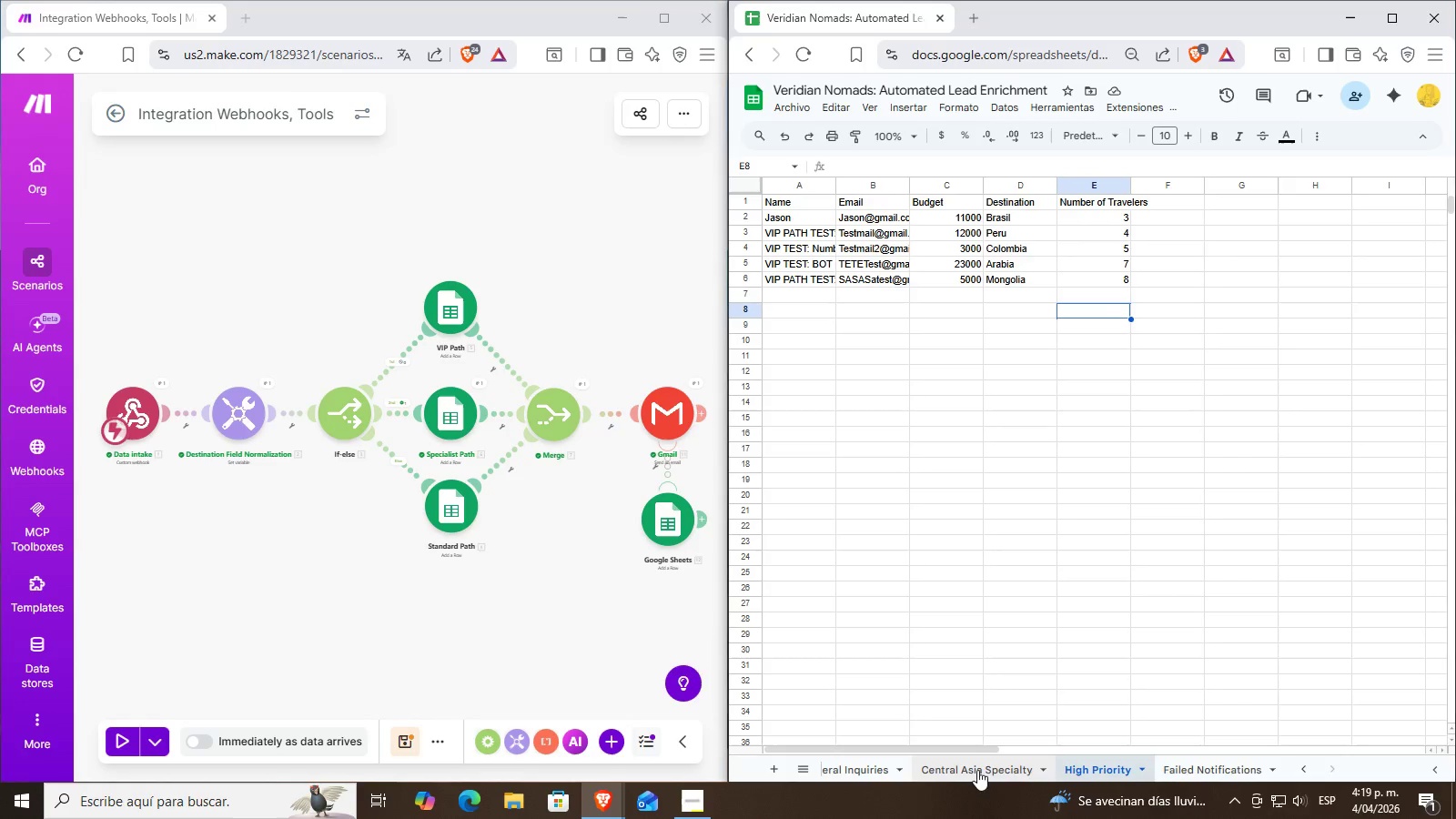 
left_click([977, 770])
 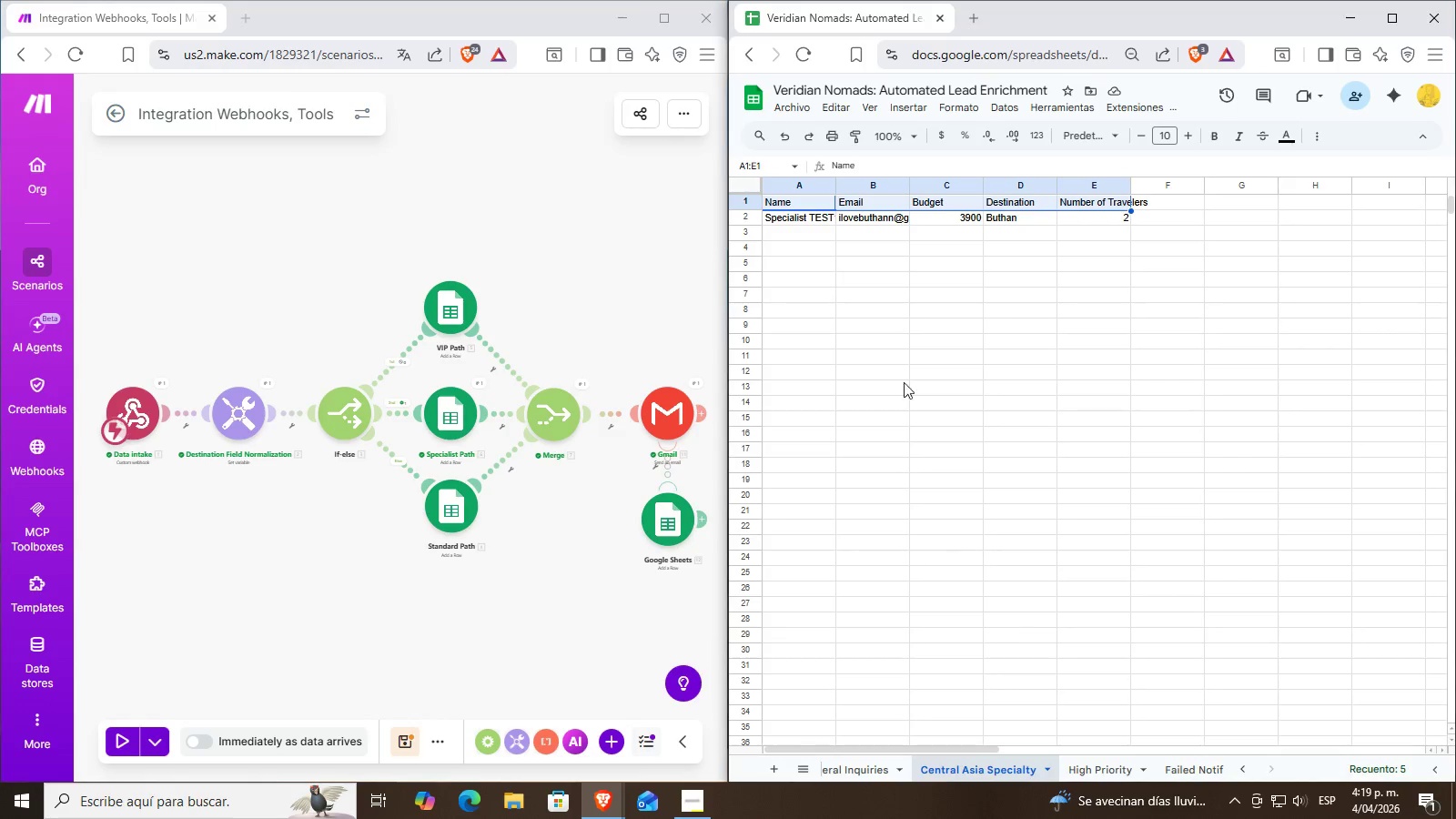 
left_click([904, 325])
 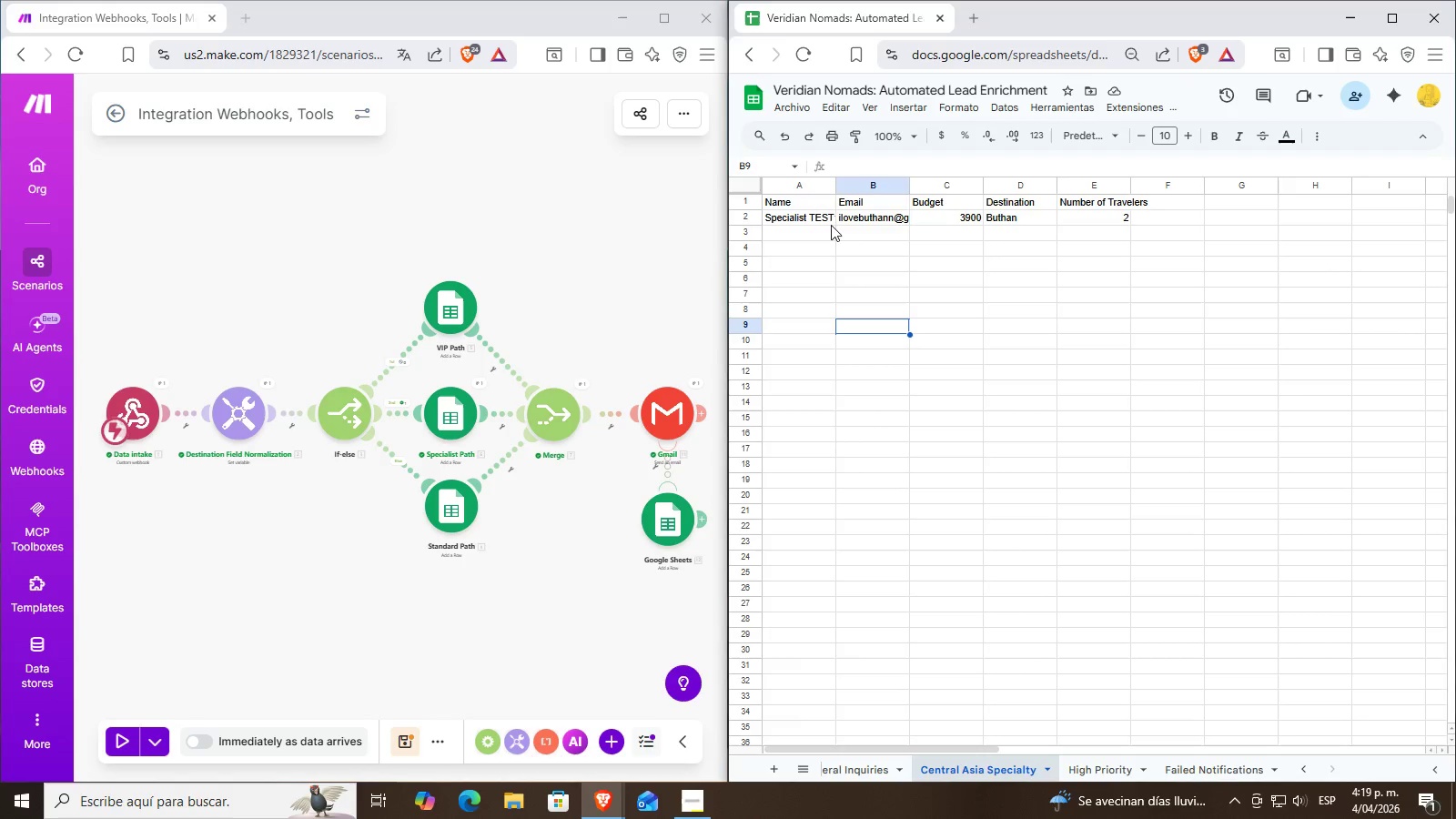 
left_click([850, 218])
 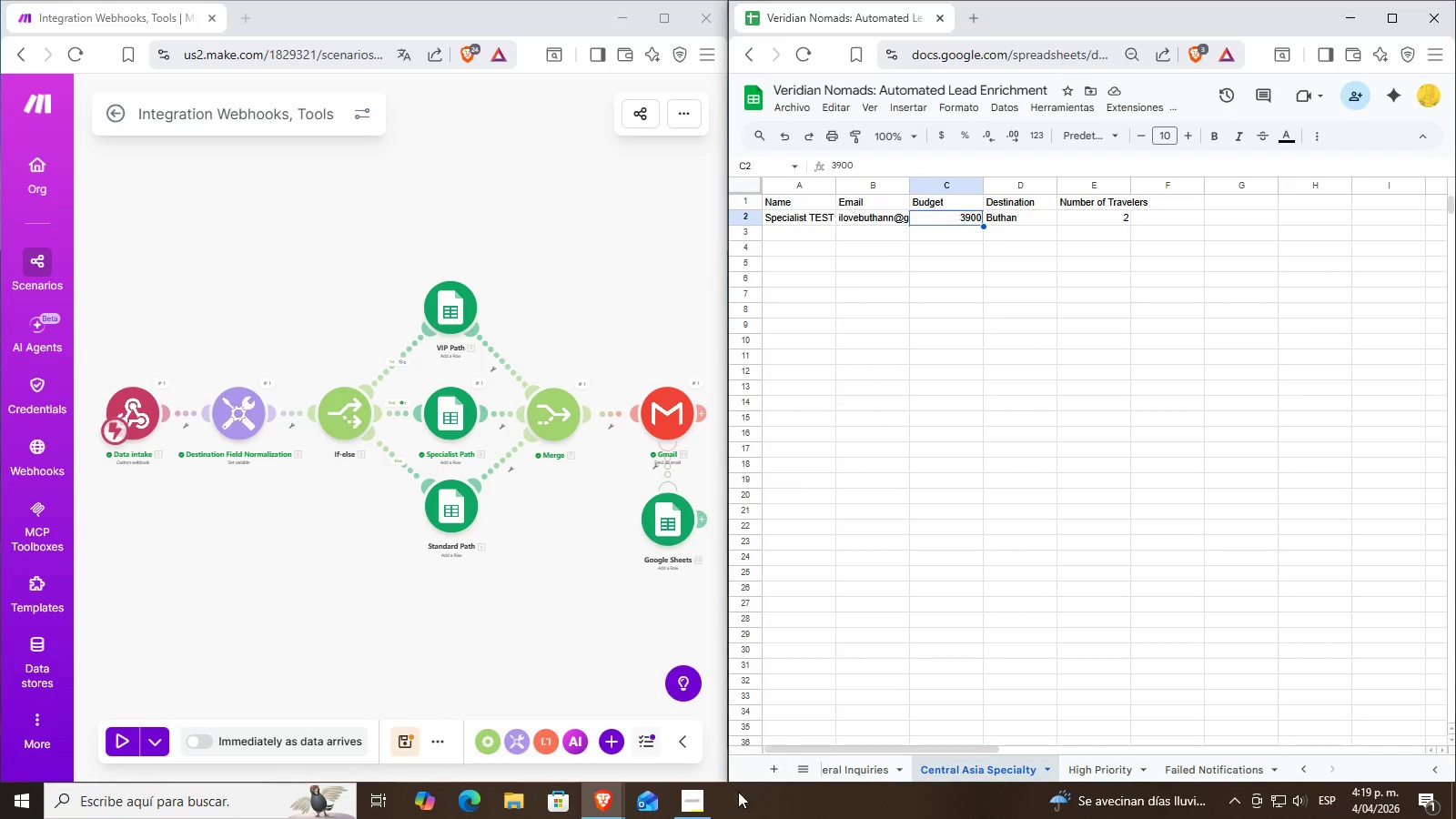 
left_click([587, 798])
 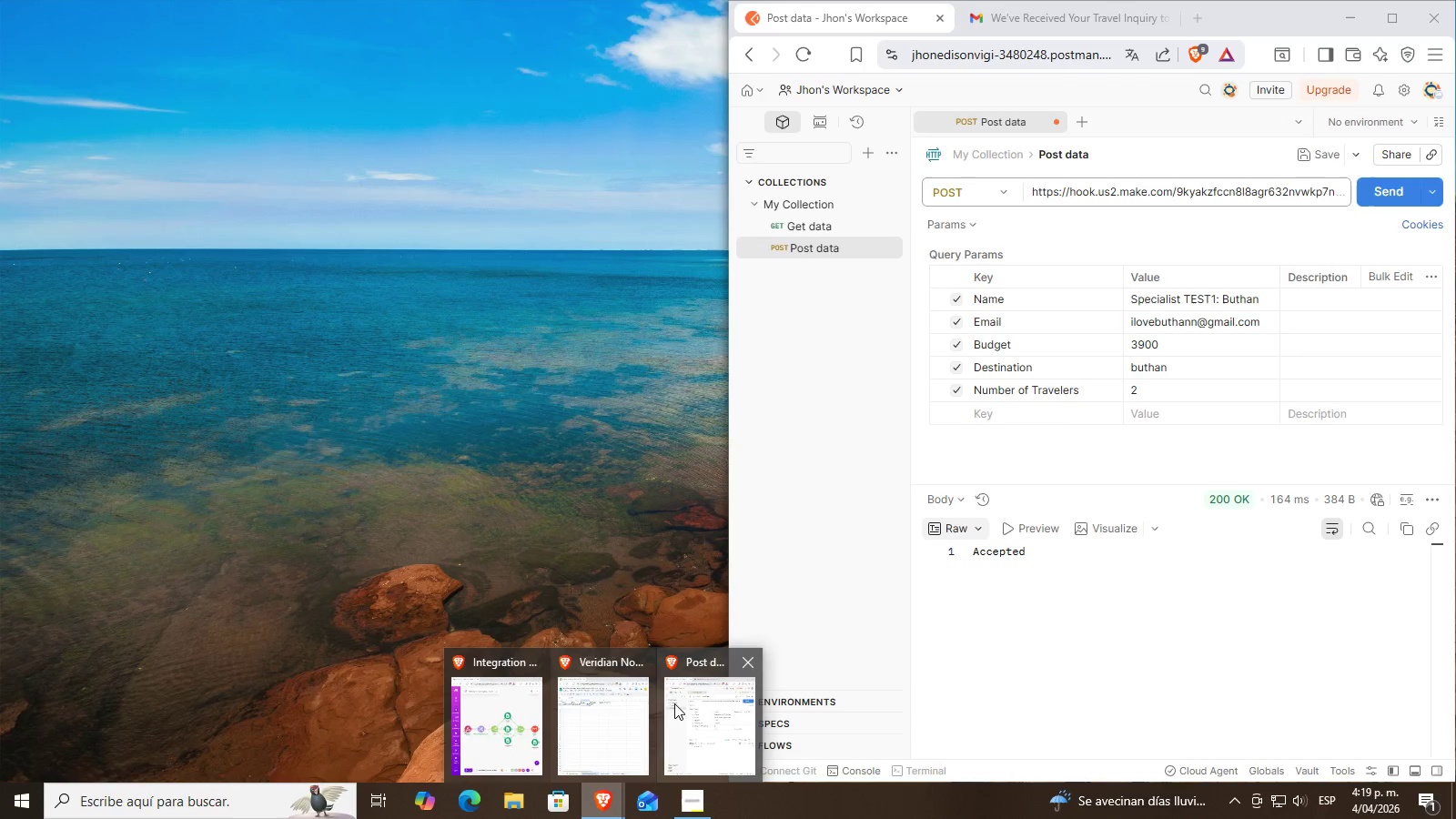 
left_click([693, 703])
 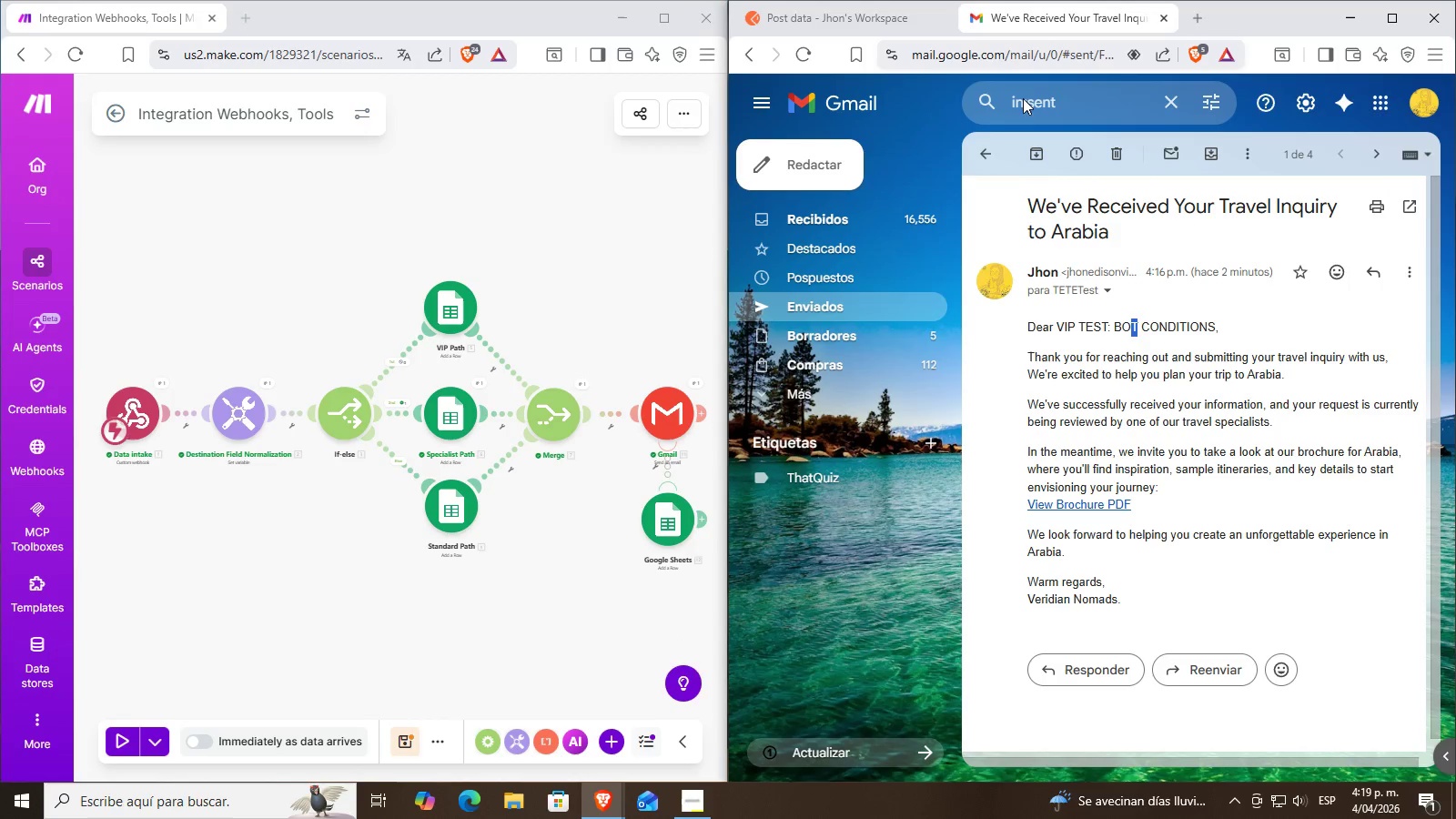 
left_click([984, 151])
 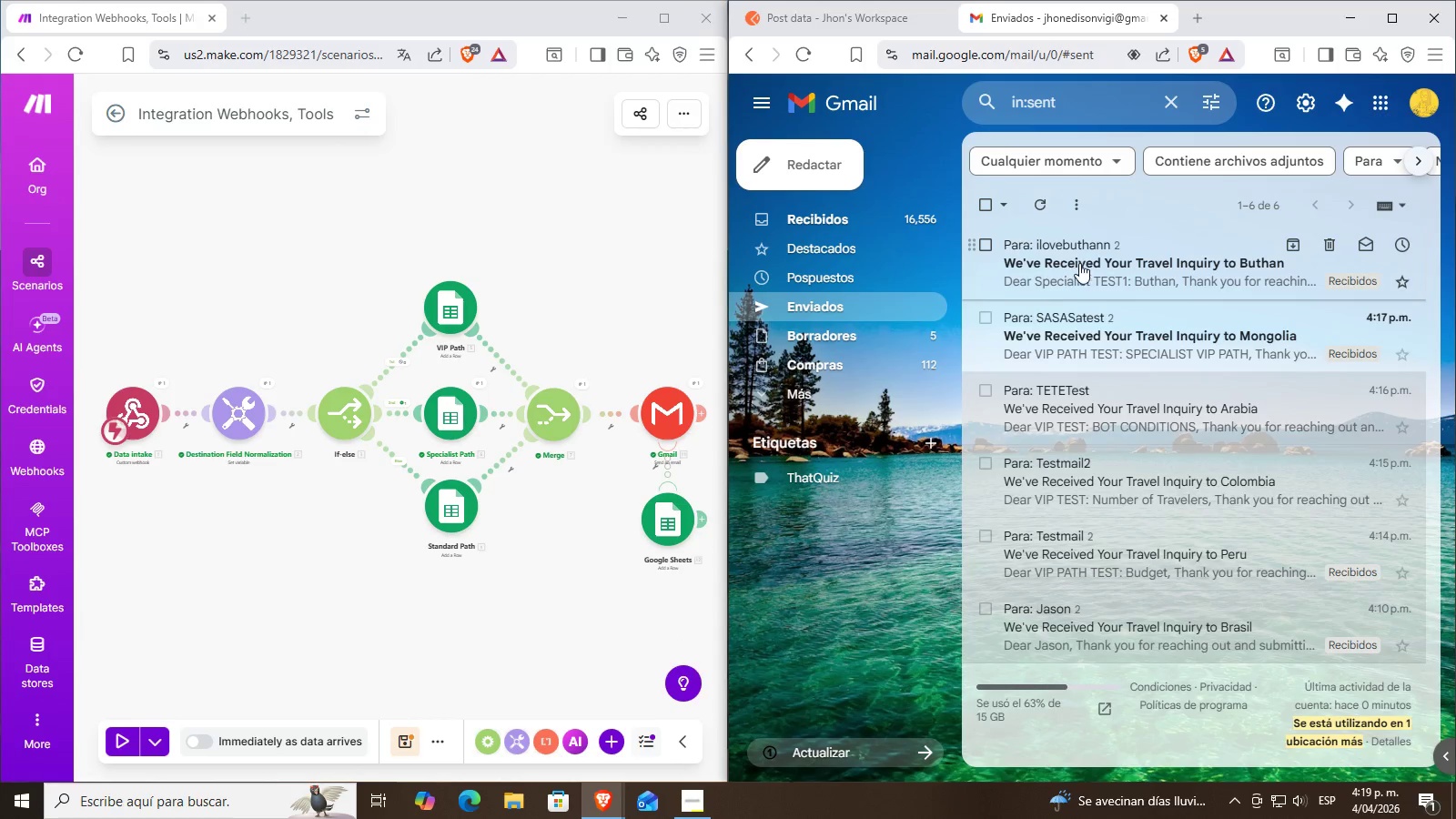 
left_click([1082, 261])
 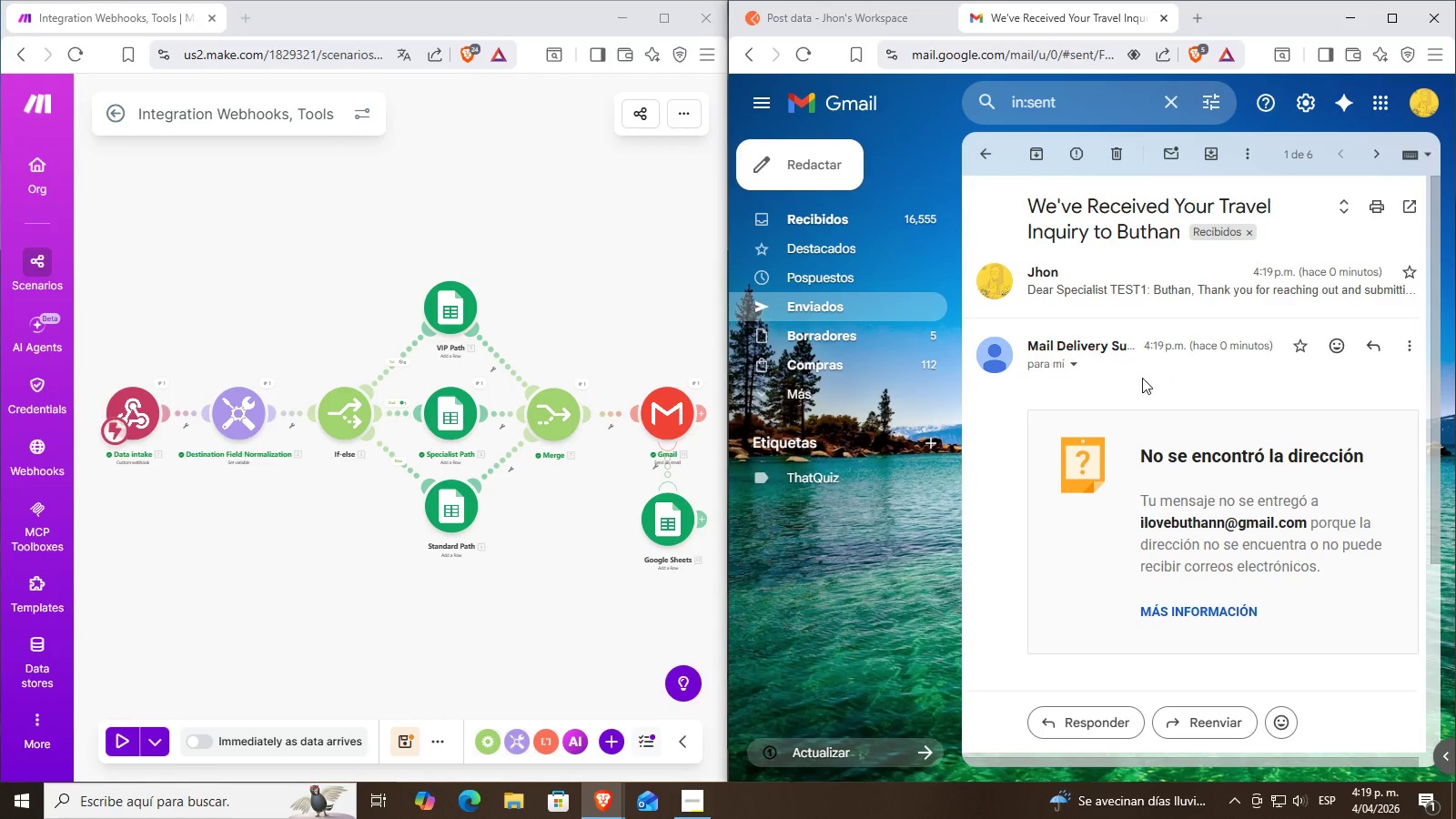 
left_click([1158, 272])
 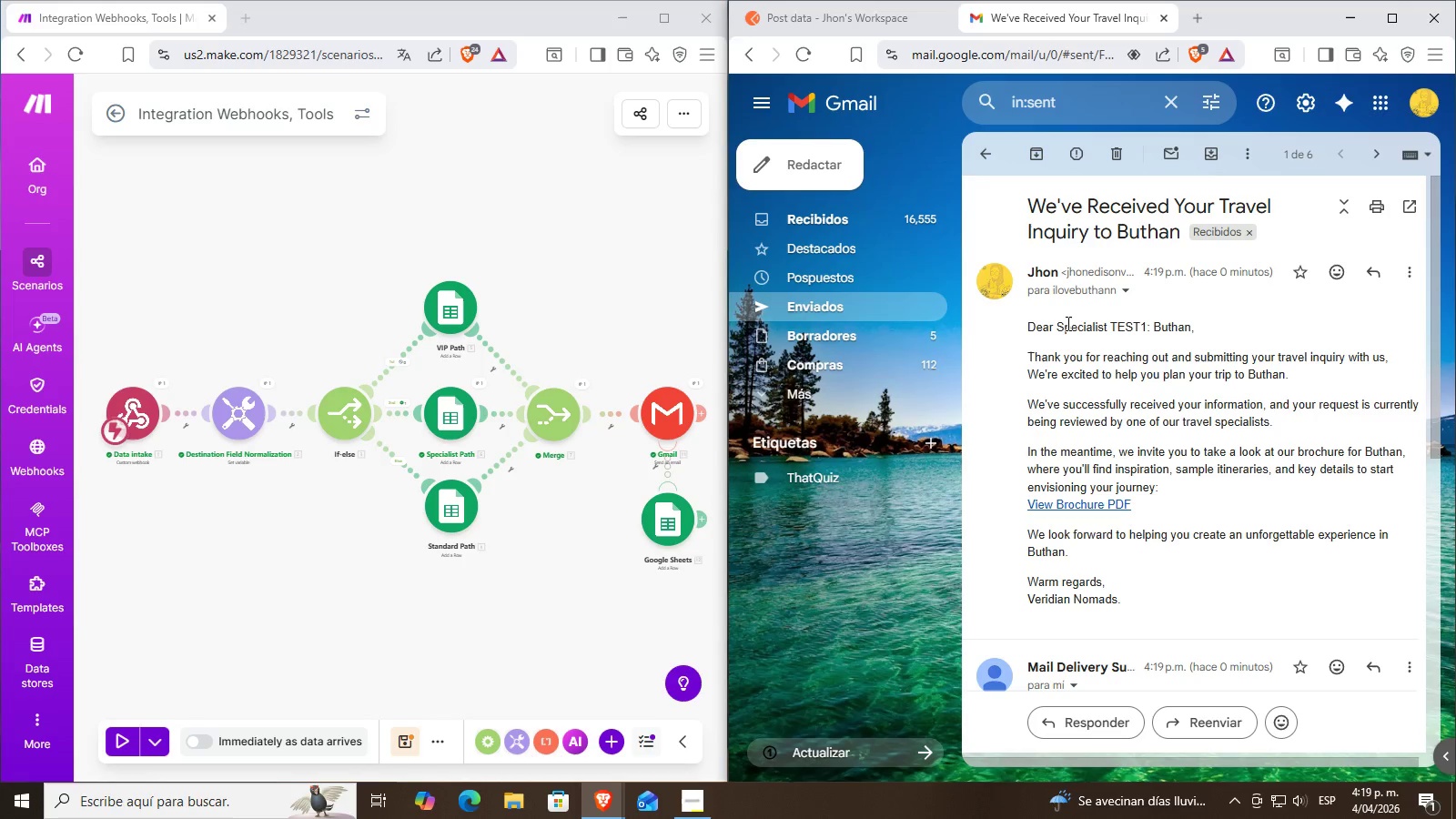 
scroll: coordinate [1283, 369], scroll_direction: down, amount: 1.0
 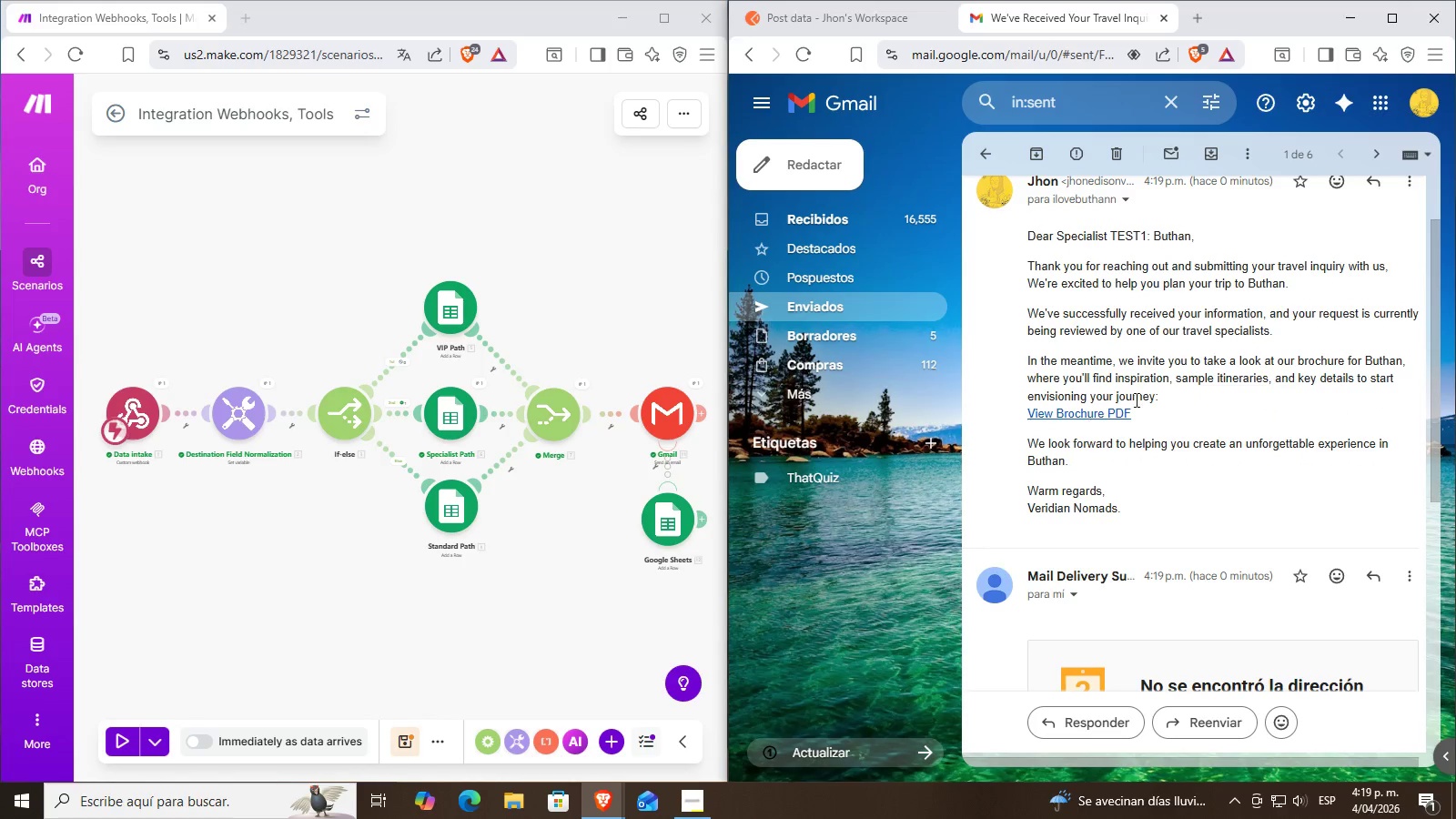 
left_click_drag(start_coordinate=[1252, 280], to_coordinate=[1312, 280])
 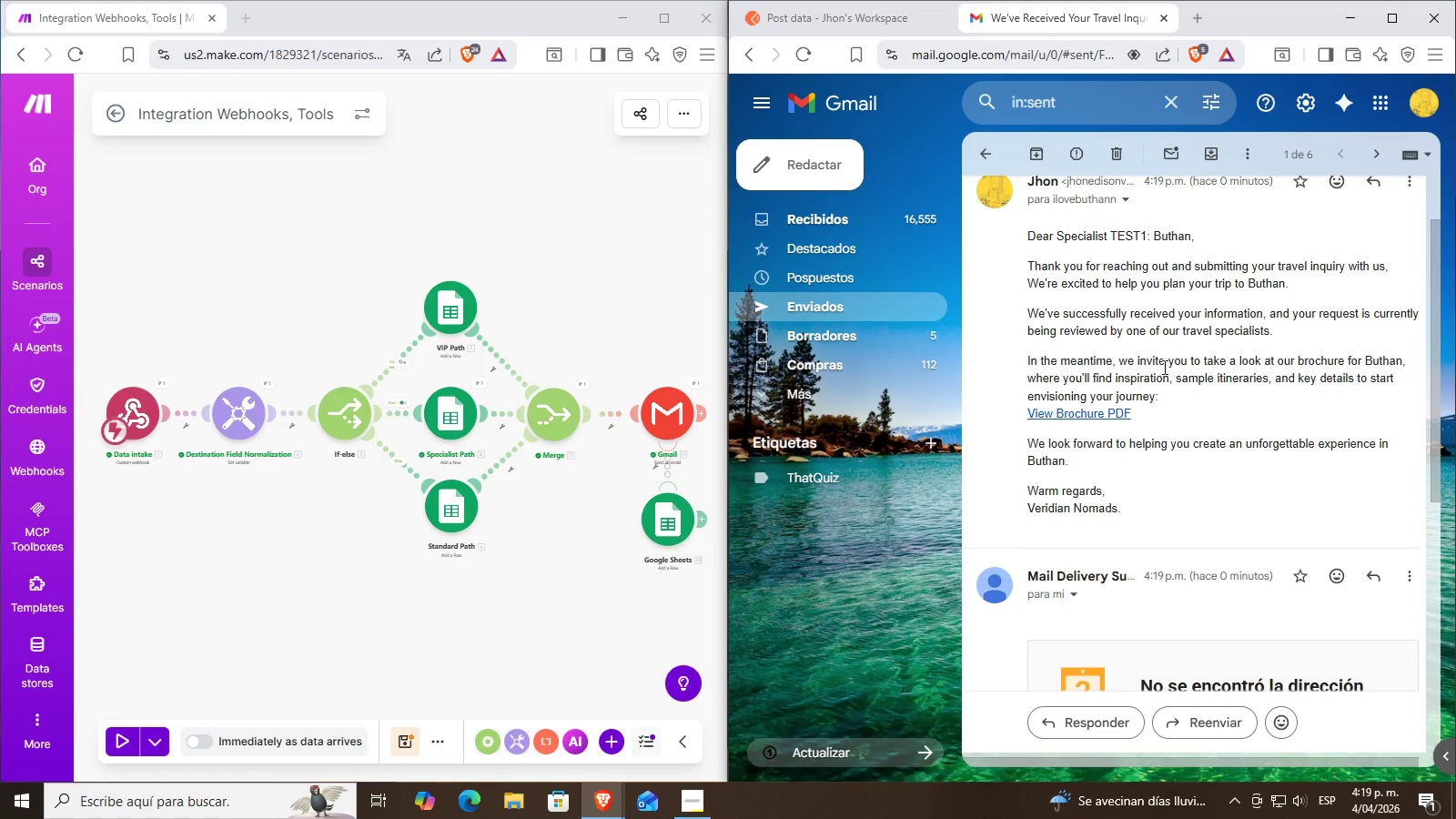 
scroll: coordinate [1127, 322], scroll_direction: up, amount: 2.0
 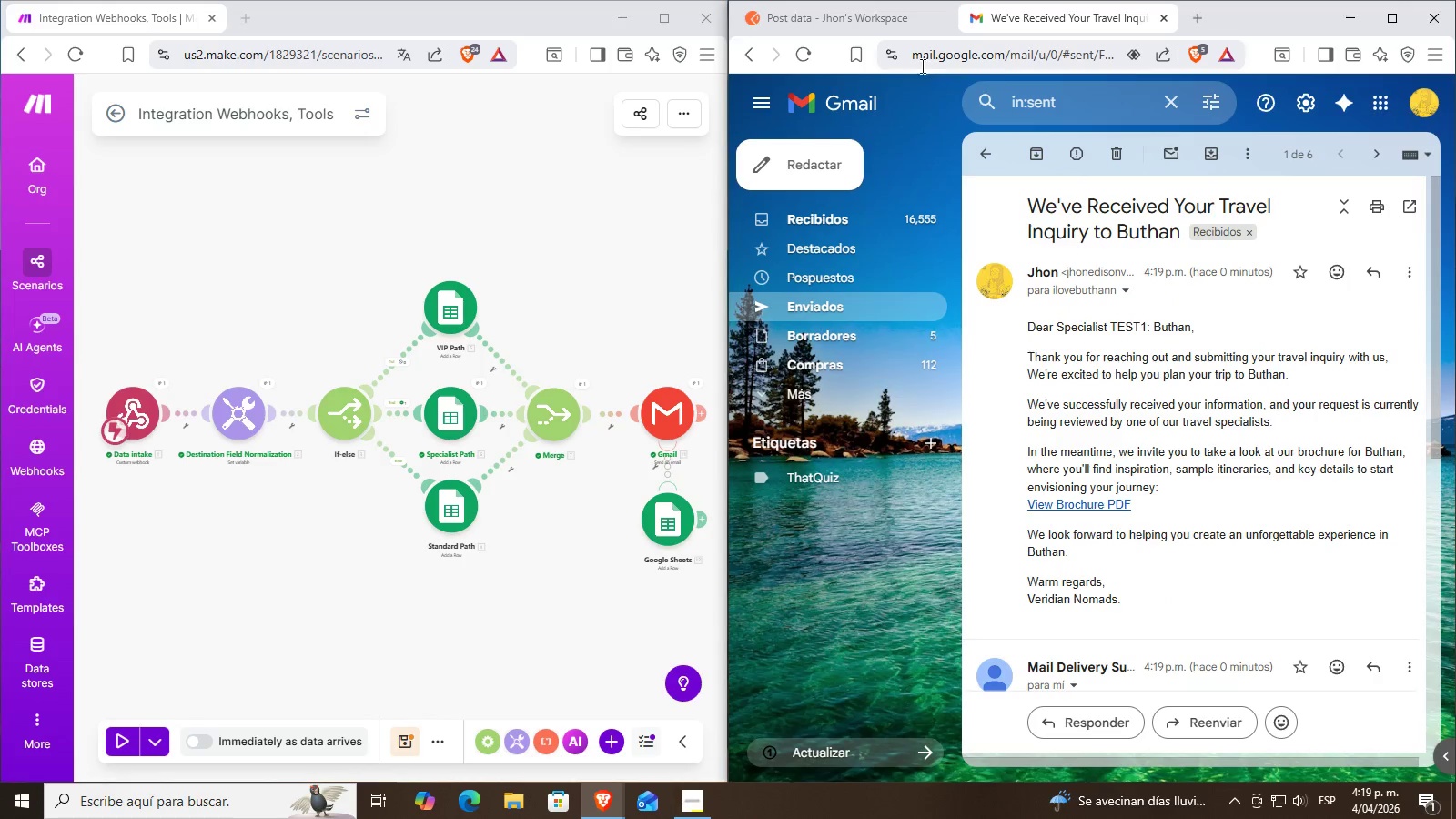 
left_click([866, 22])
 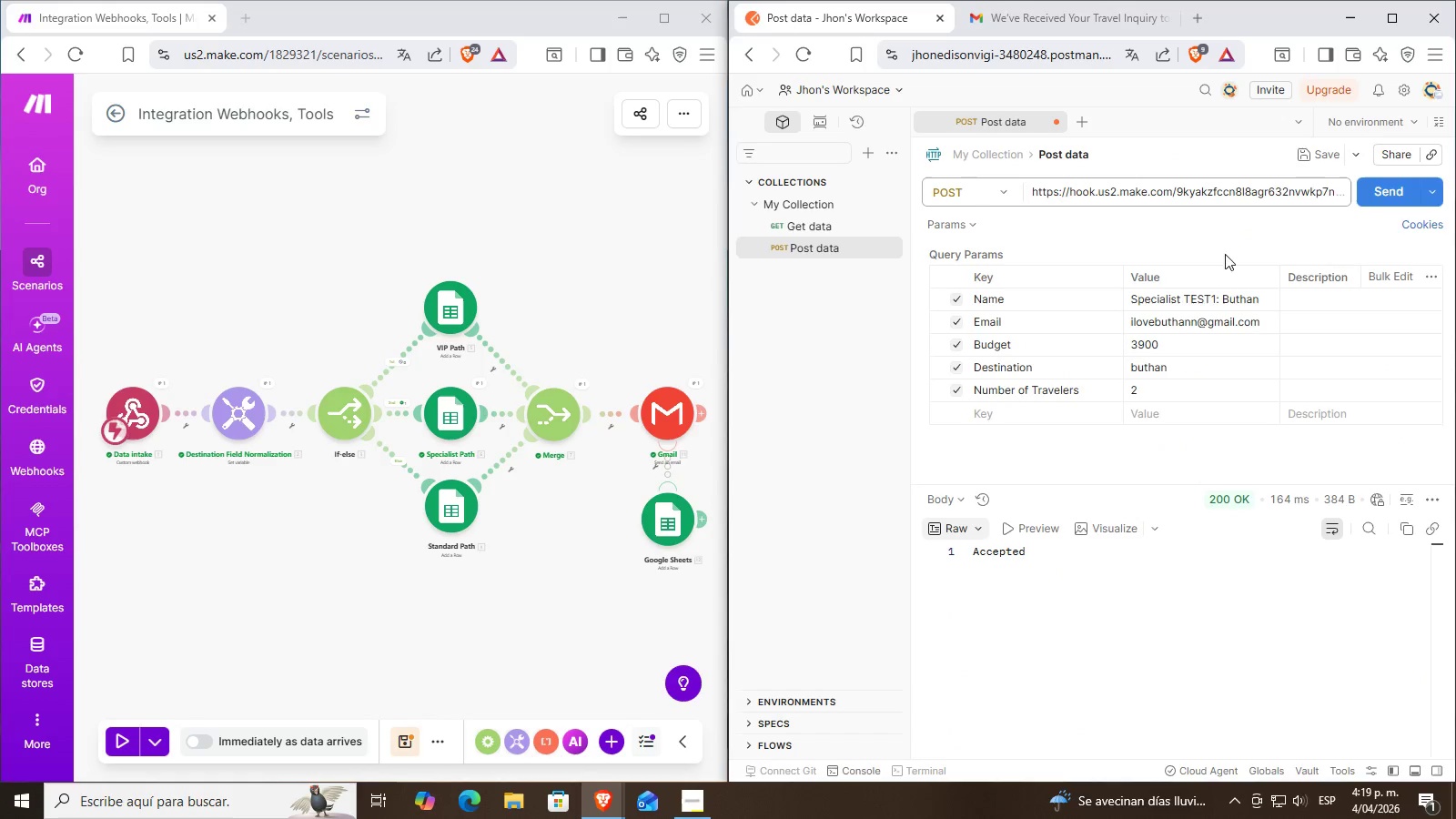 
left_click([1215, 288])
 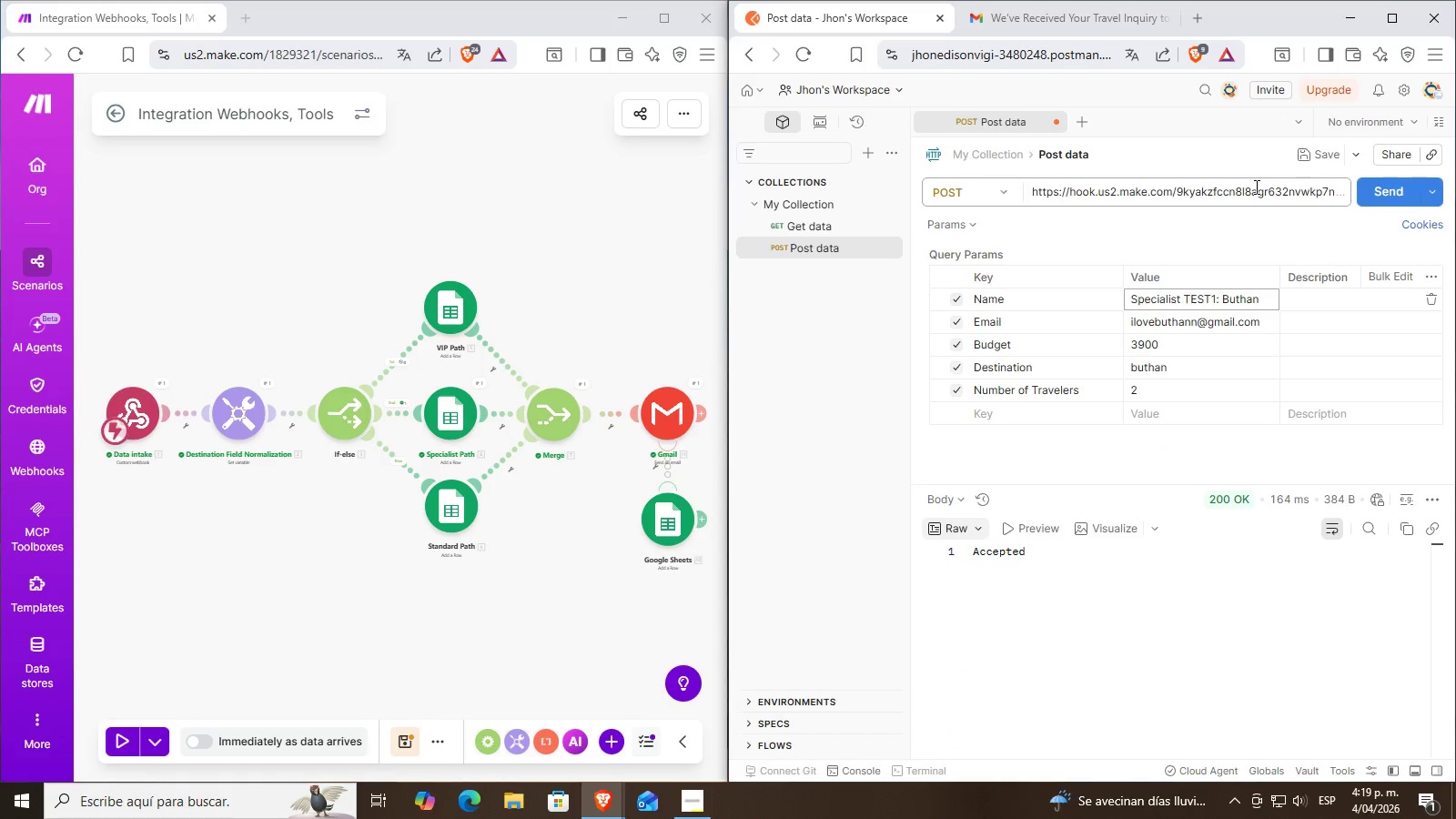 
key(Backspace)
key(Backspace)
key(Backspace)
key(Backspace)
key(Backspace)
key(Backspace)
type(Mongolia)
 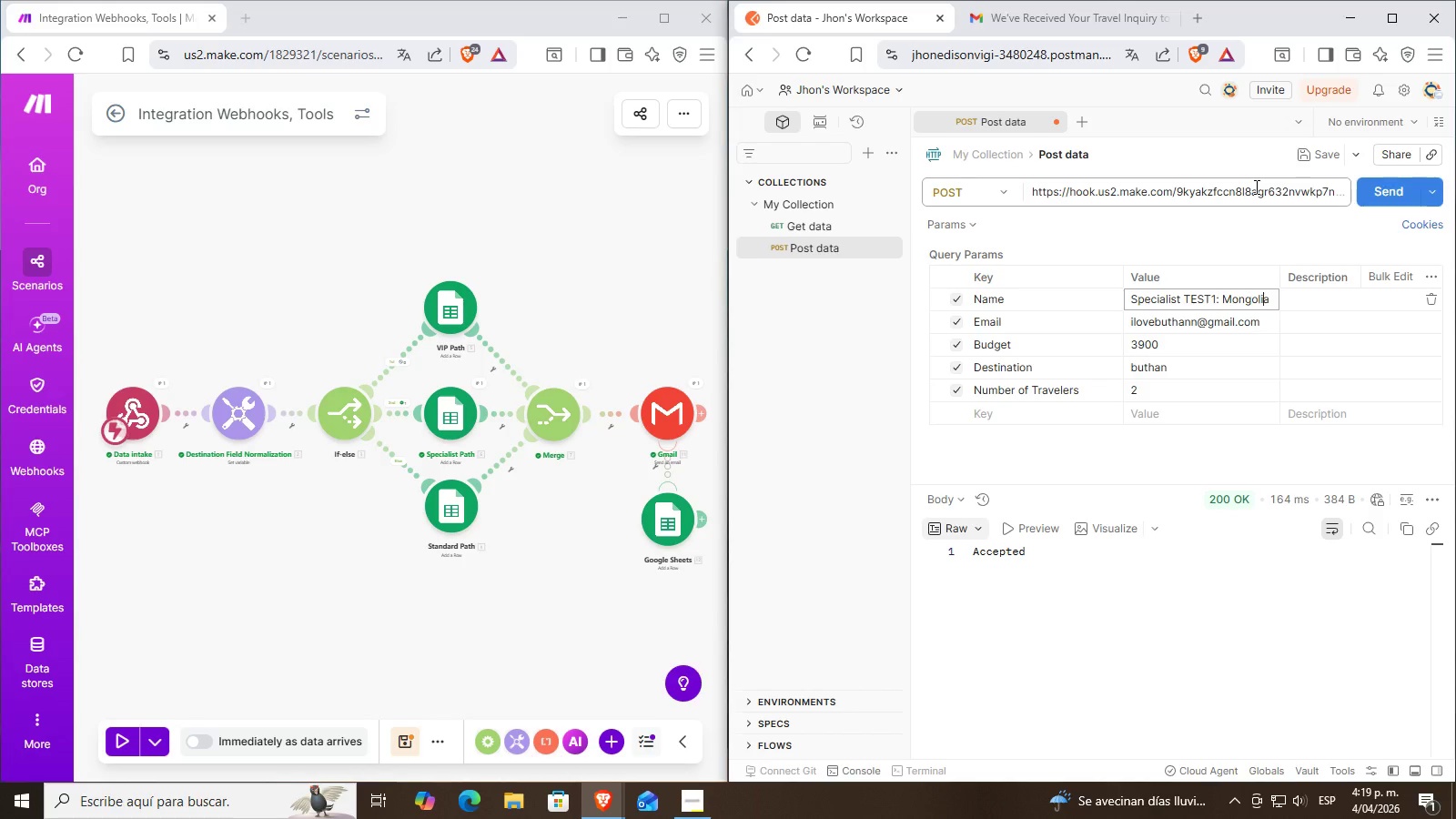 
 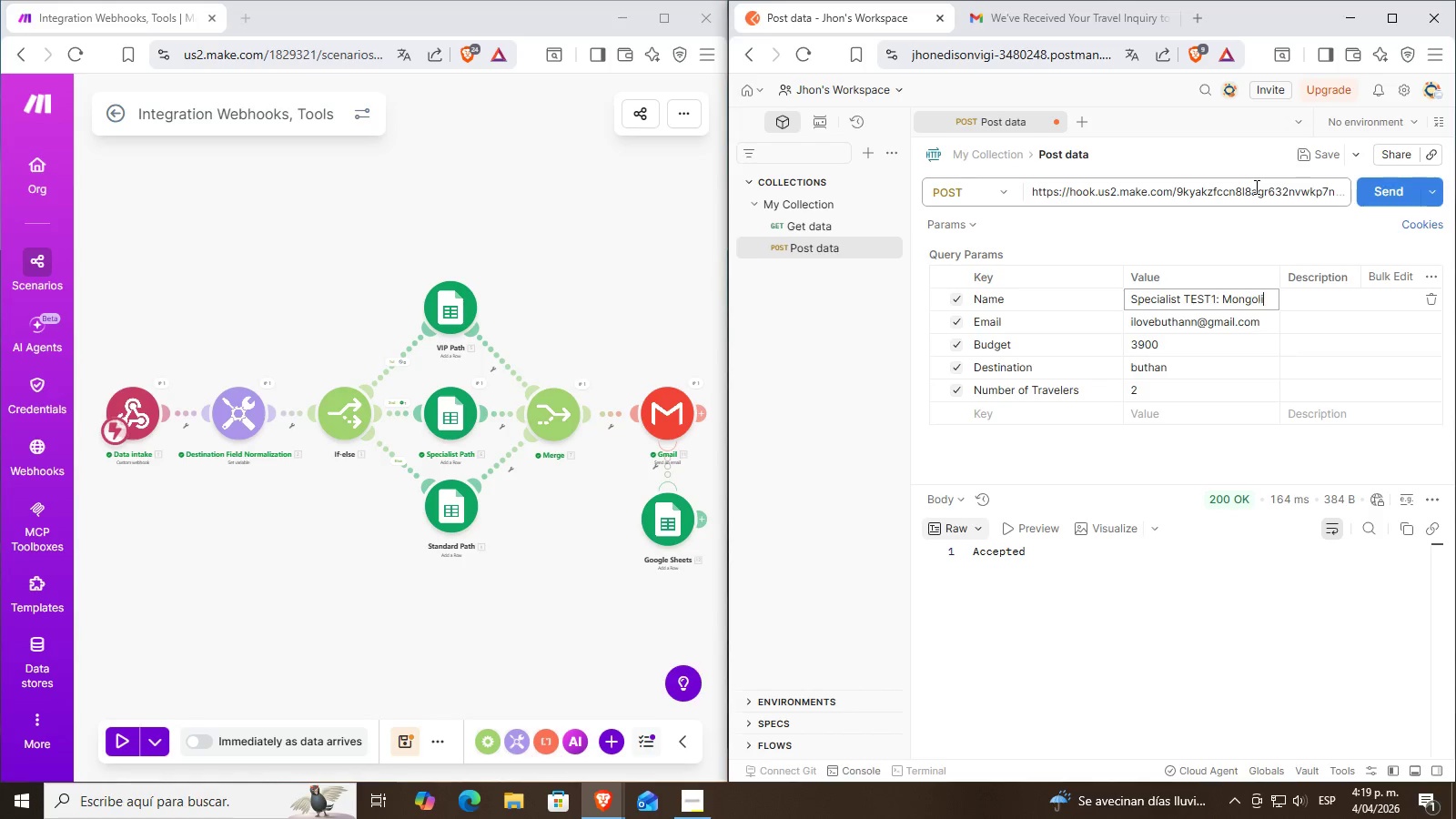 
hold_key(key=ArrowLeft, duration=0.69)
 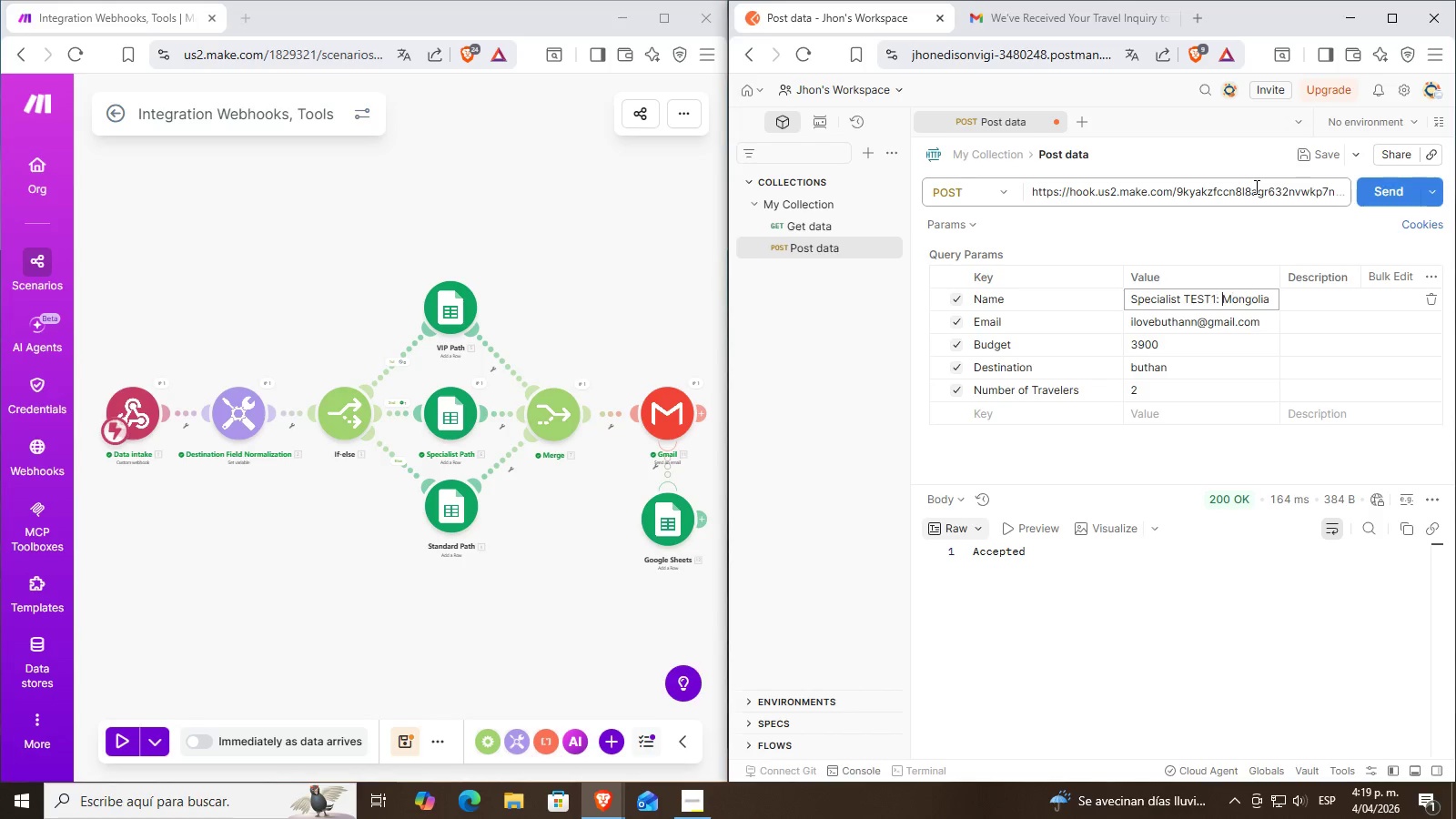 
key(ArrowLeft)
 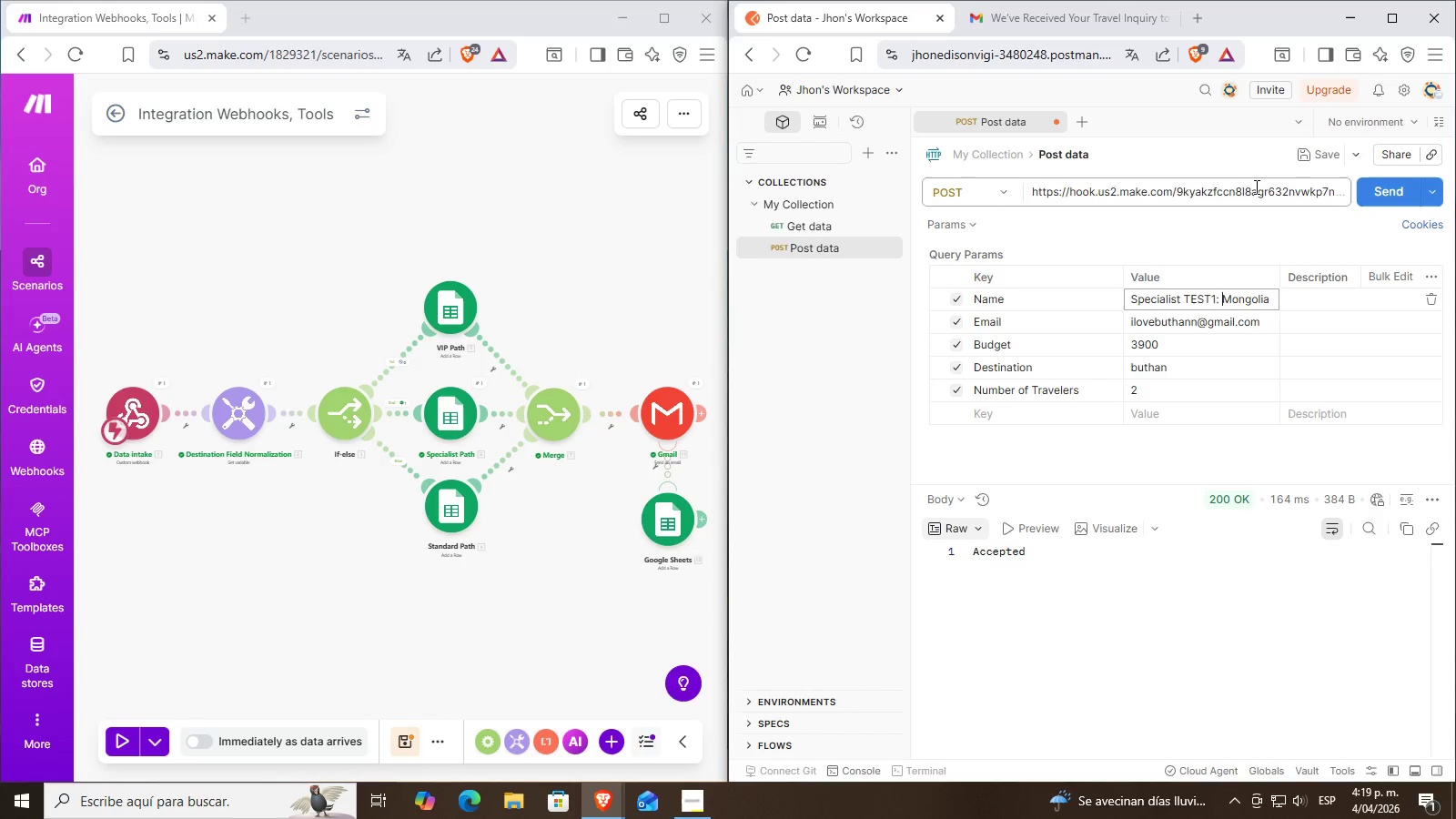 
key(ArrowLeft)
 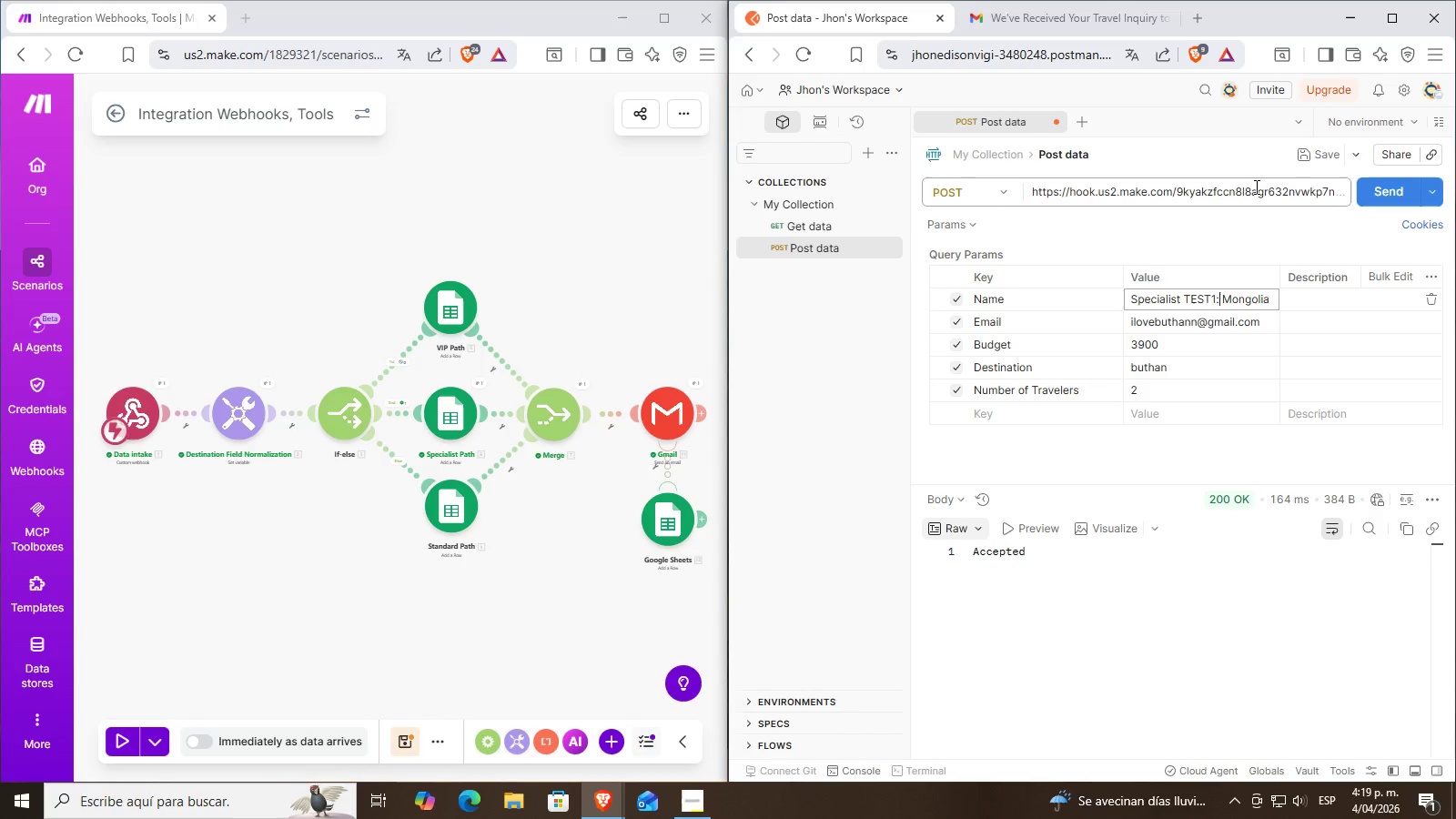 
key(ArrowLeft)
 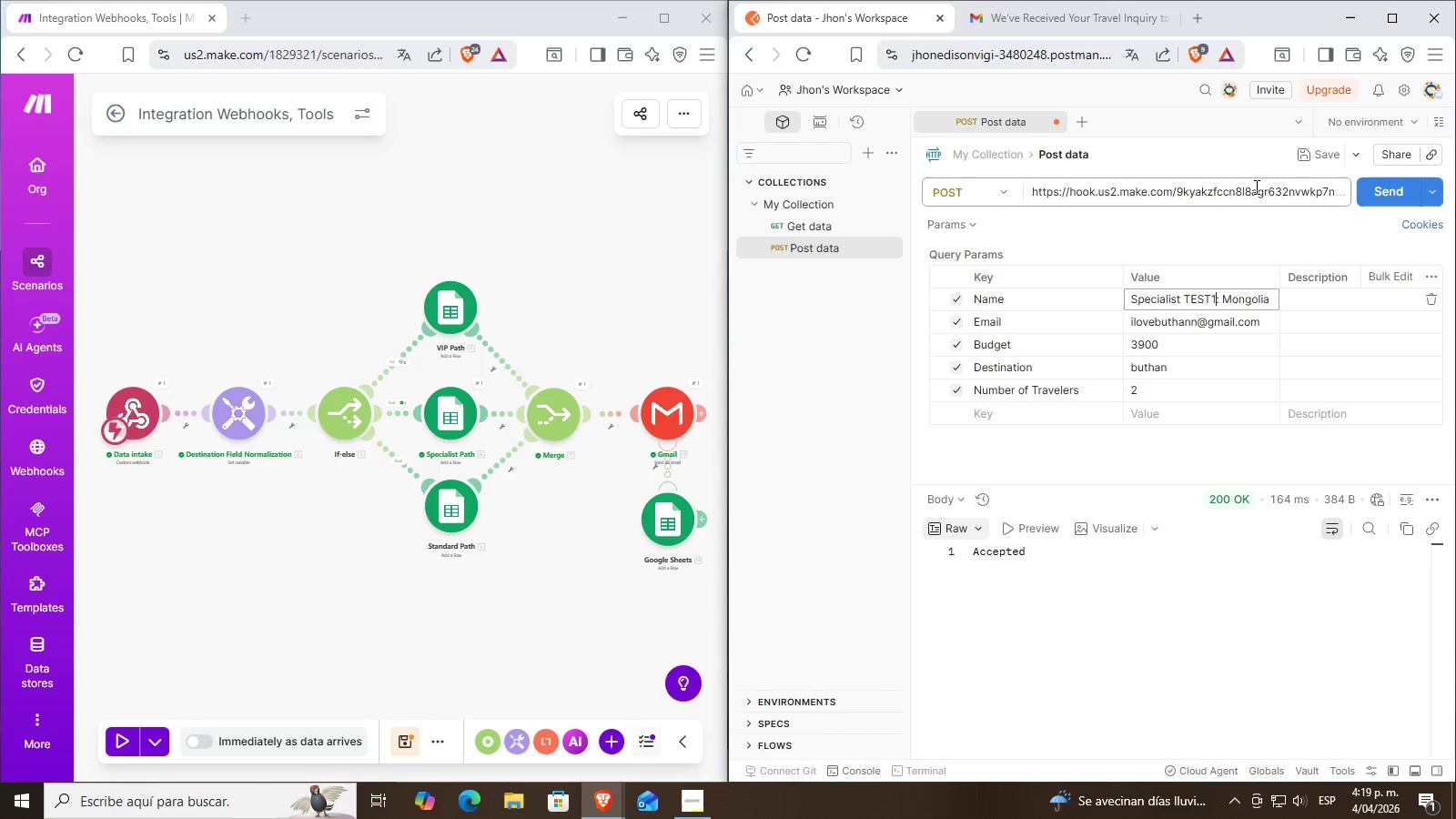 
key(Backspace)
 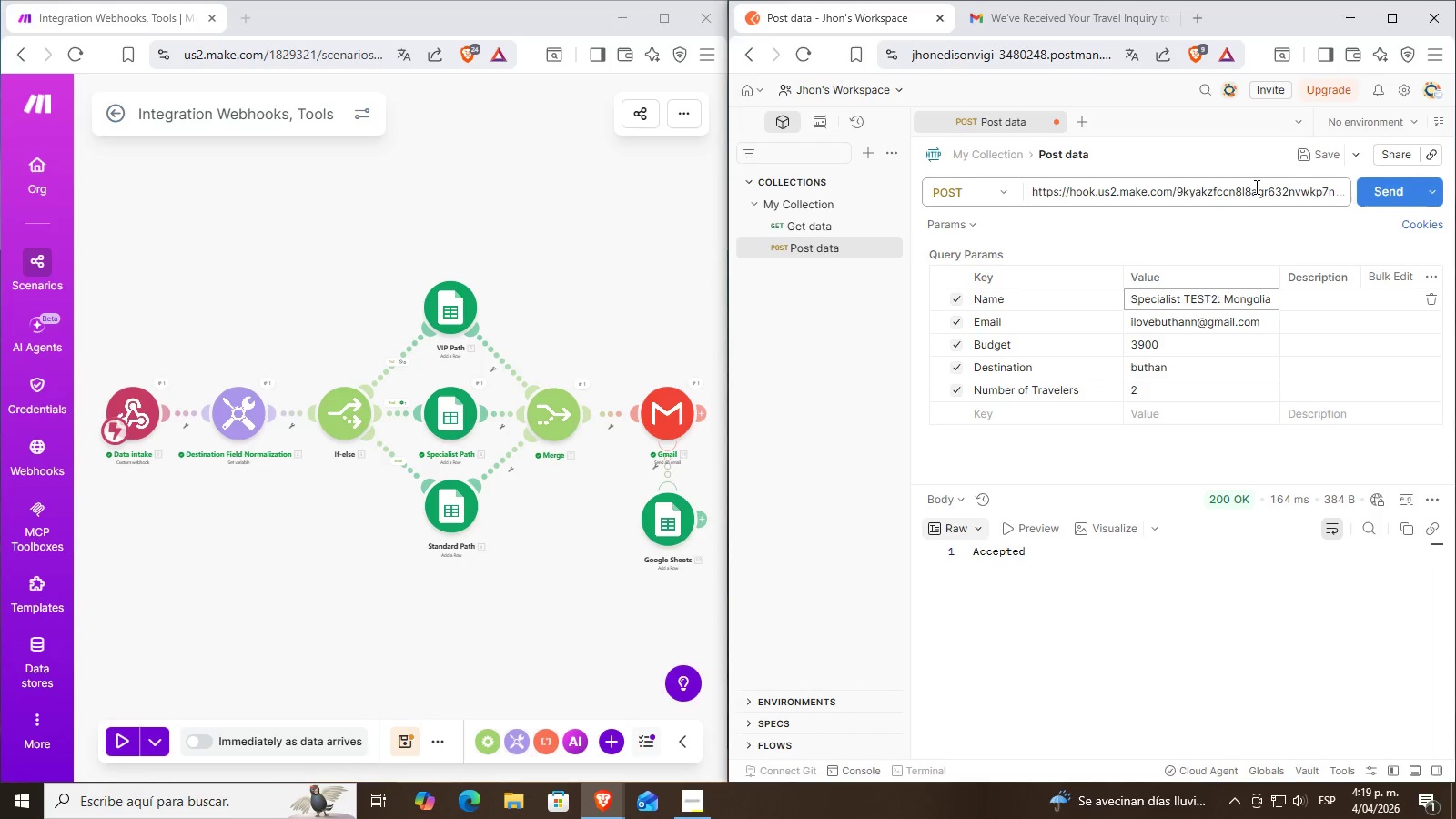 
key(2)
 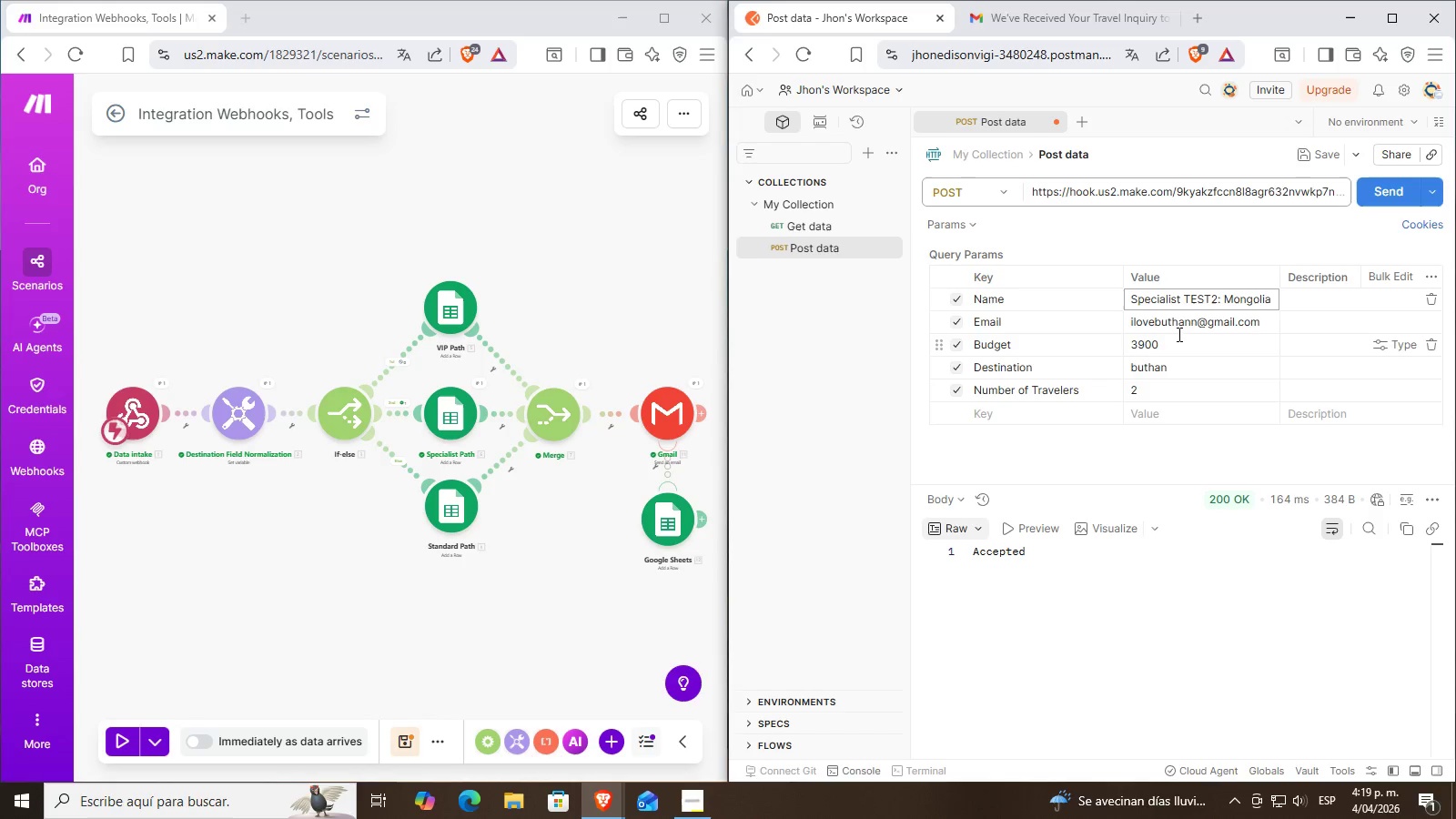 
left_click([1162, 321])
 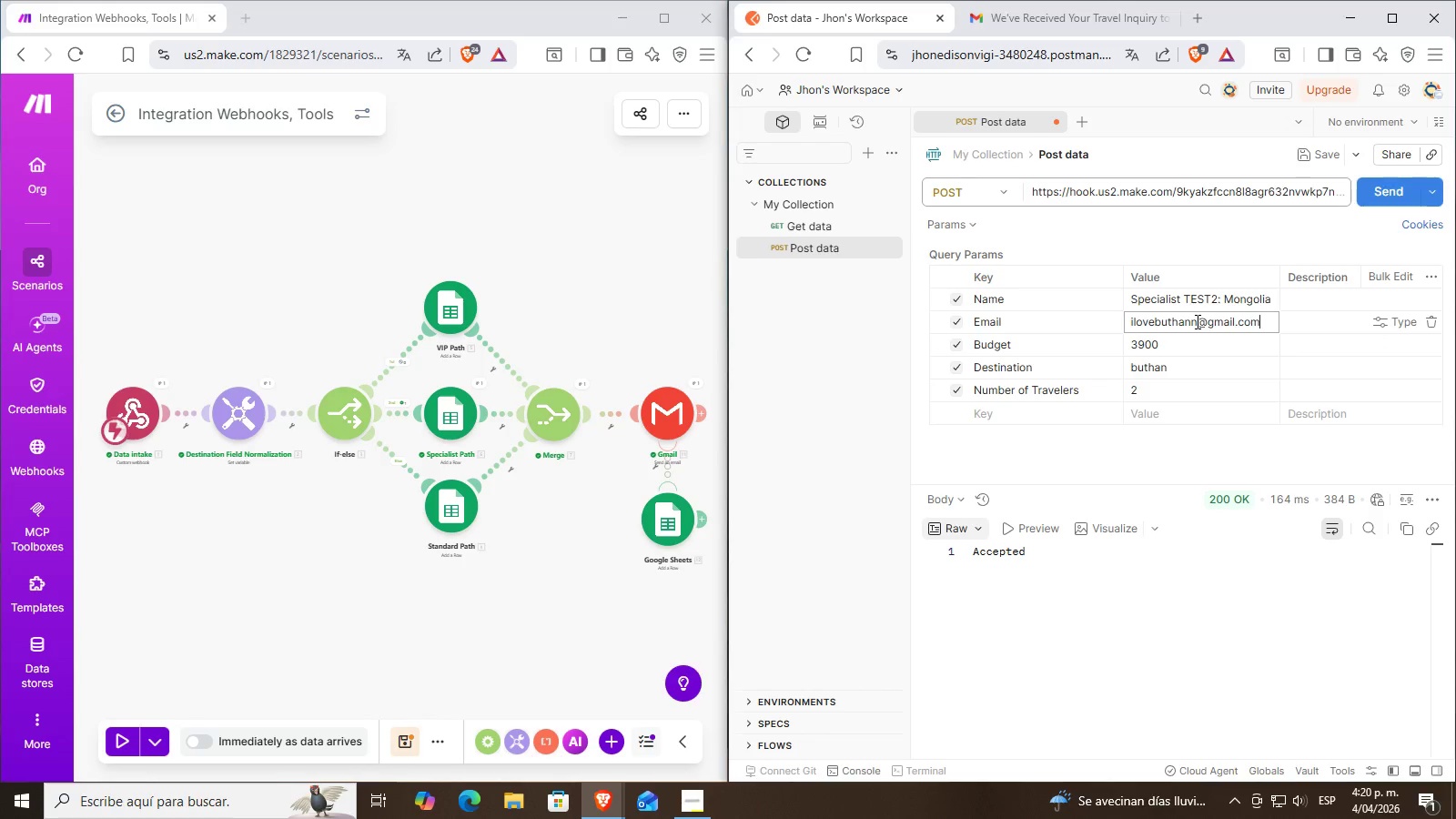 
left_click_drag(start_coordinate=[1196, 321], to_coordinate=[1173, 321])
 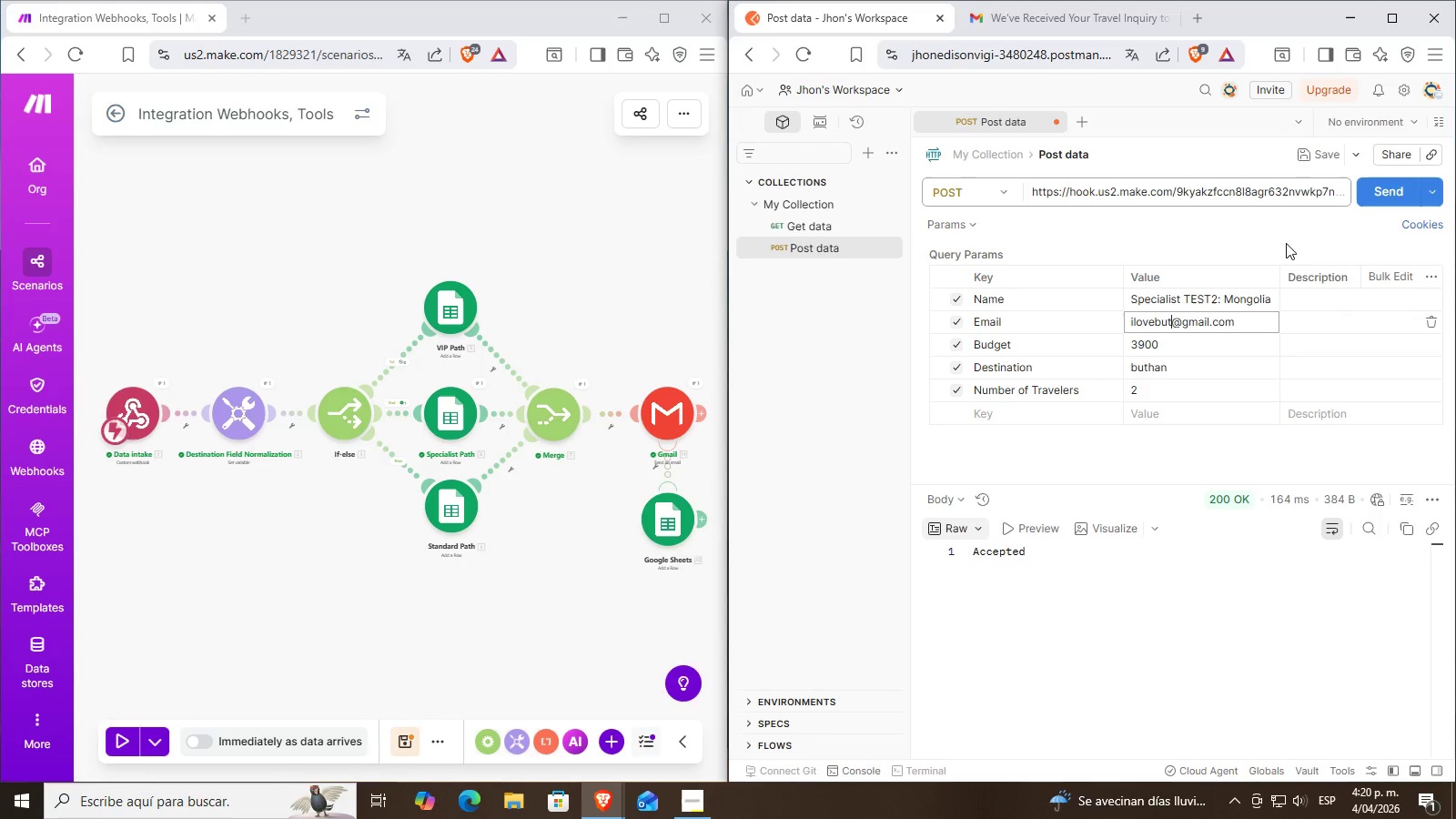 
key(Backspace)
key(Backspace)
key(Backspace)
key(Backspace)
key(Backspace)
key(Backspace)
key(Backspace)
key(Backspace)
key(Backspace)
type(<M)
key(Backspace)
type(ongomango)
 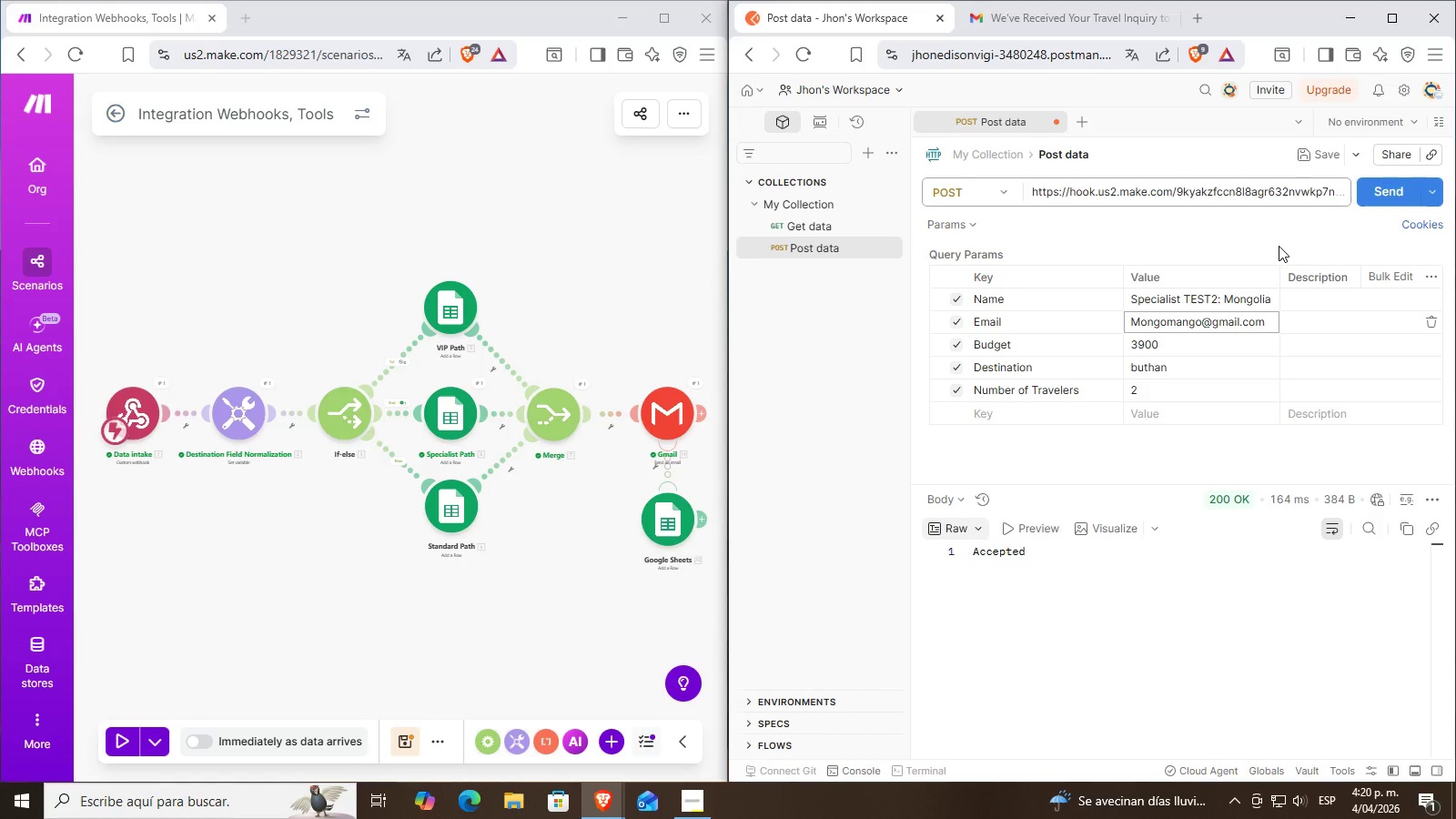 
left_click([1161, 339])
 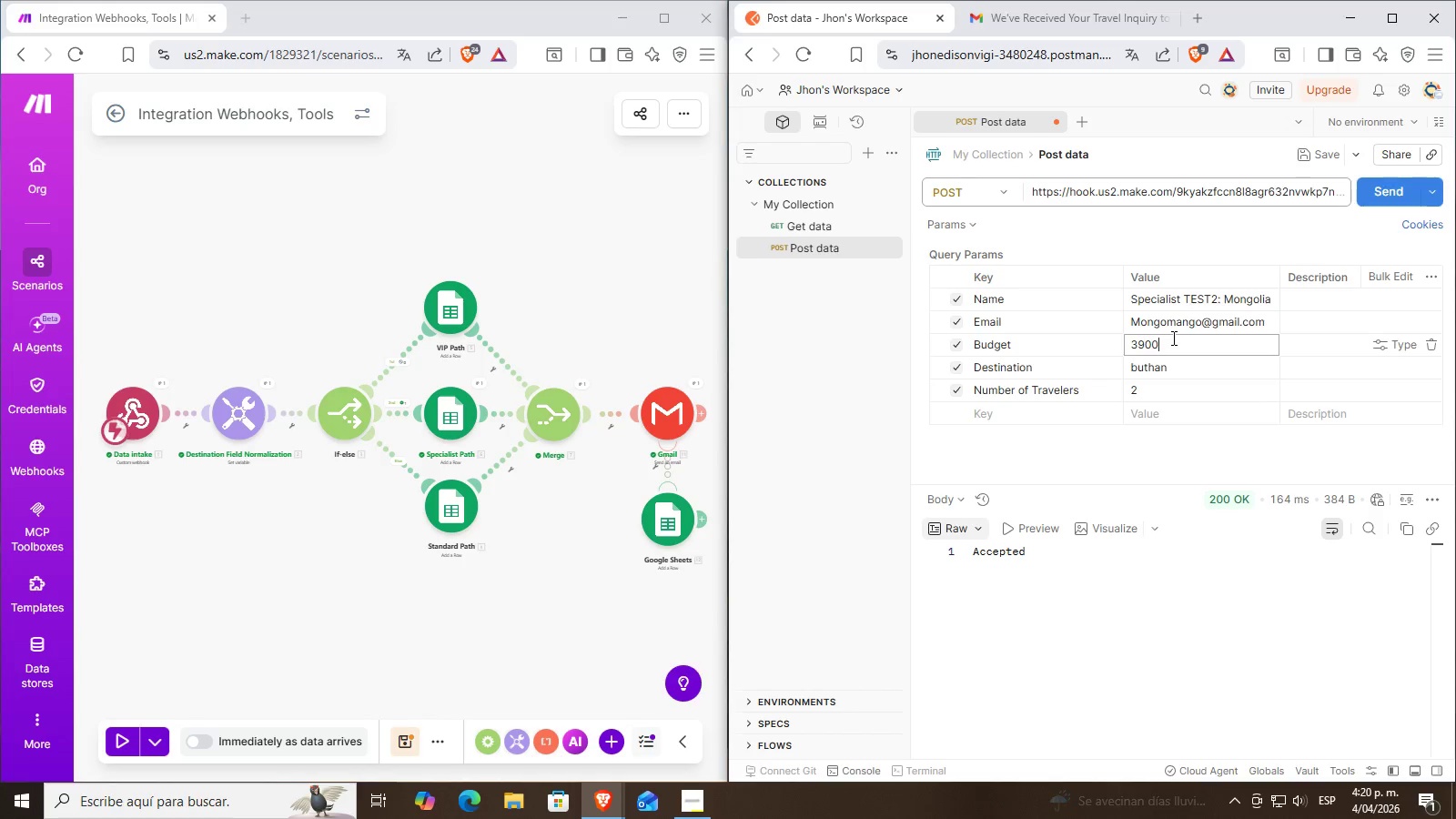 
key(Backspace)
key(Backspace)
key(Backspace)
key(Backspace)
type(4200)
 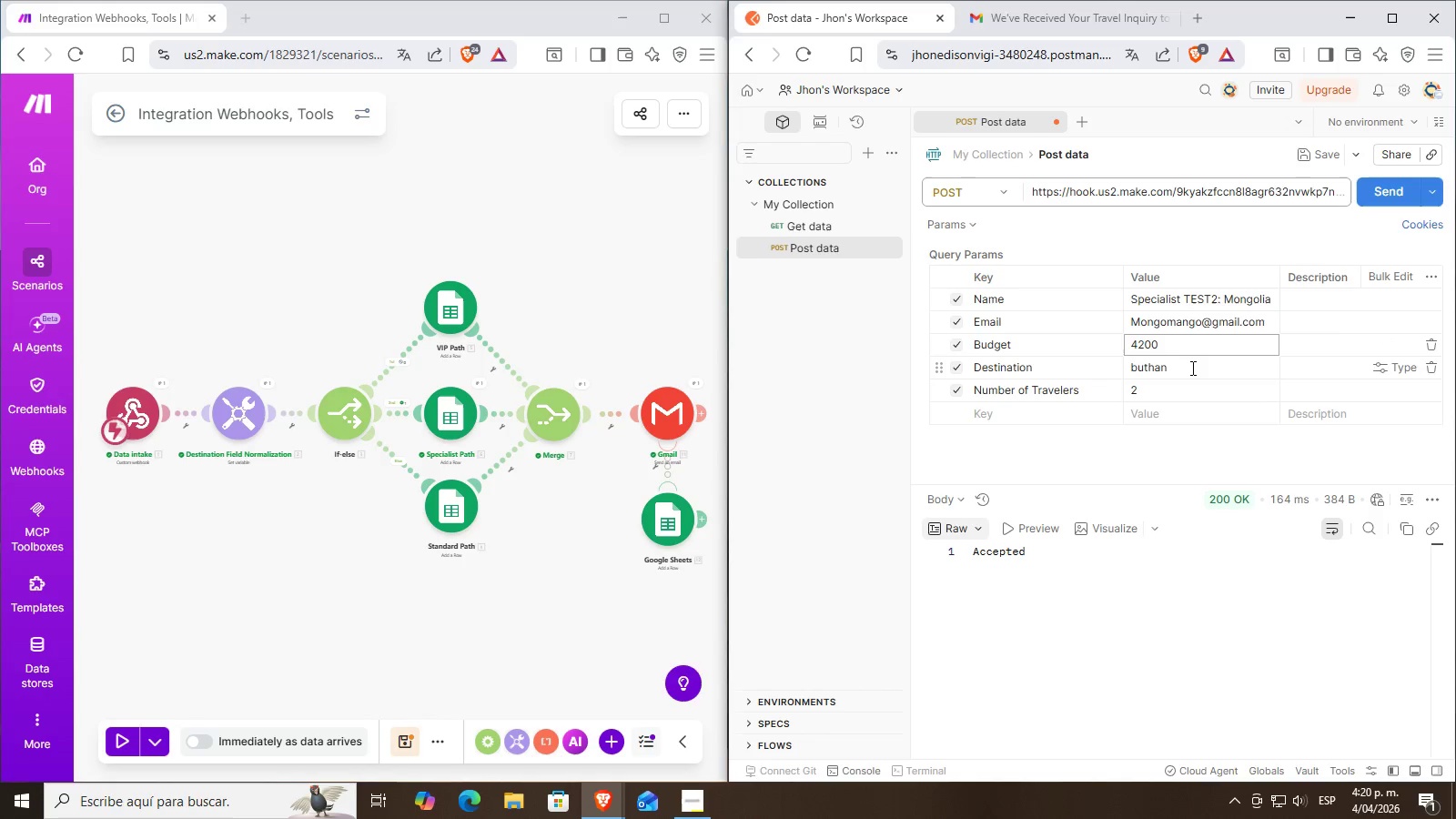 
left_click_drag(start_coordinate=[1178, 370], to_coordinate=[1131, 370])
 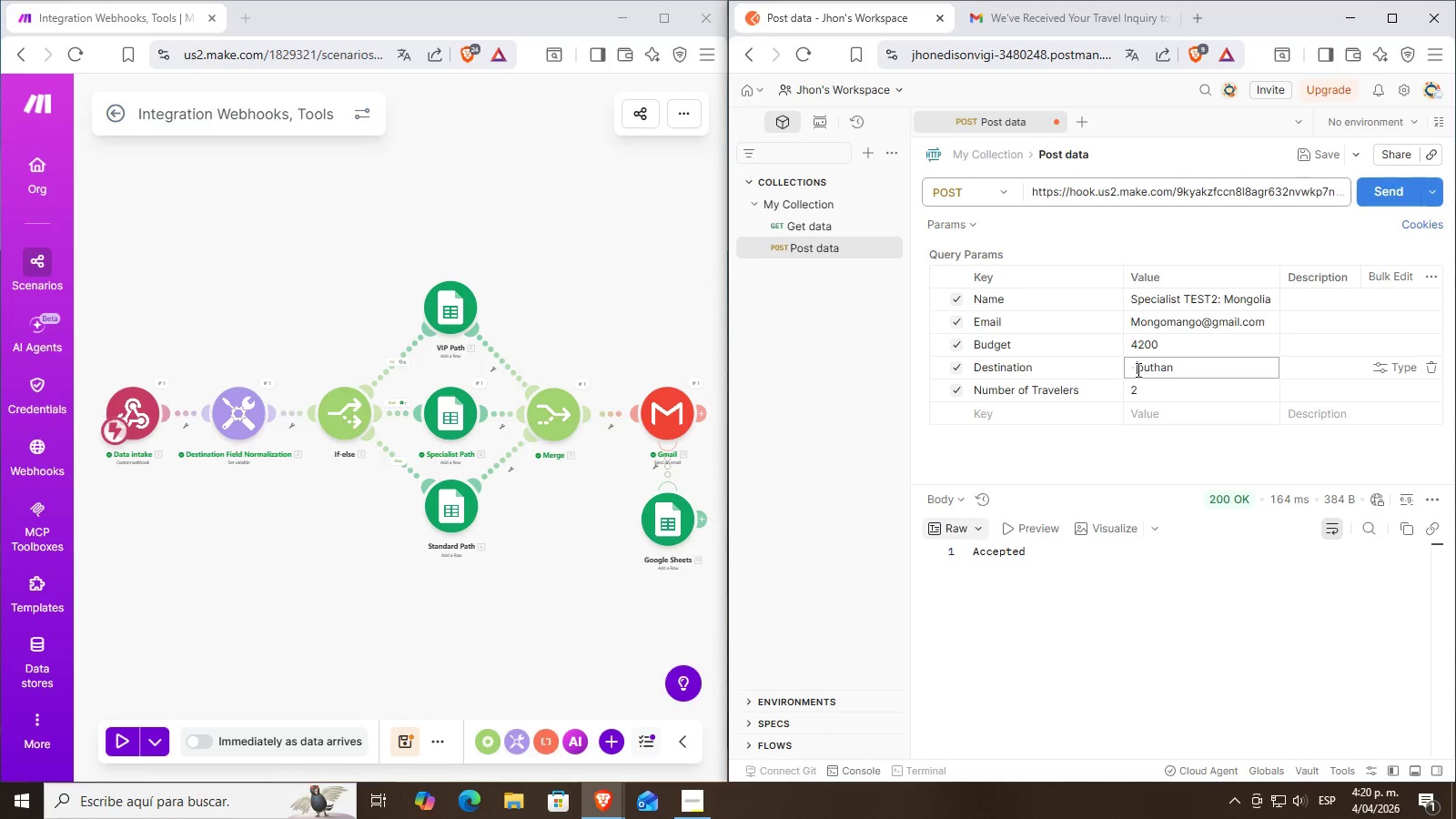 
double_click([1137, 369])
 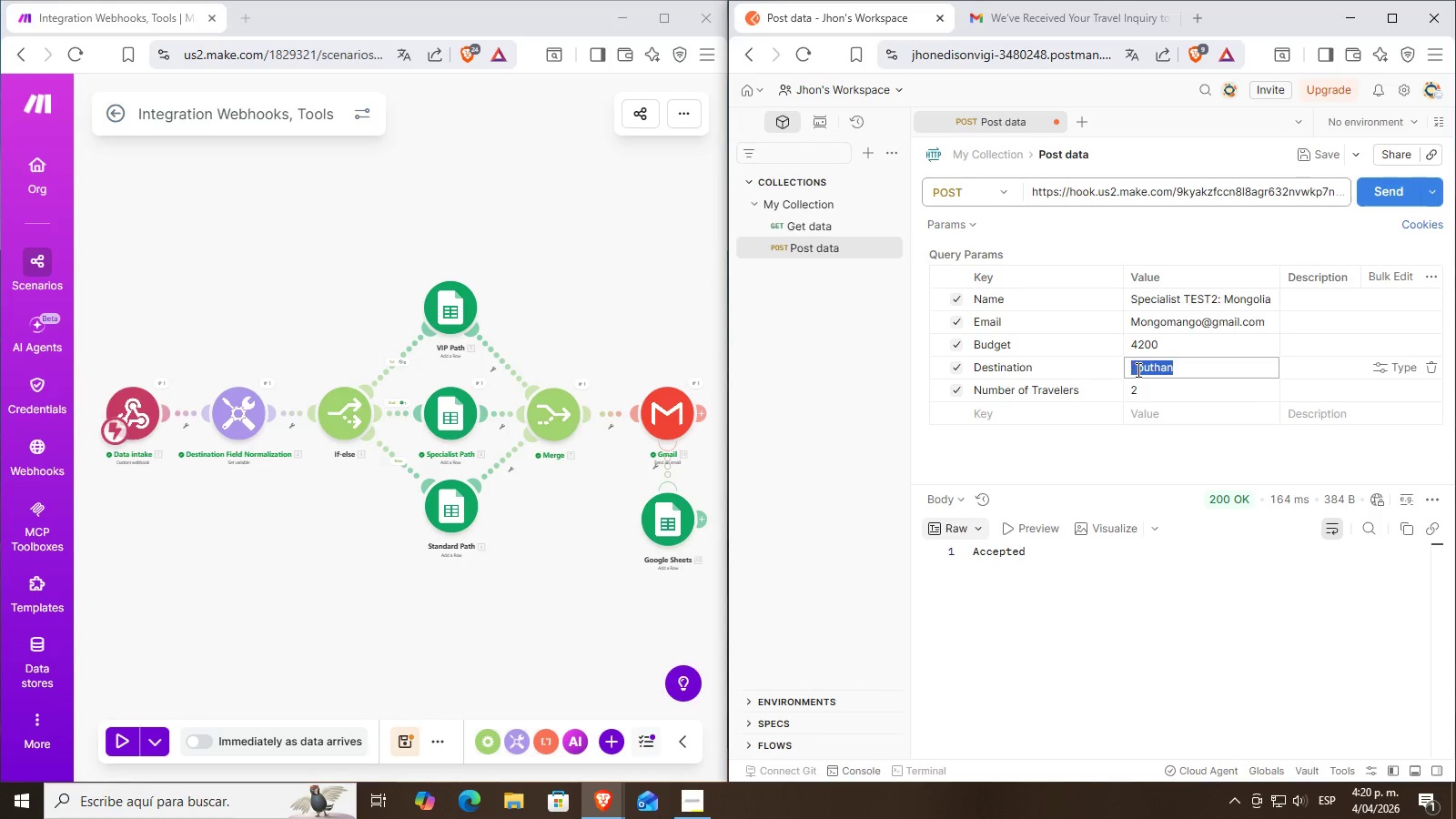 
triple_click([1137, 369])
 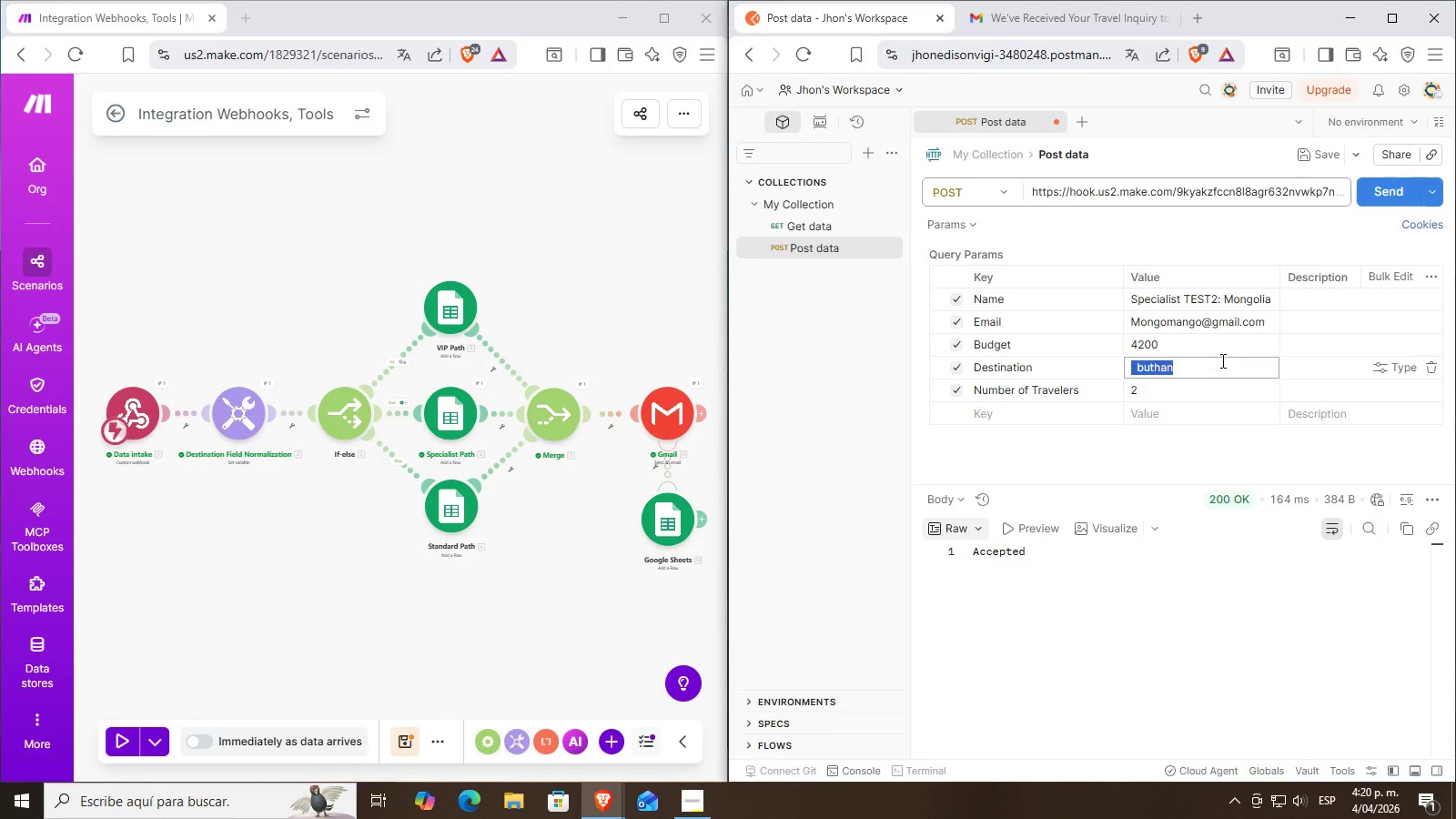 
key(Backspace)
type(MONGOLIA)
 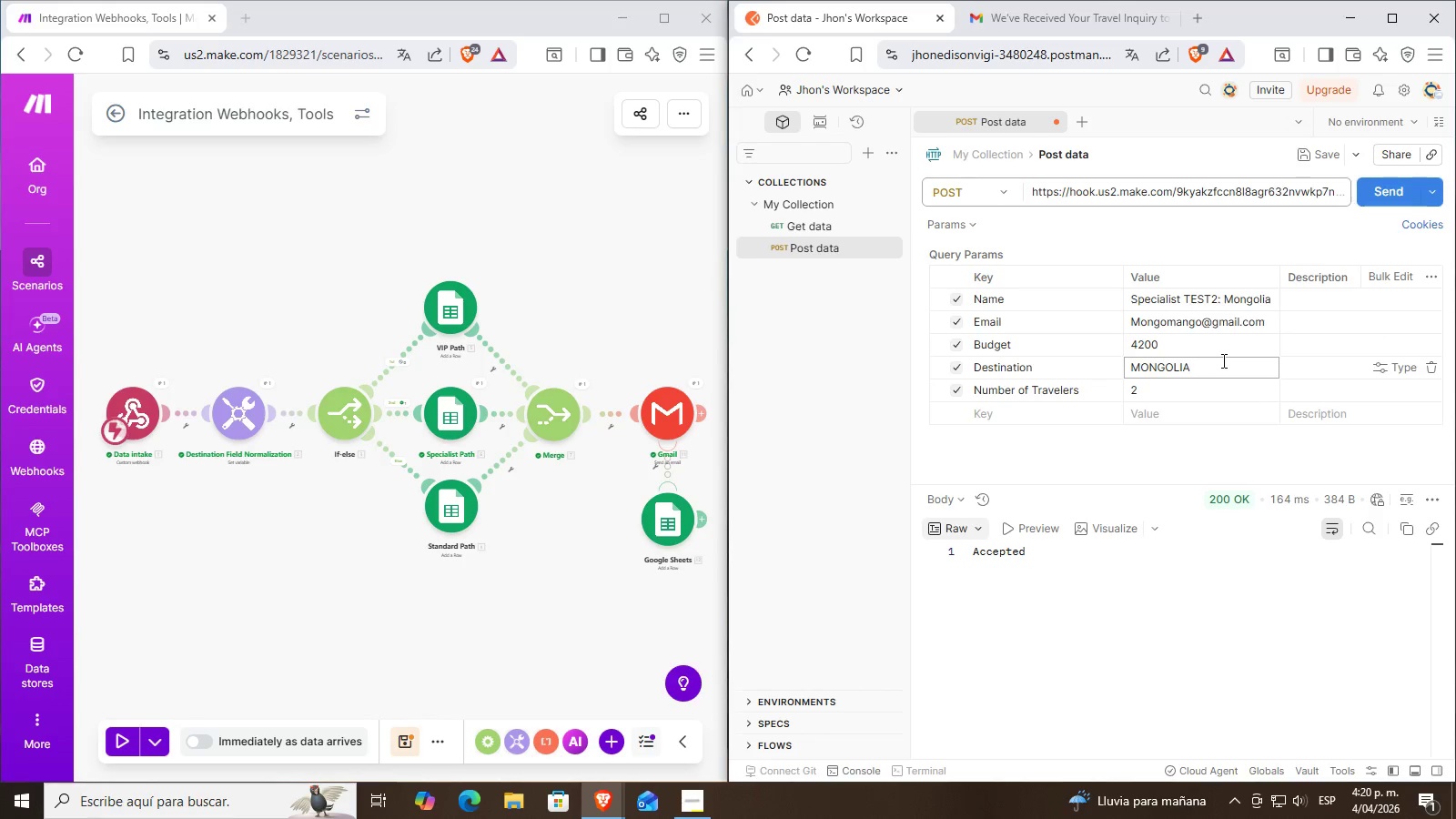 
left_click([1158, 389])
 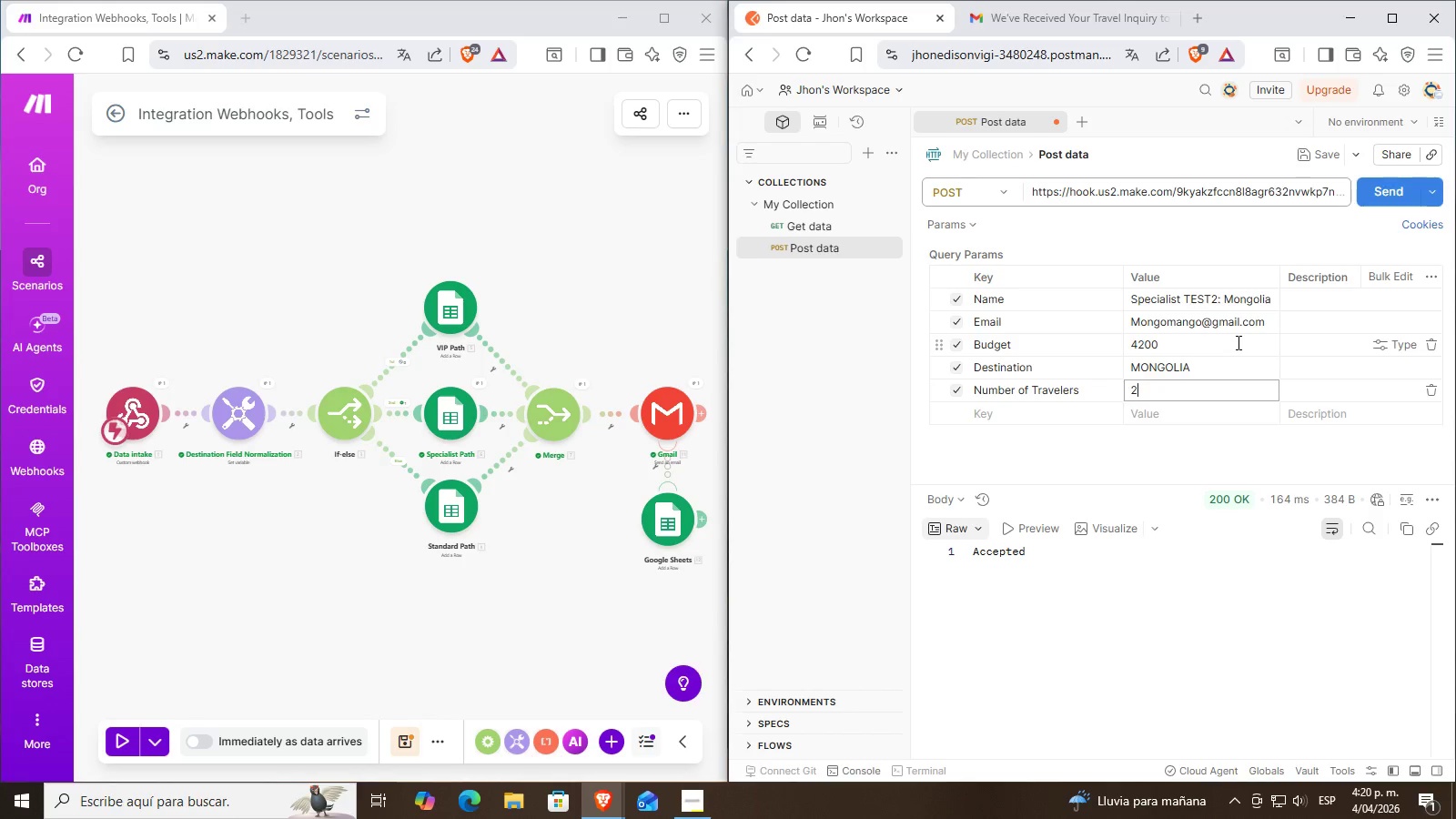 
key(Backspace)
 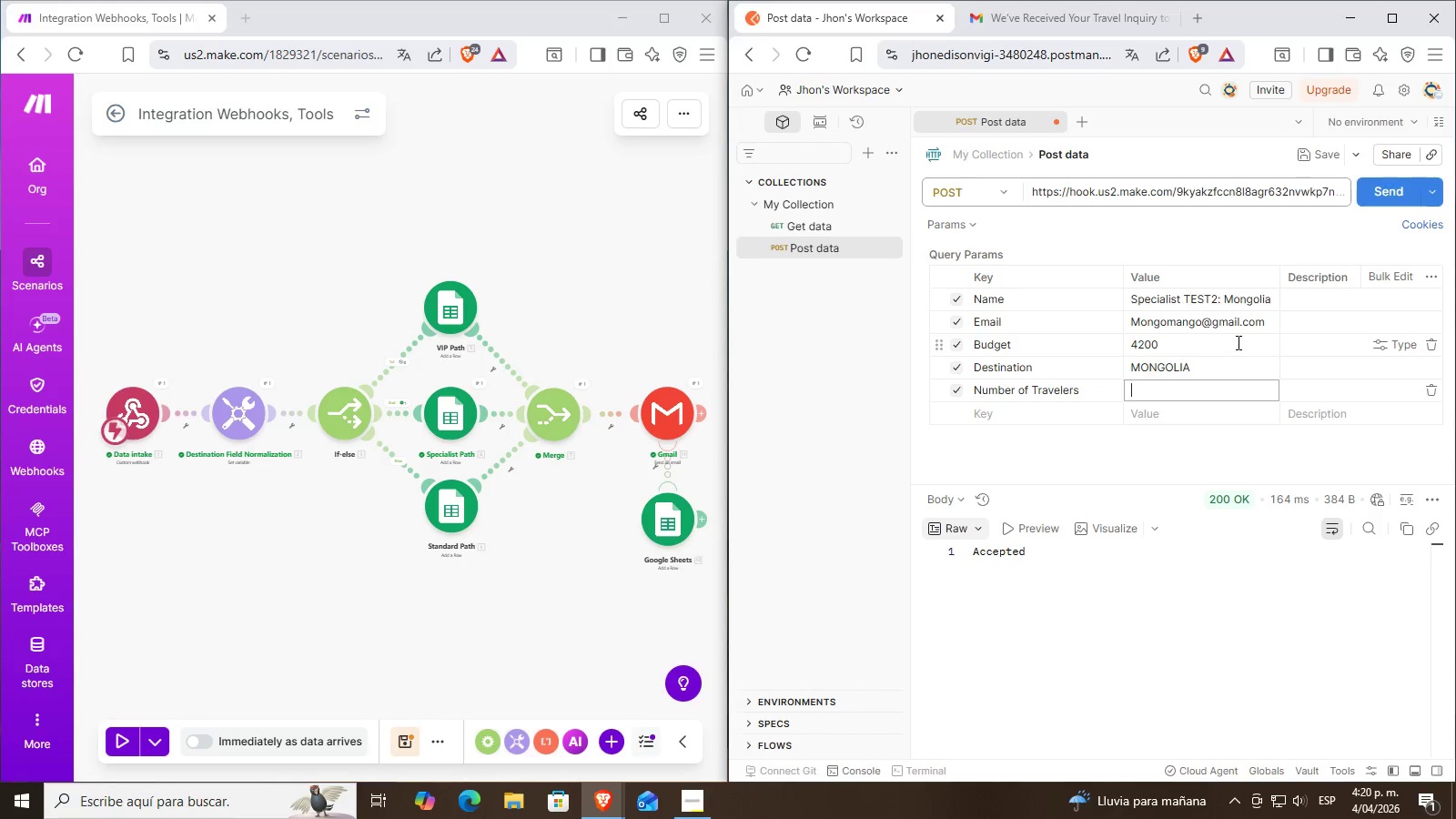 
key(3)
 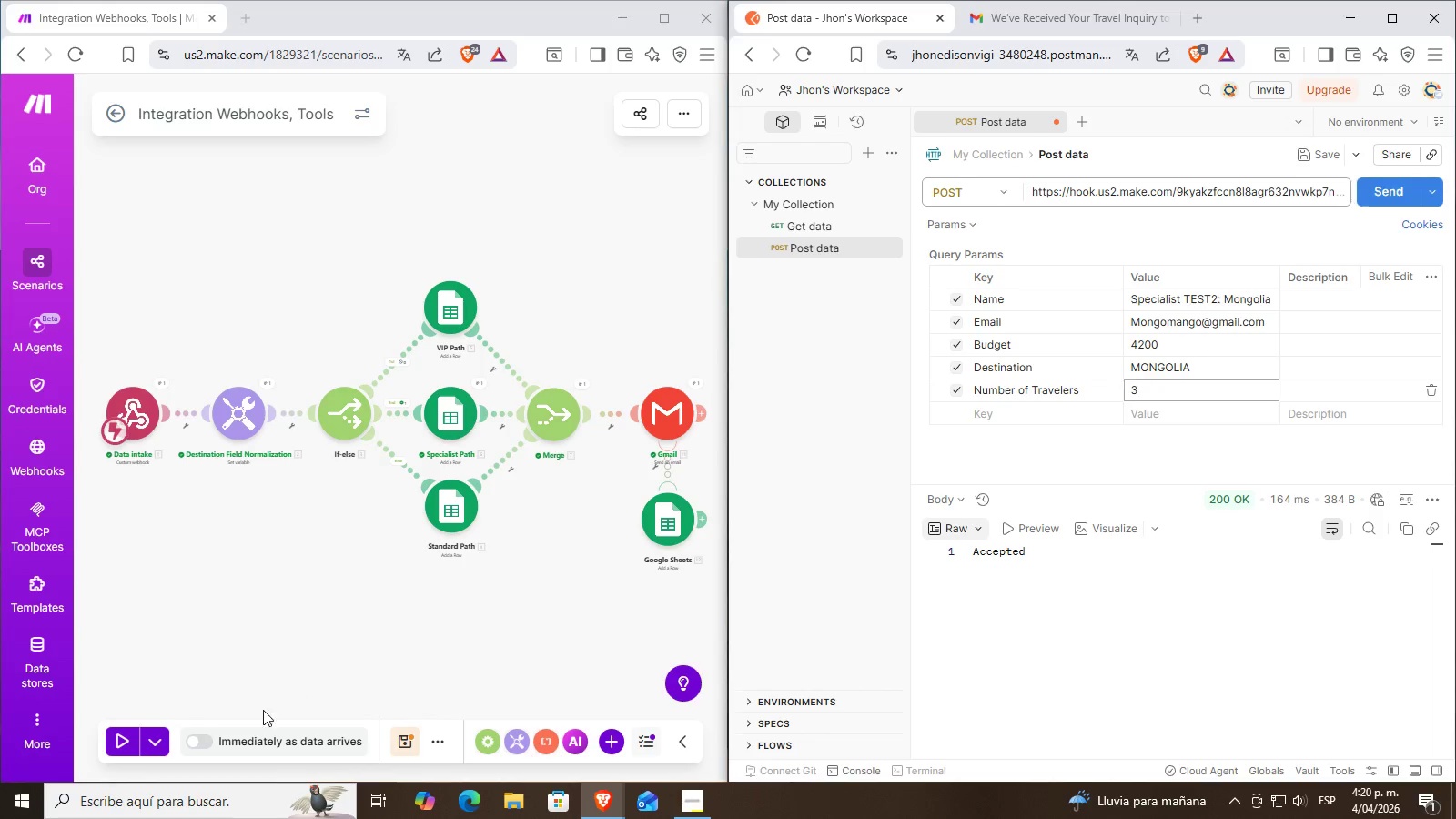 
left_click([145, 739])
 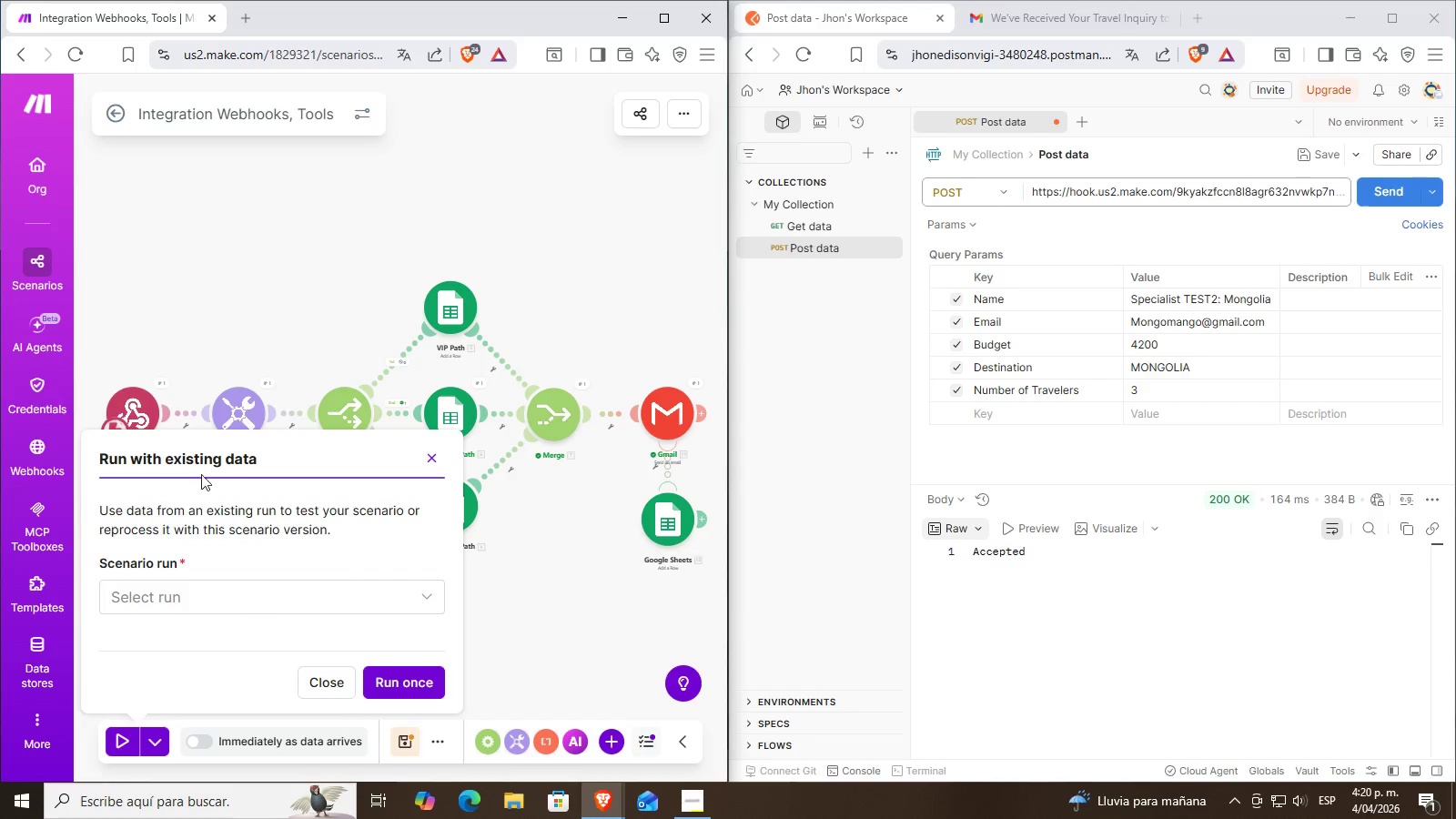 
left_click([187, 296])
 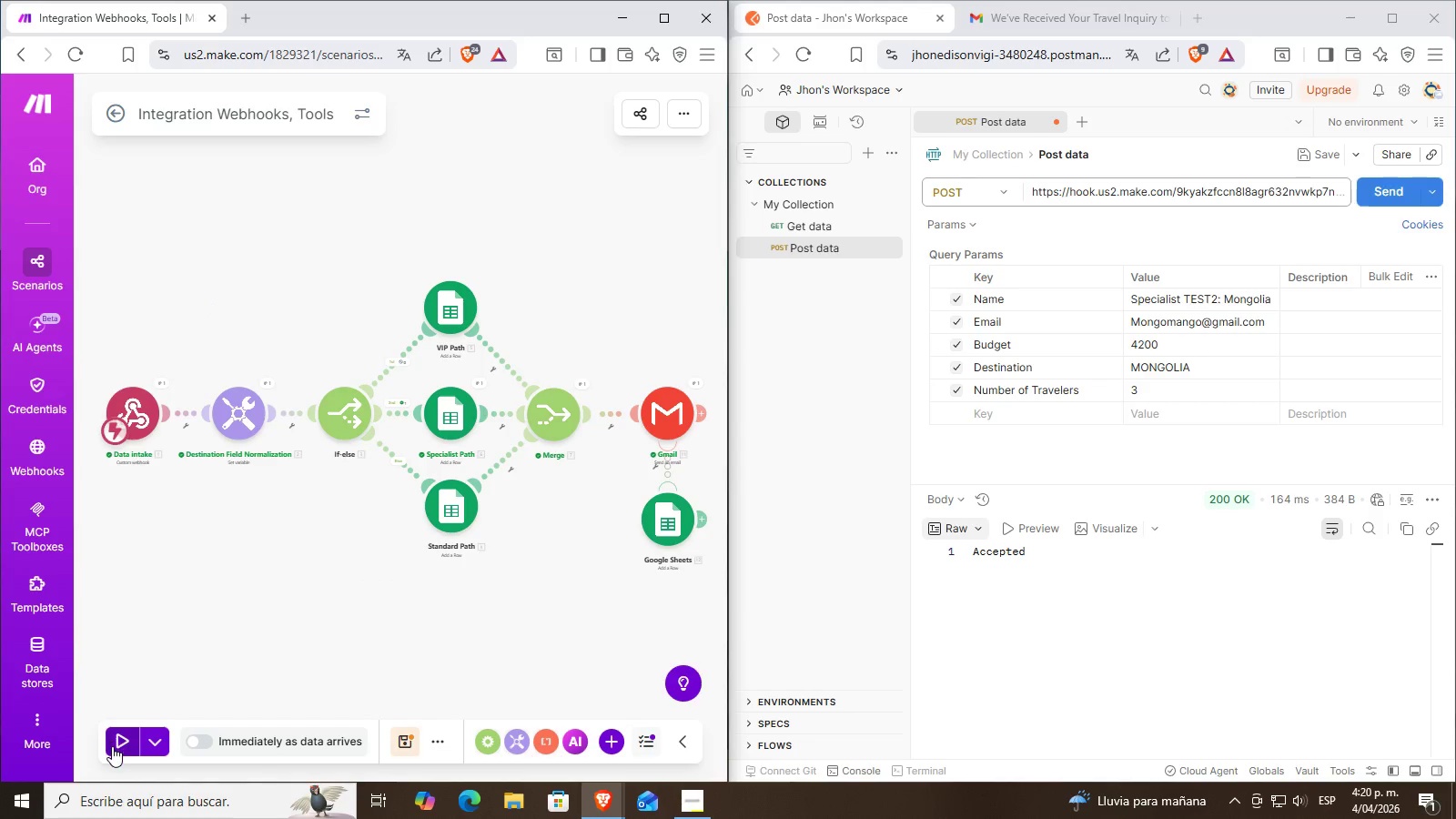 
left_click([113, 746])
 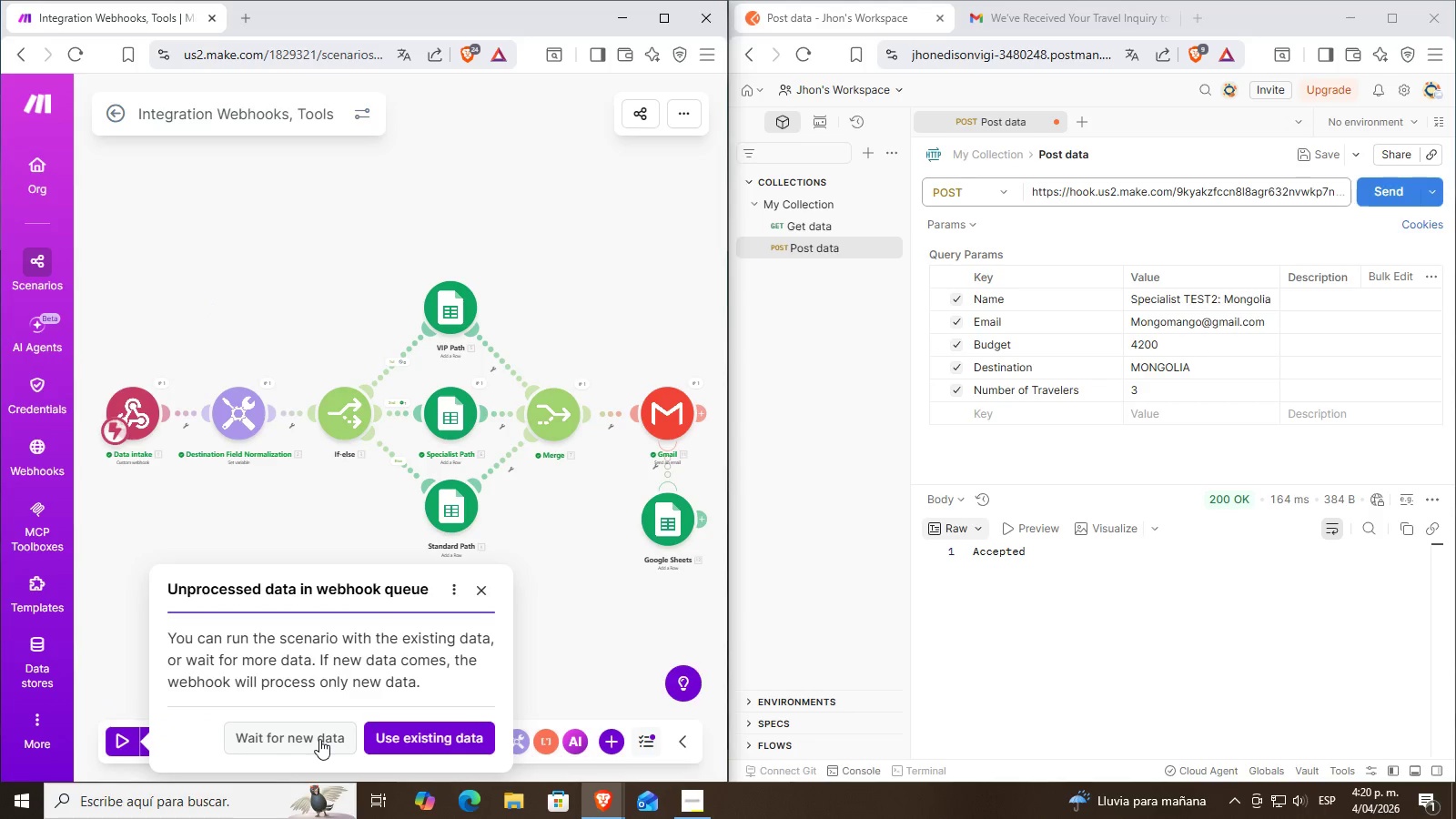 
left_click([319, 739])
 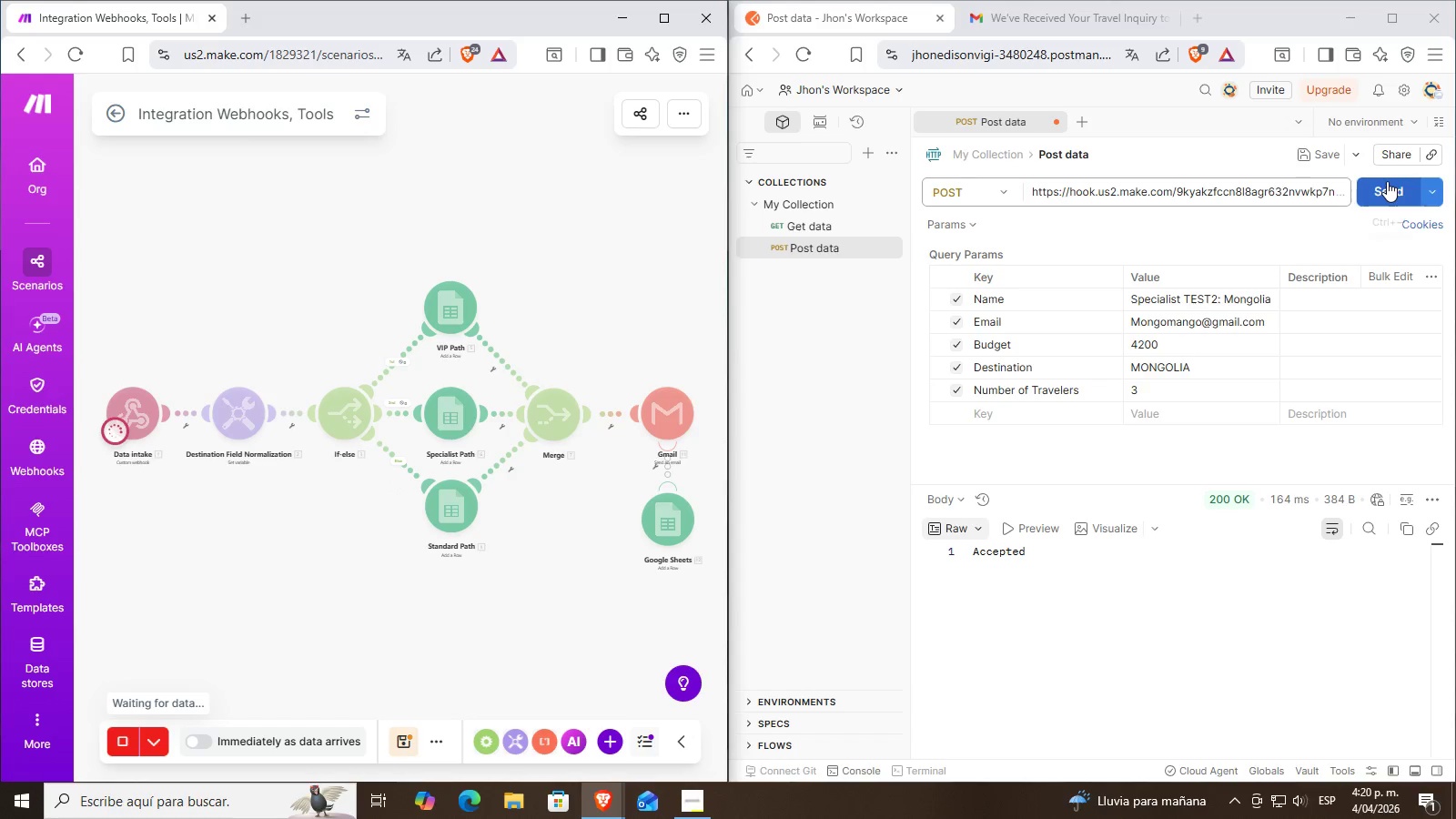 
left_click([1387, 181])
 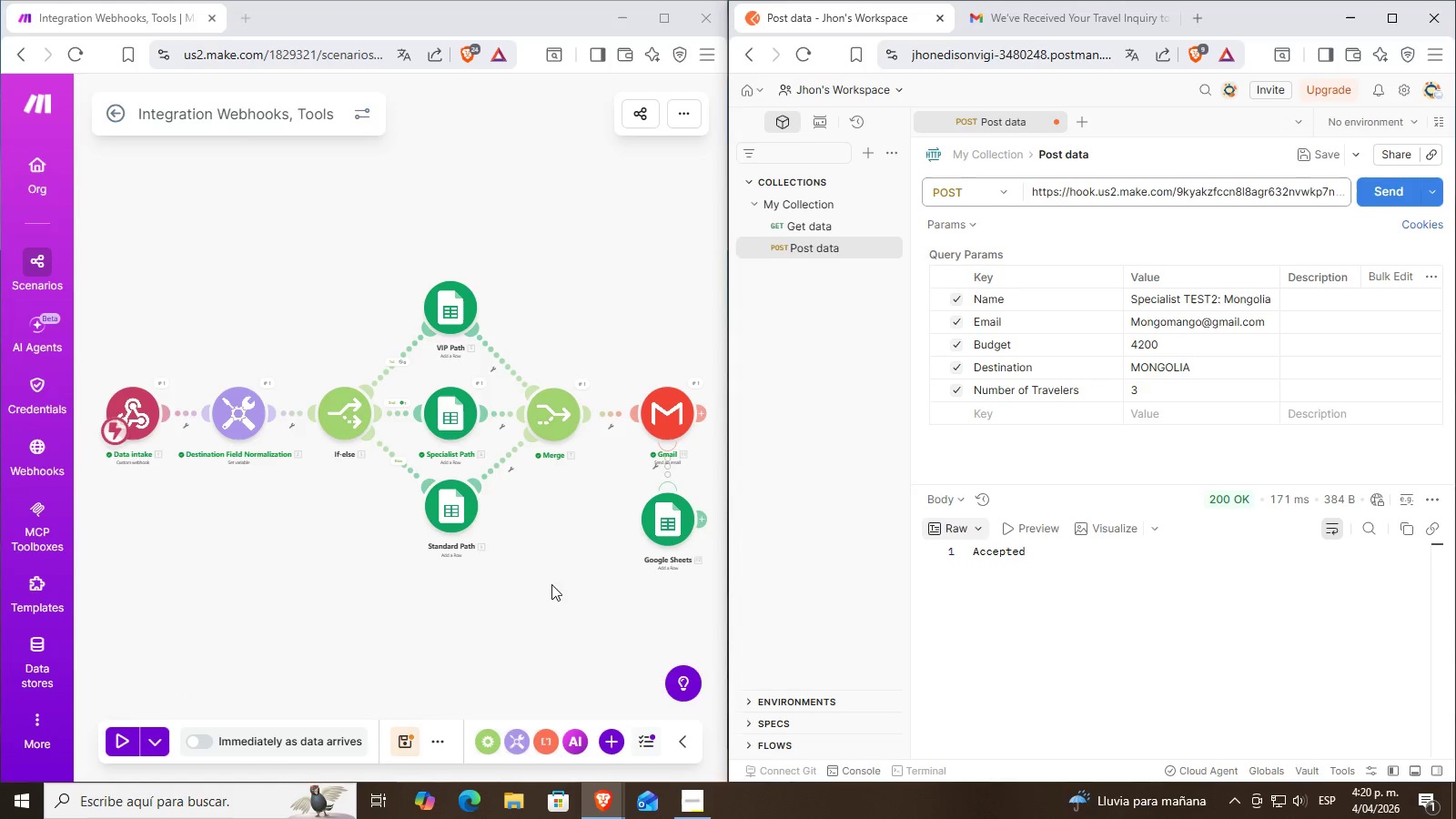 
wait(6.14)
 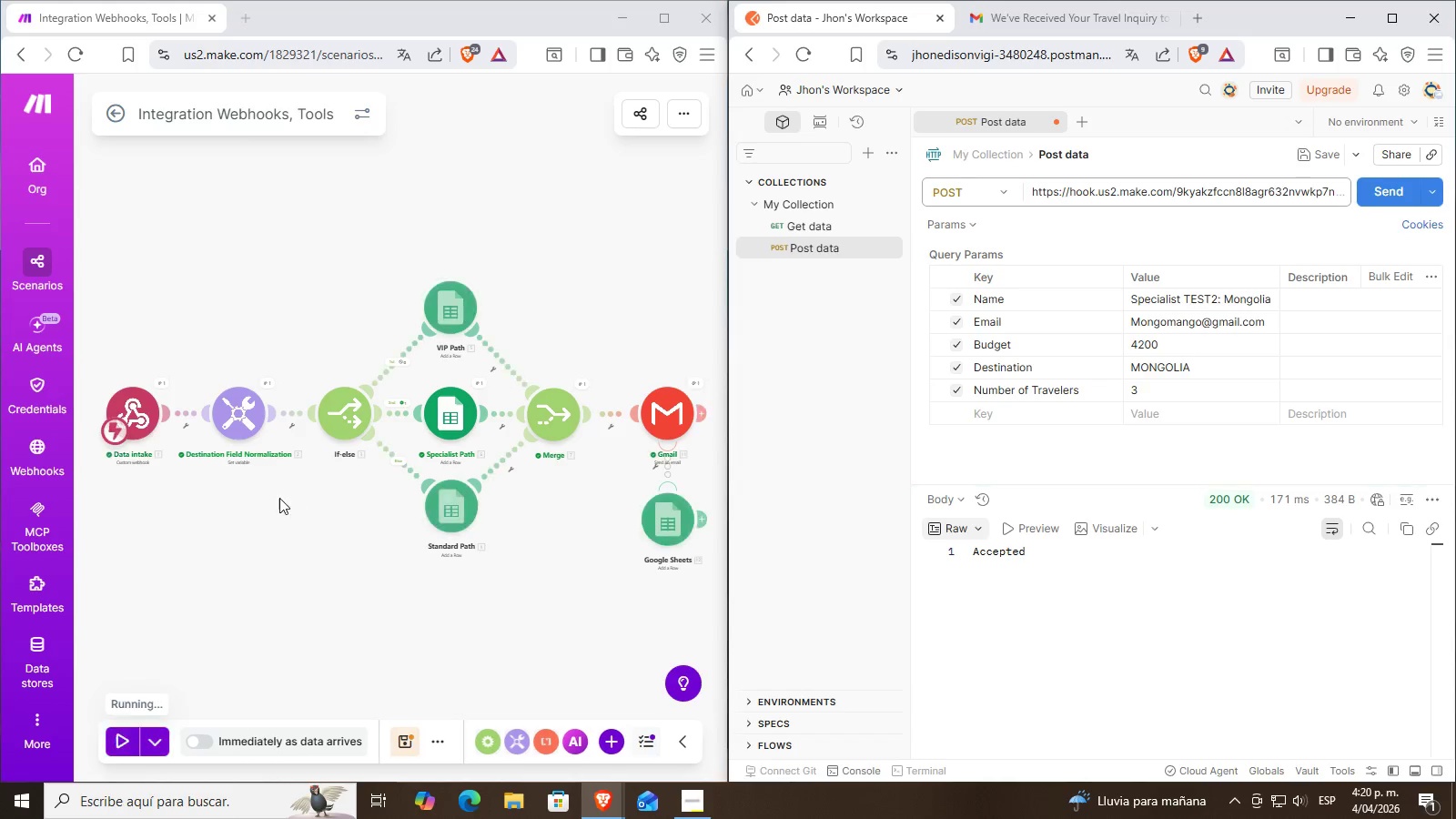 
left_click([597, 794])
 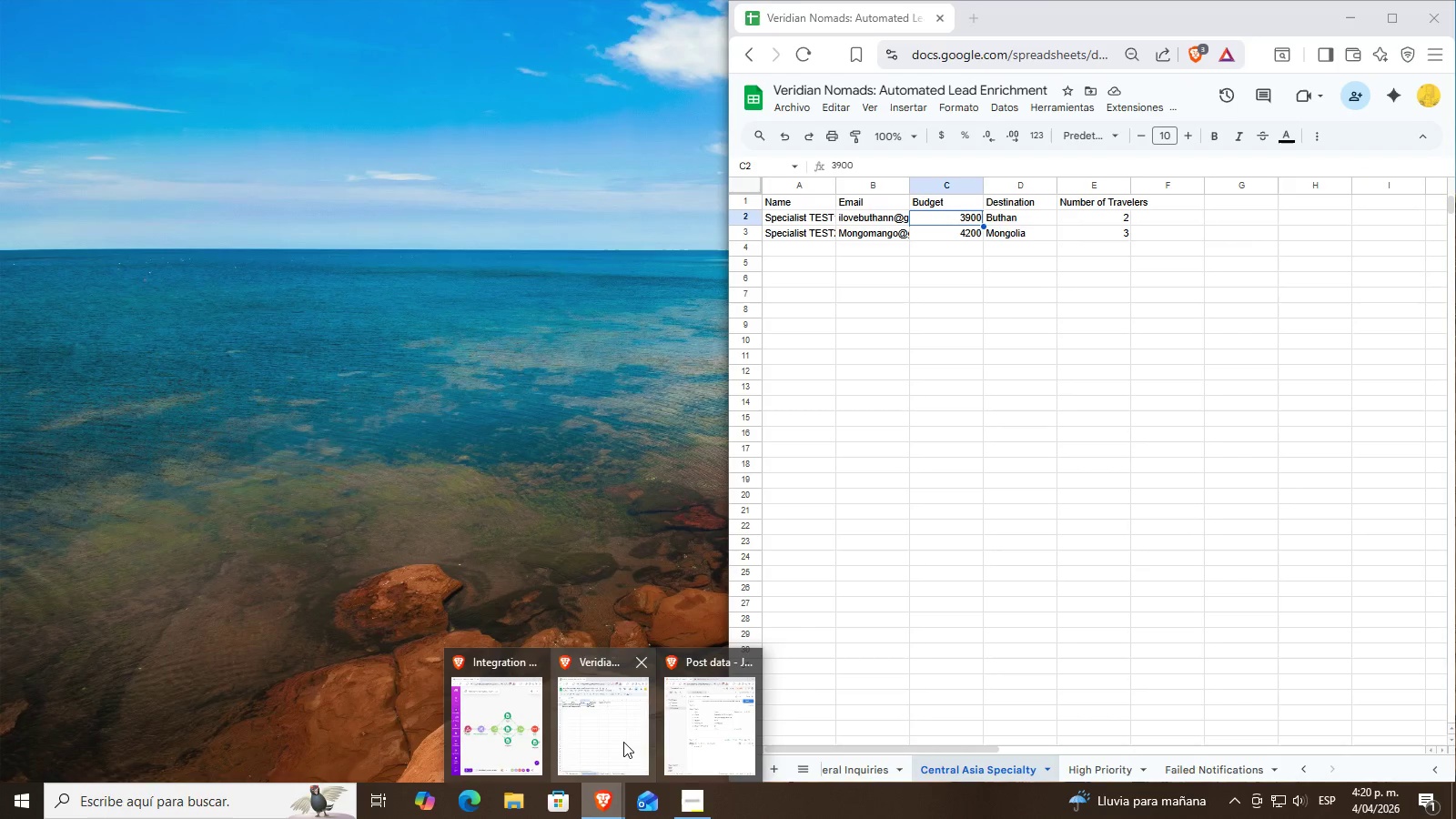 
left_click([623, 742])
 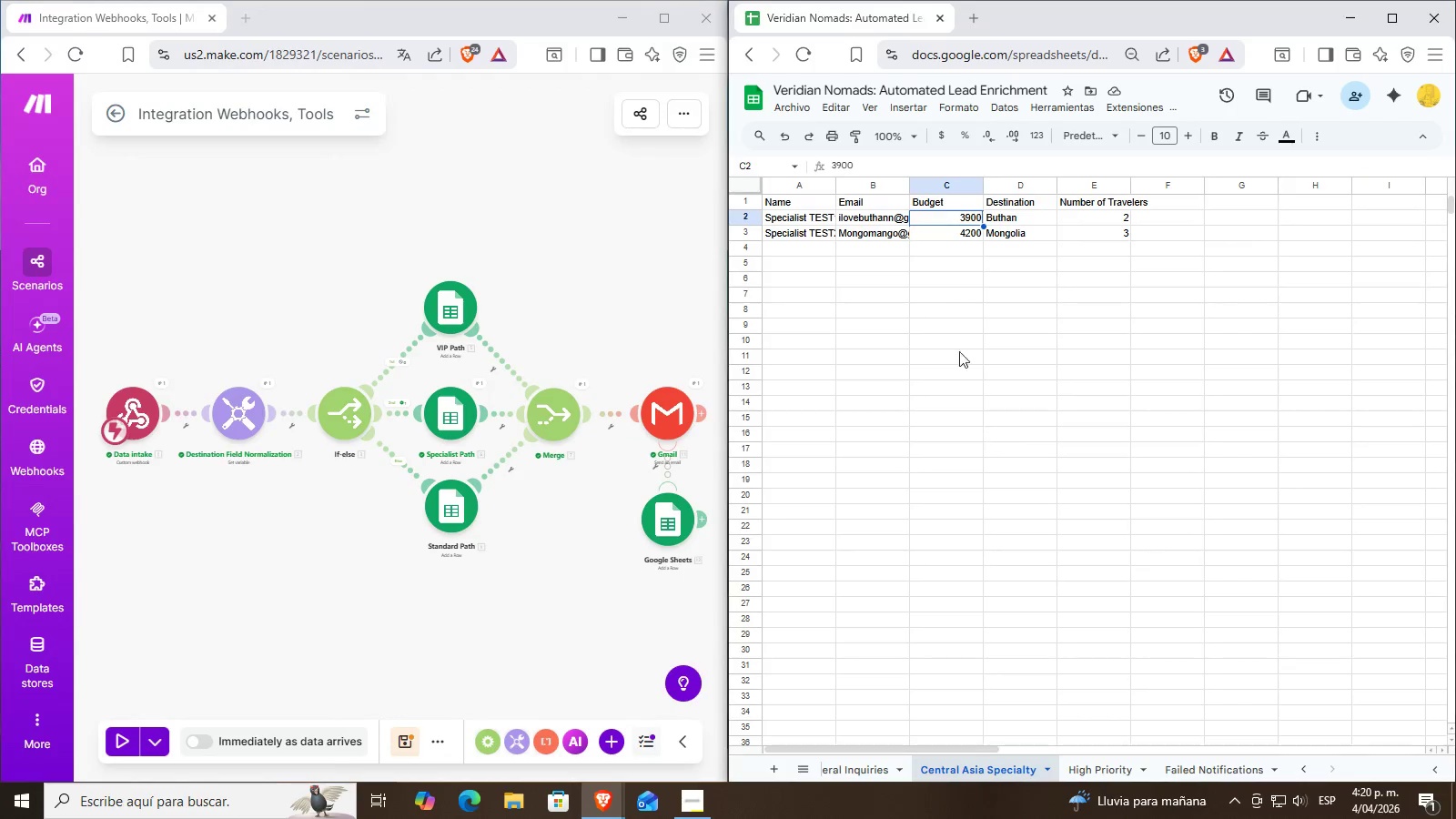 
left_click([935, 254])
 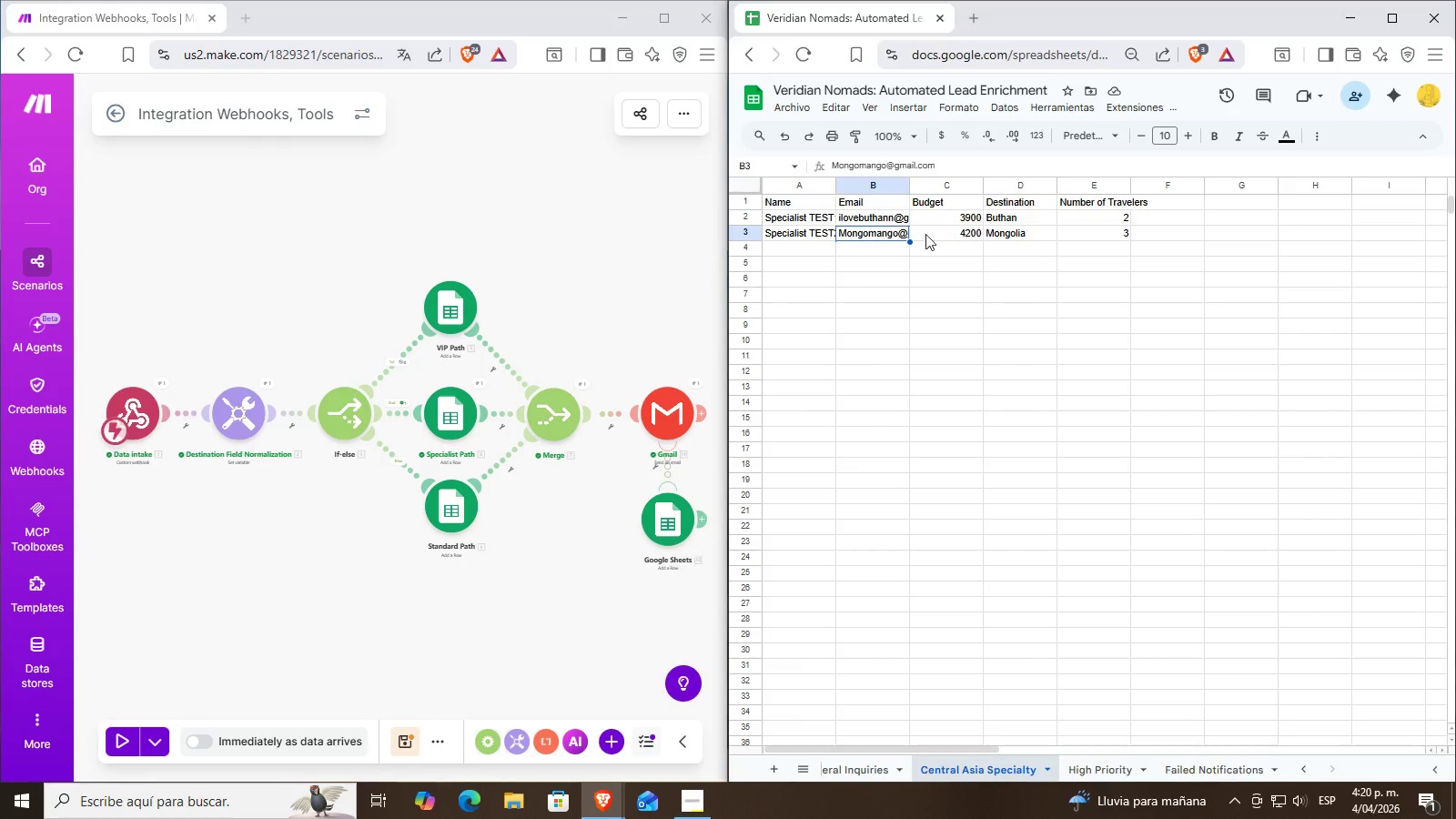 
double_click([1001, 234])
 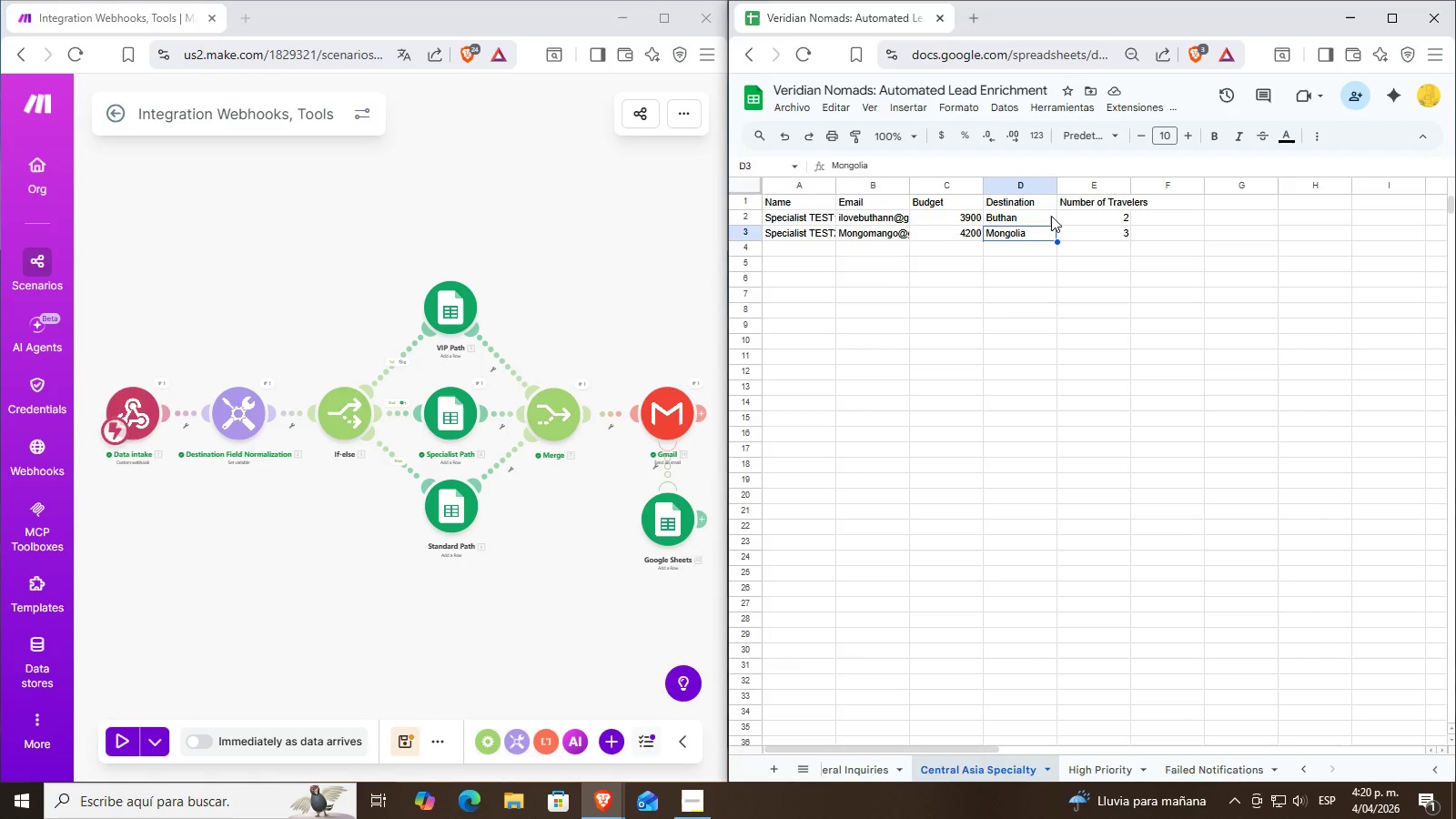 
left_click([1051, 209])
 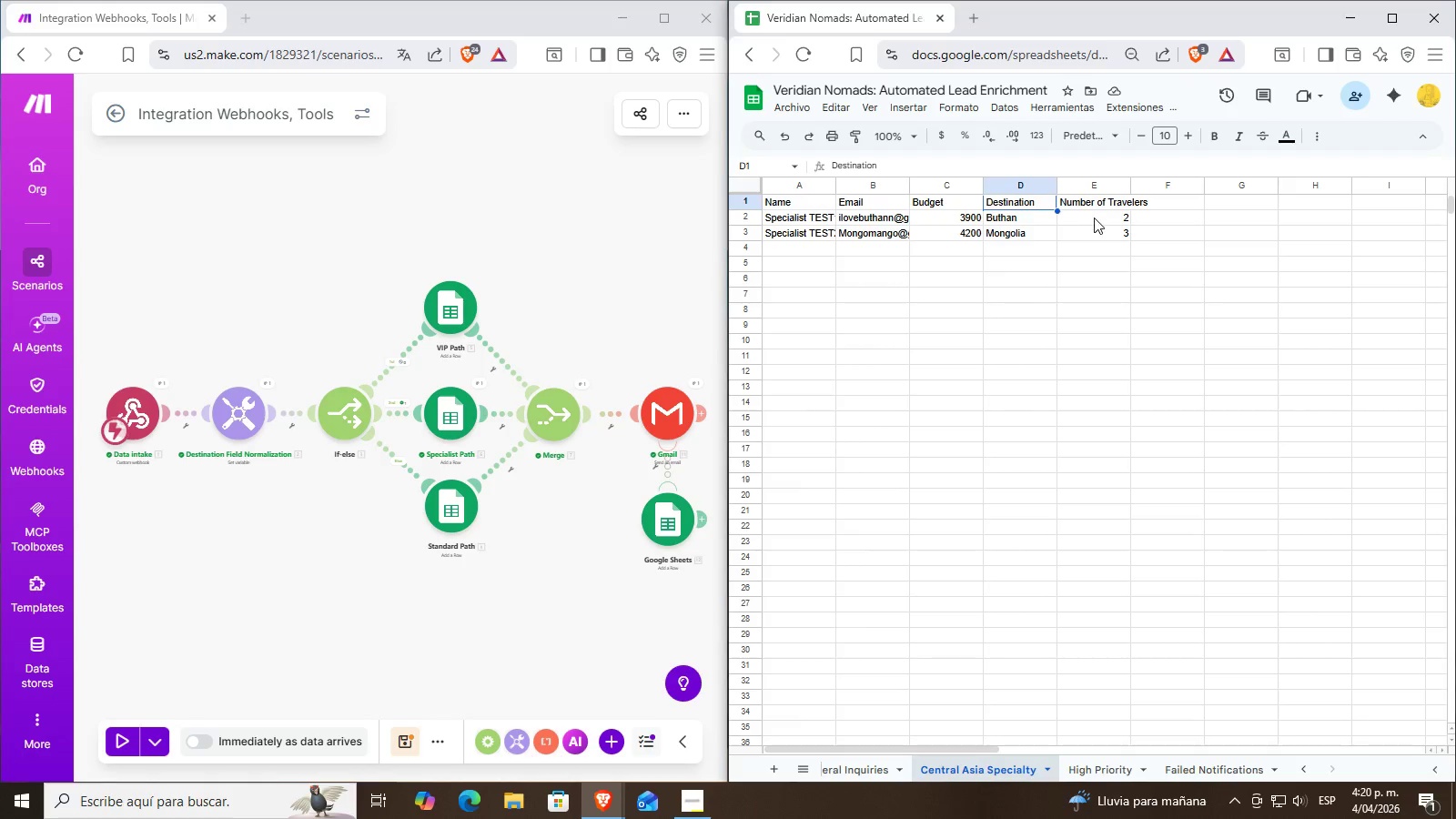 
left_click([1094, 218])
 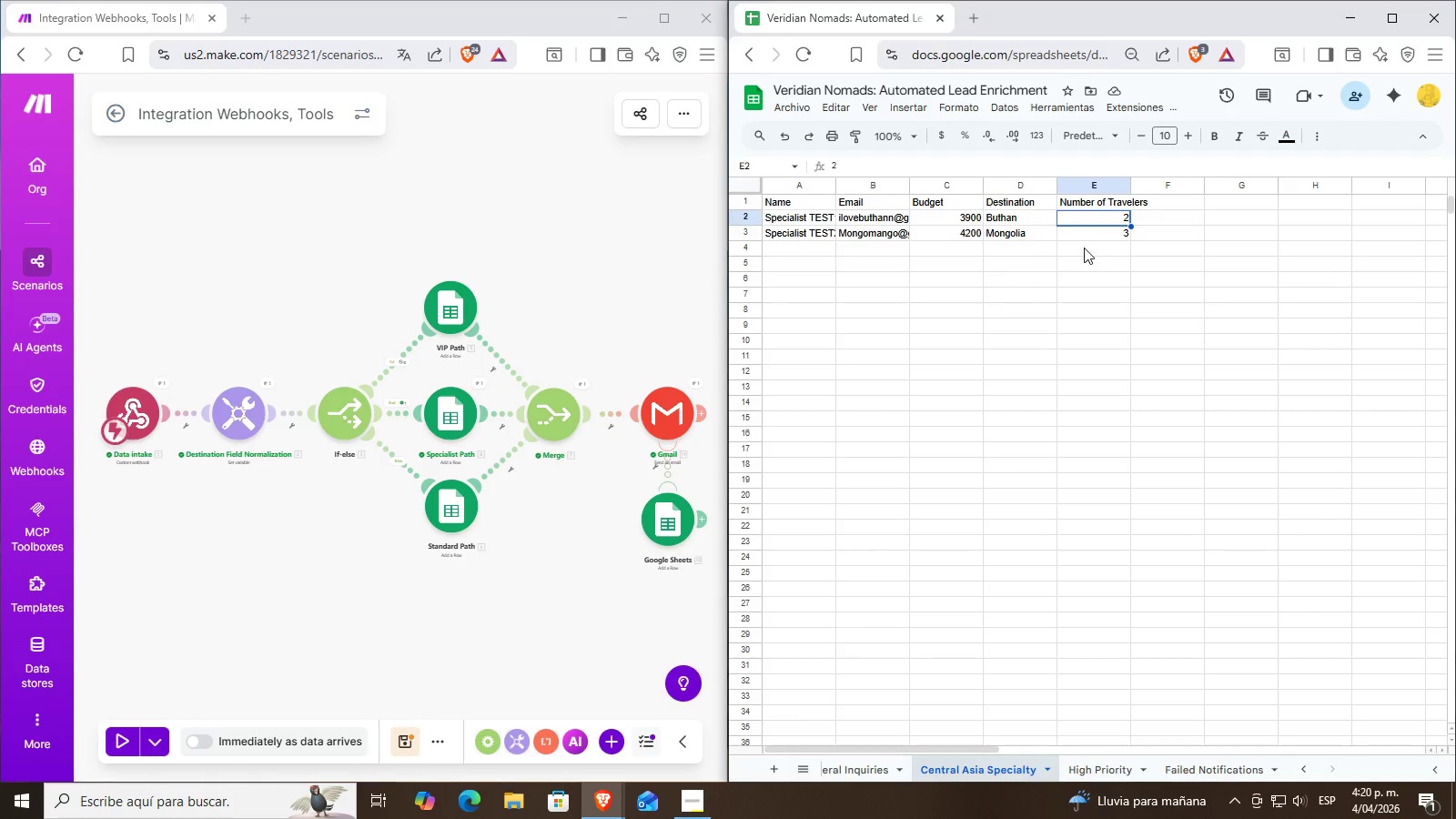 
left_click([1083, 248])
 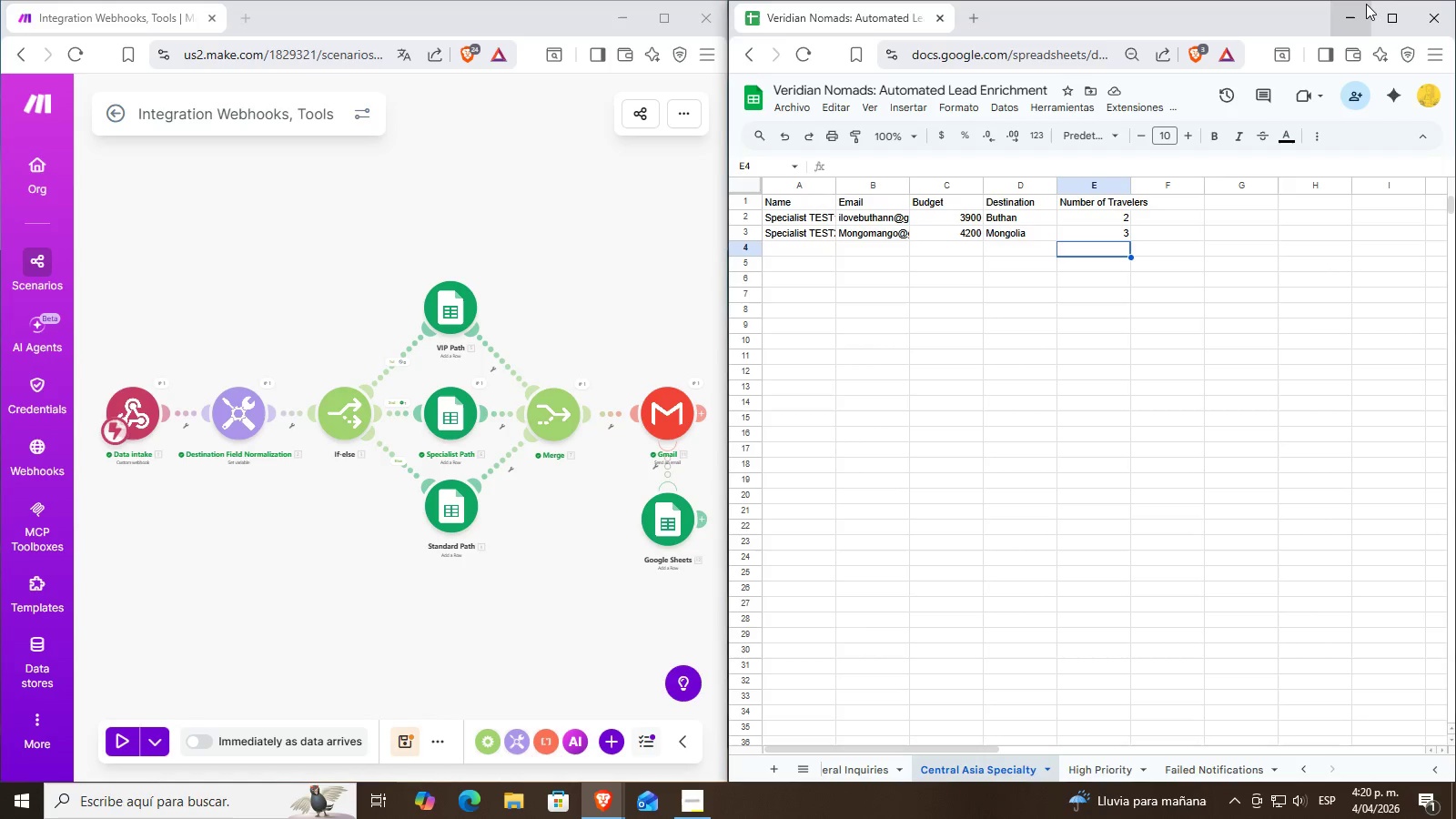 
left_click([1366, 4])
 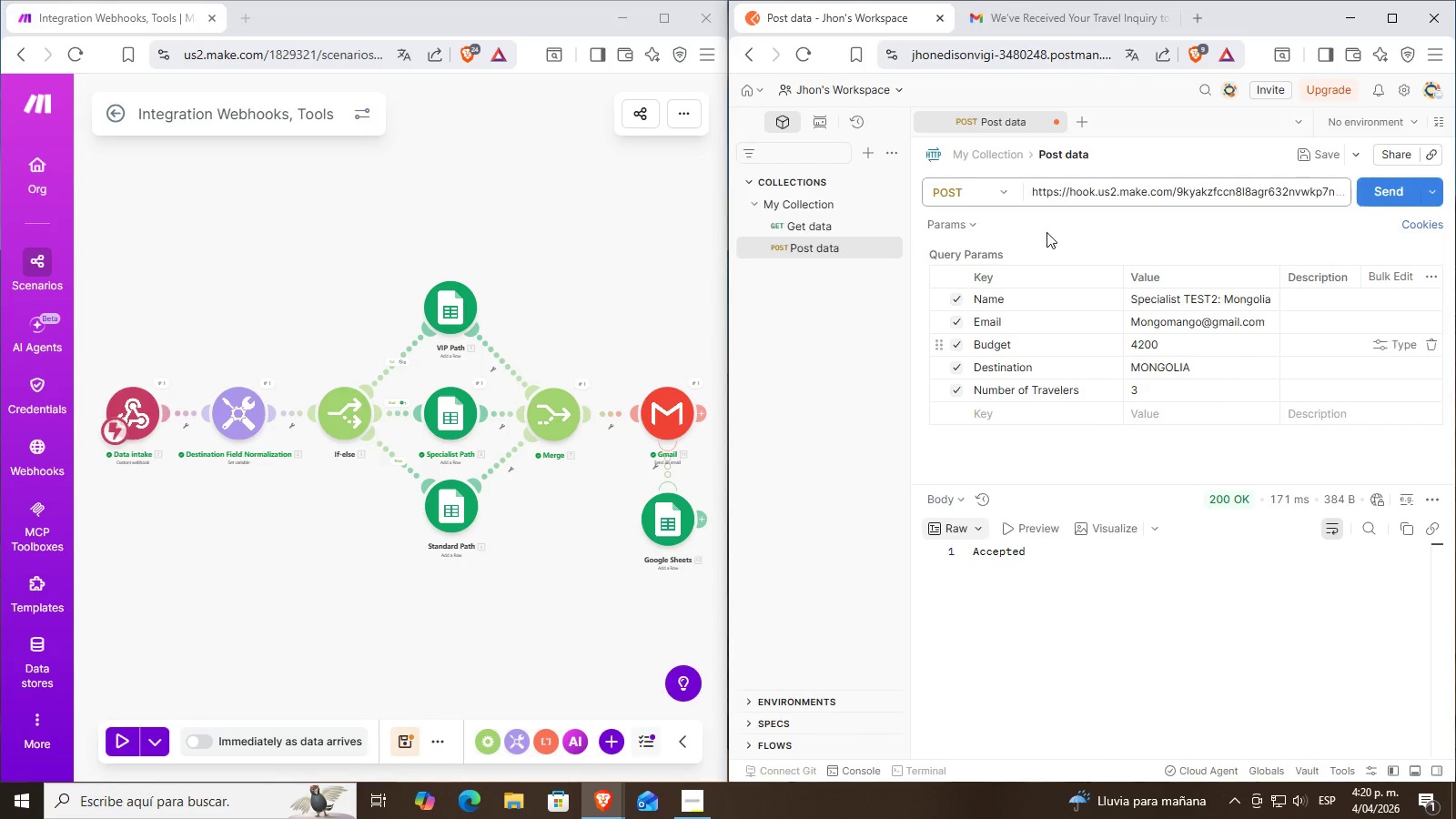 
left_click([1047, 5])
 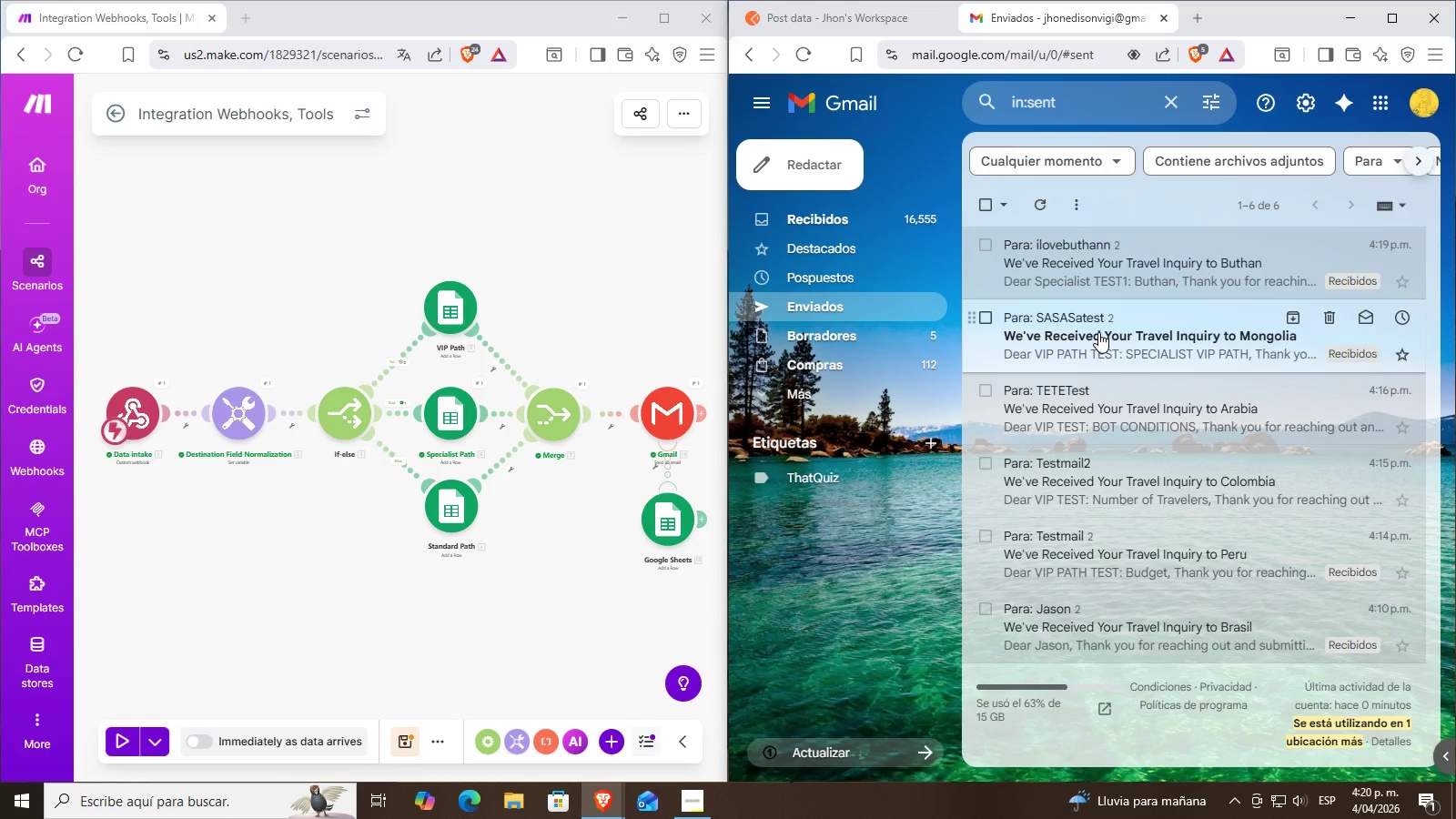 
left_click([1038, 199])
 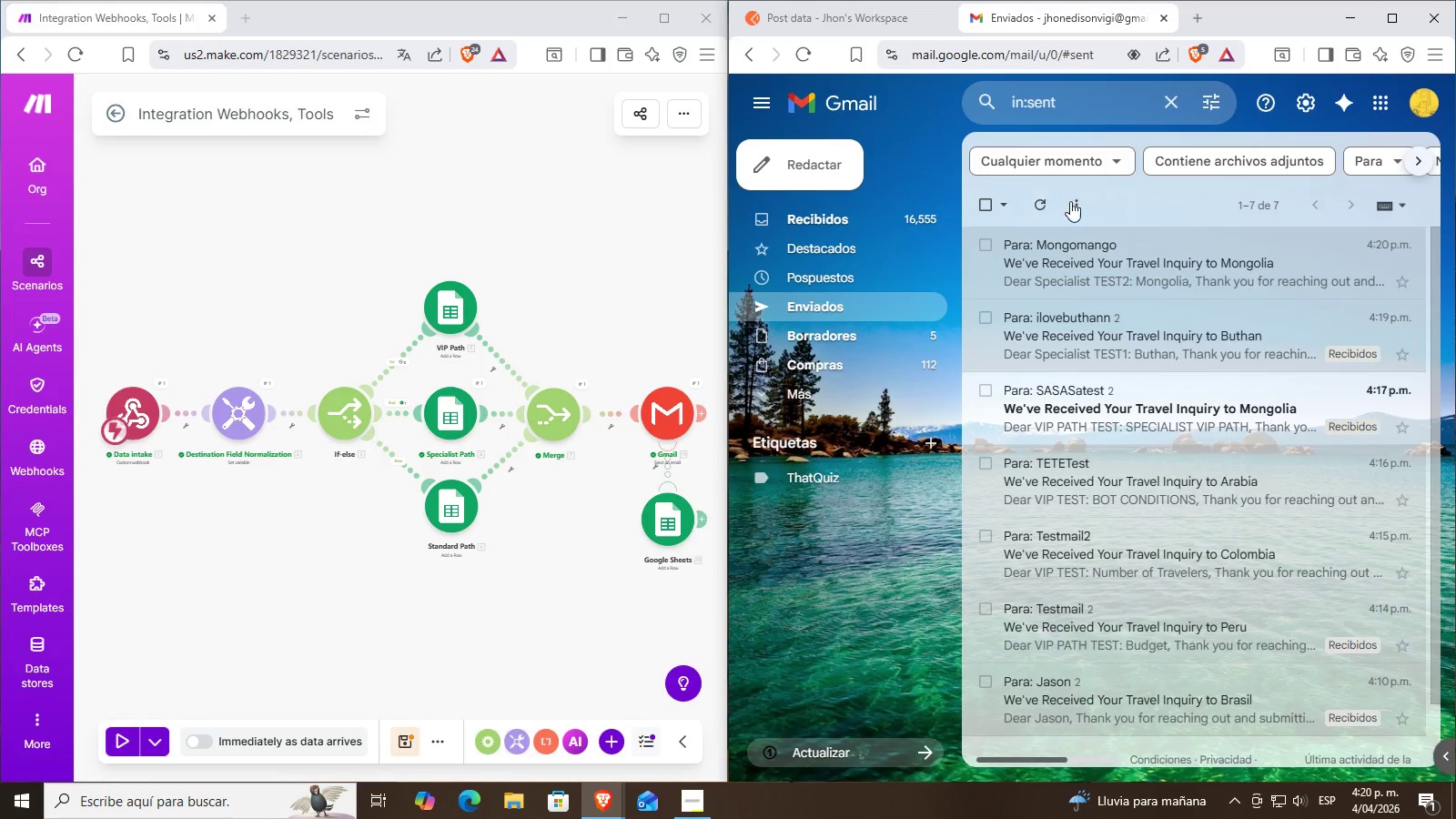 
left_click([1087, 283])
 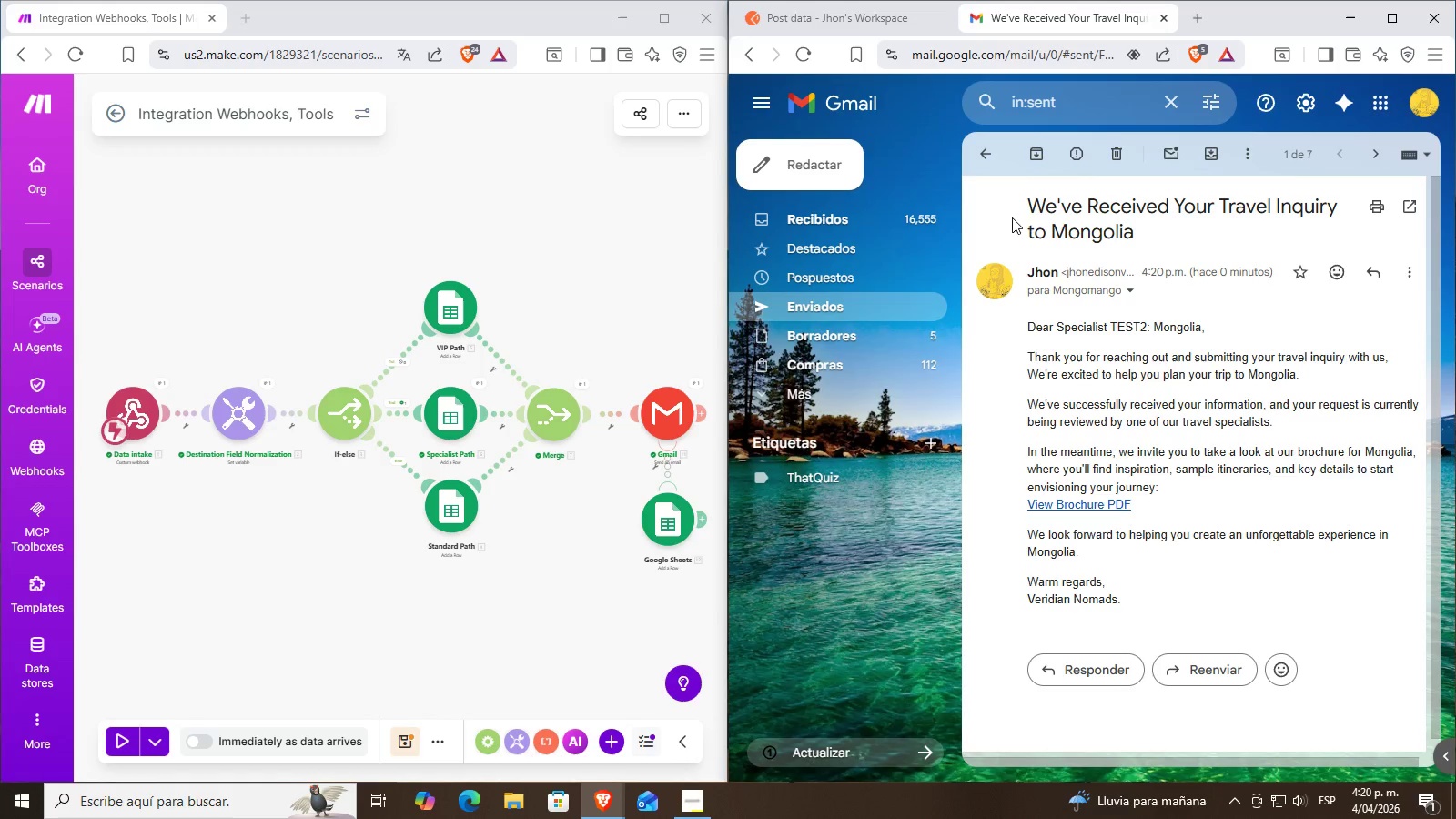 
left_click([881, 27])
 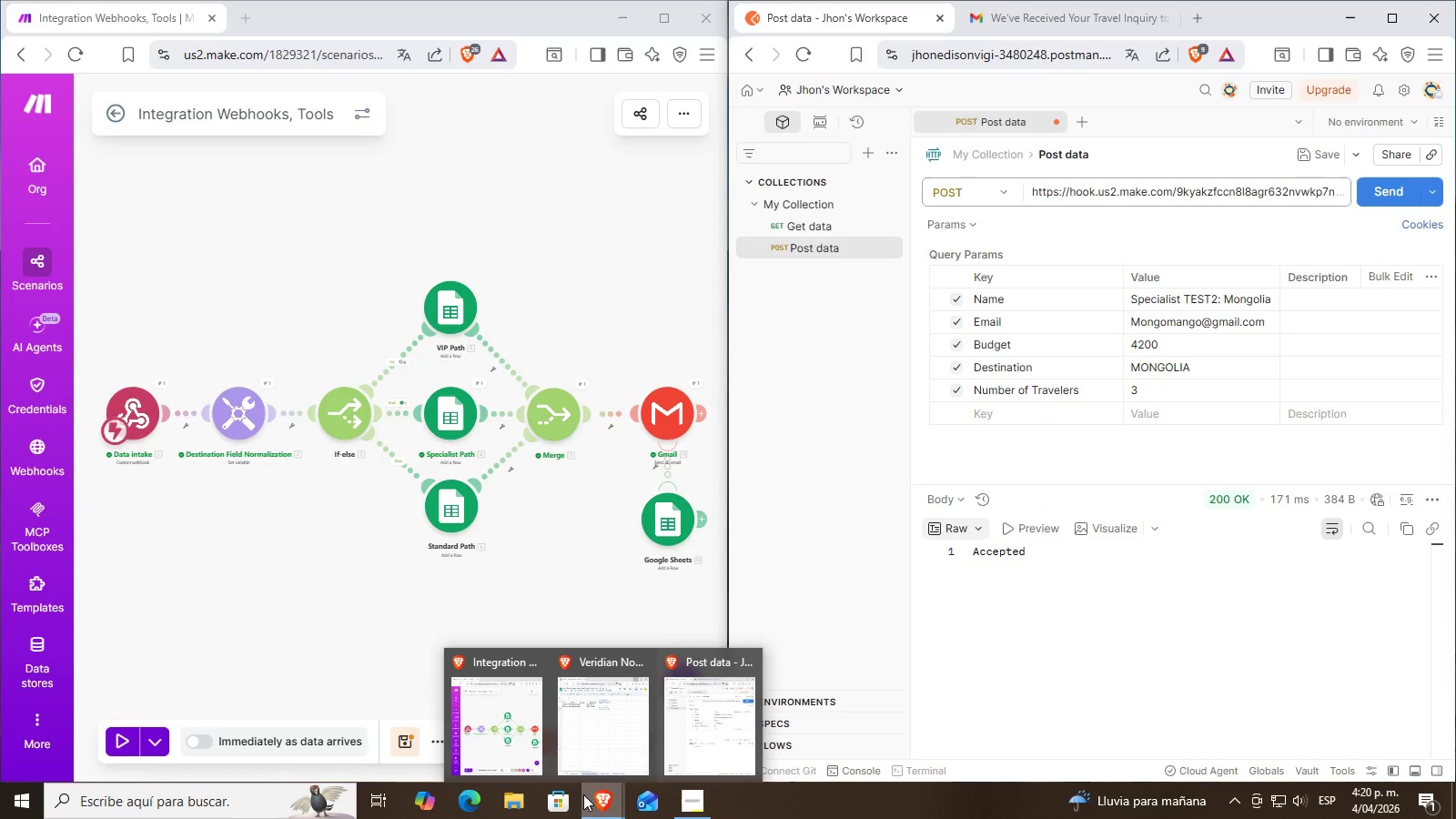 
left_click([607, 733])
 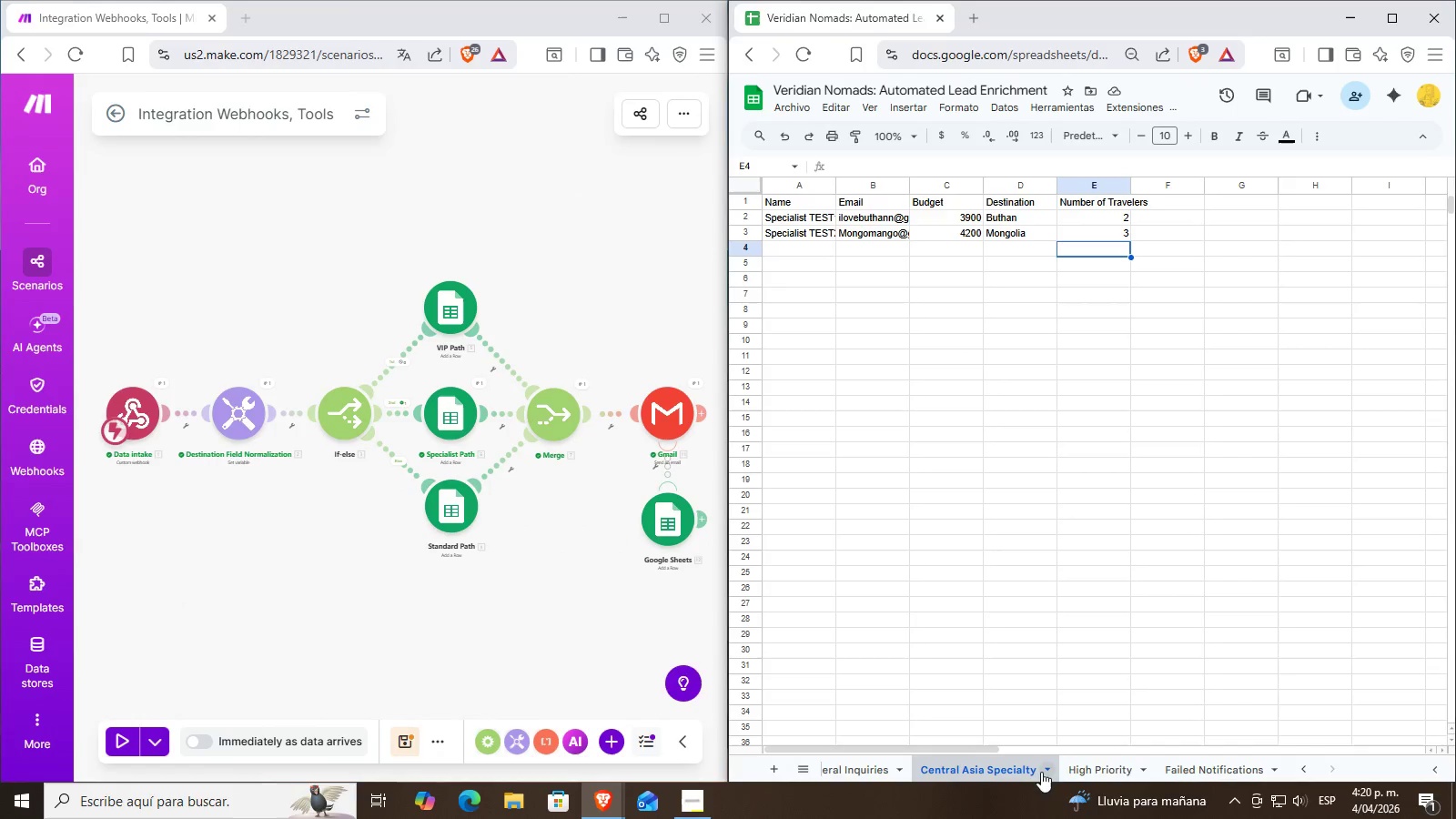 
left_click([1075, 773])
 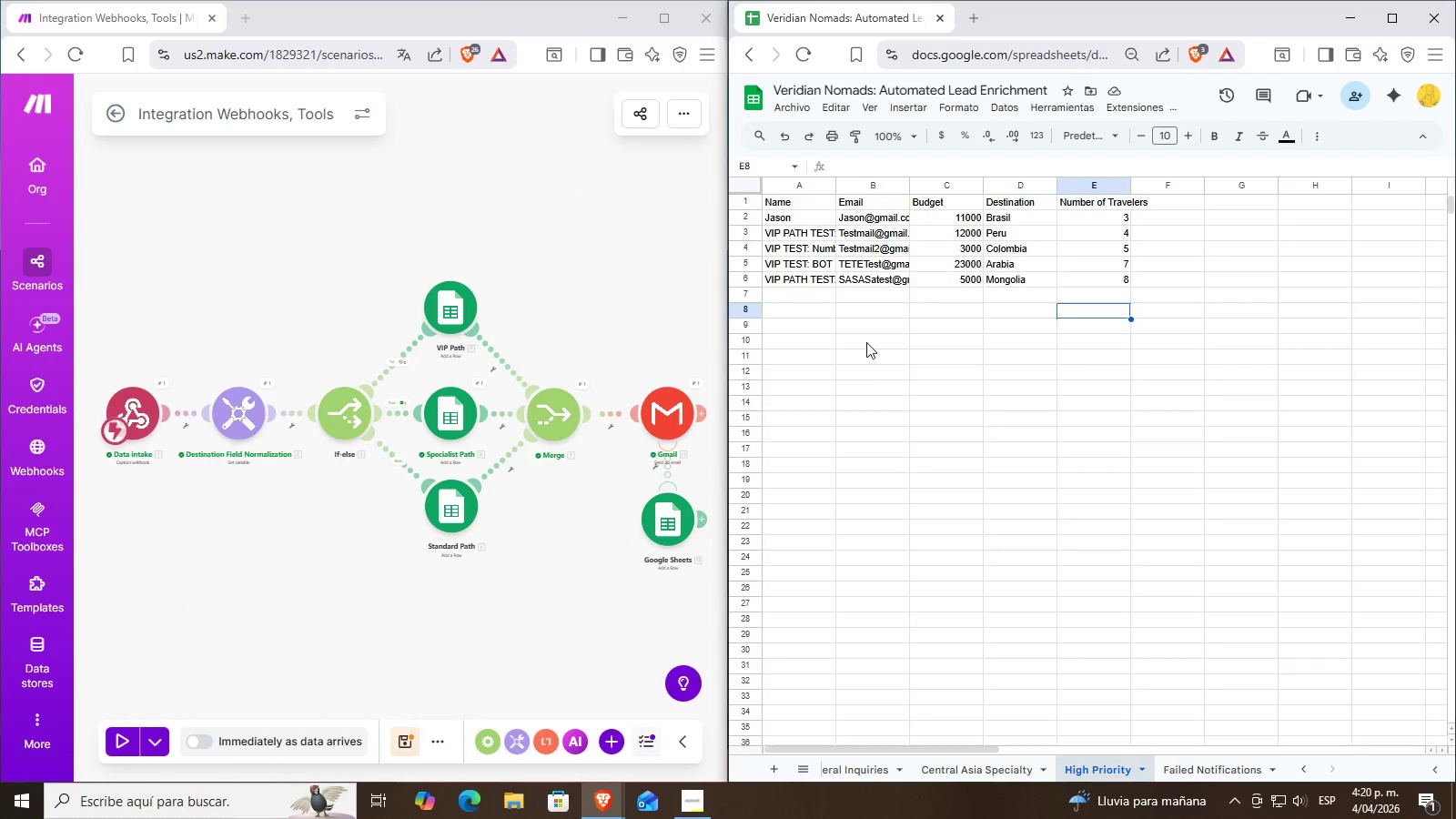 
left_click_drag(start_coordinate=[804, 289], to_coordinate=[796, 236])
 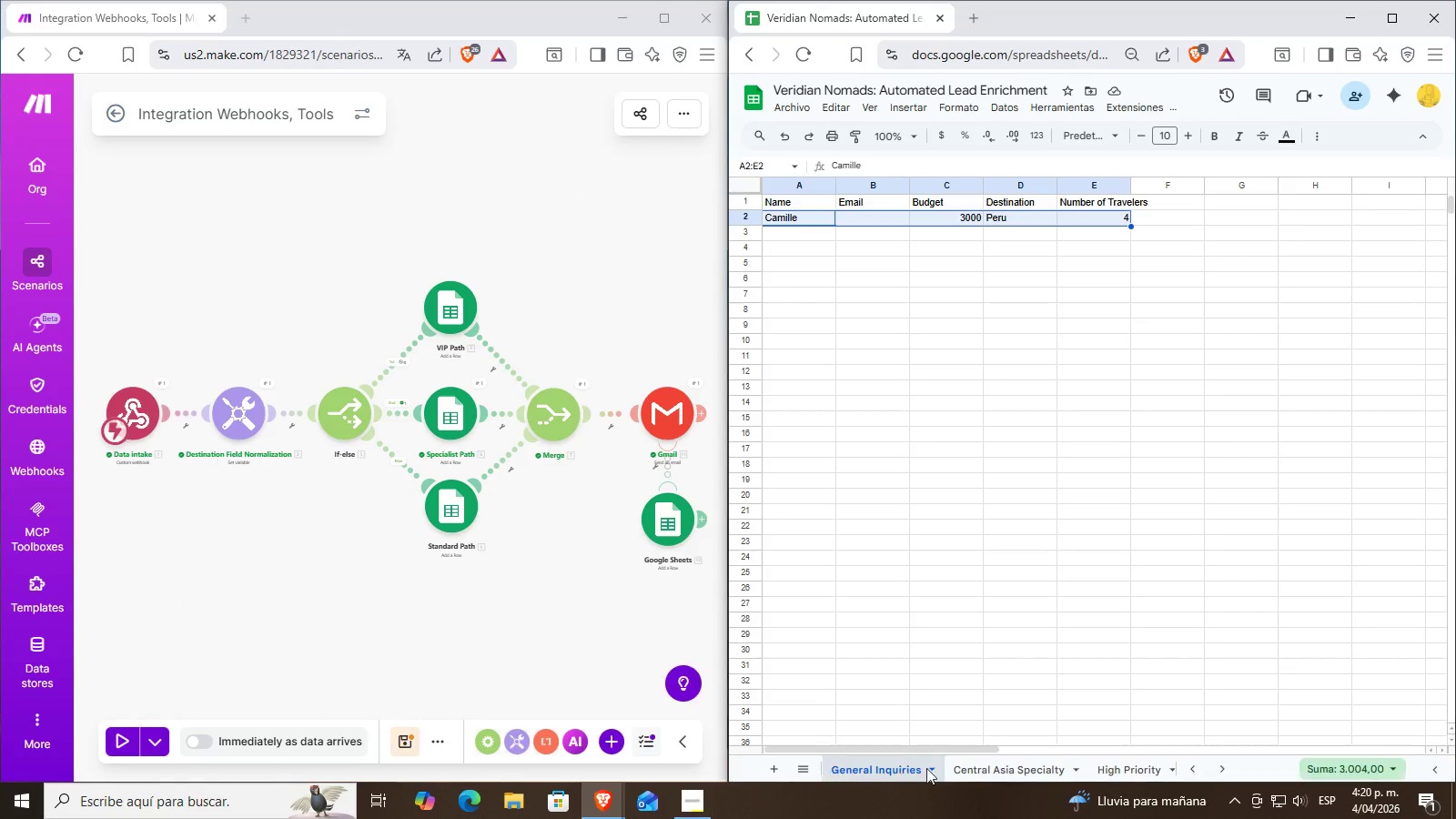 
left_click([989, 773])
 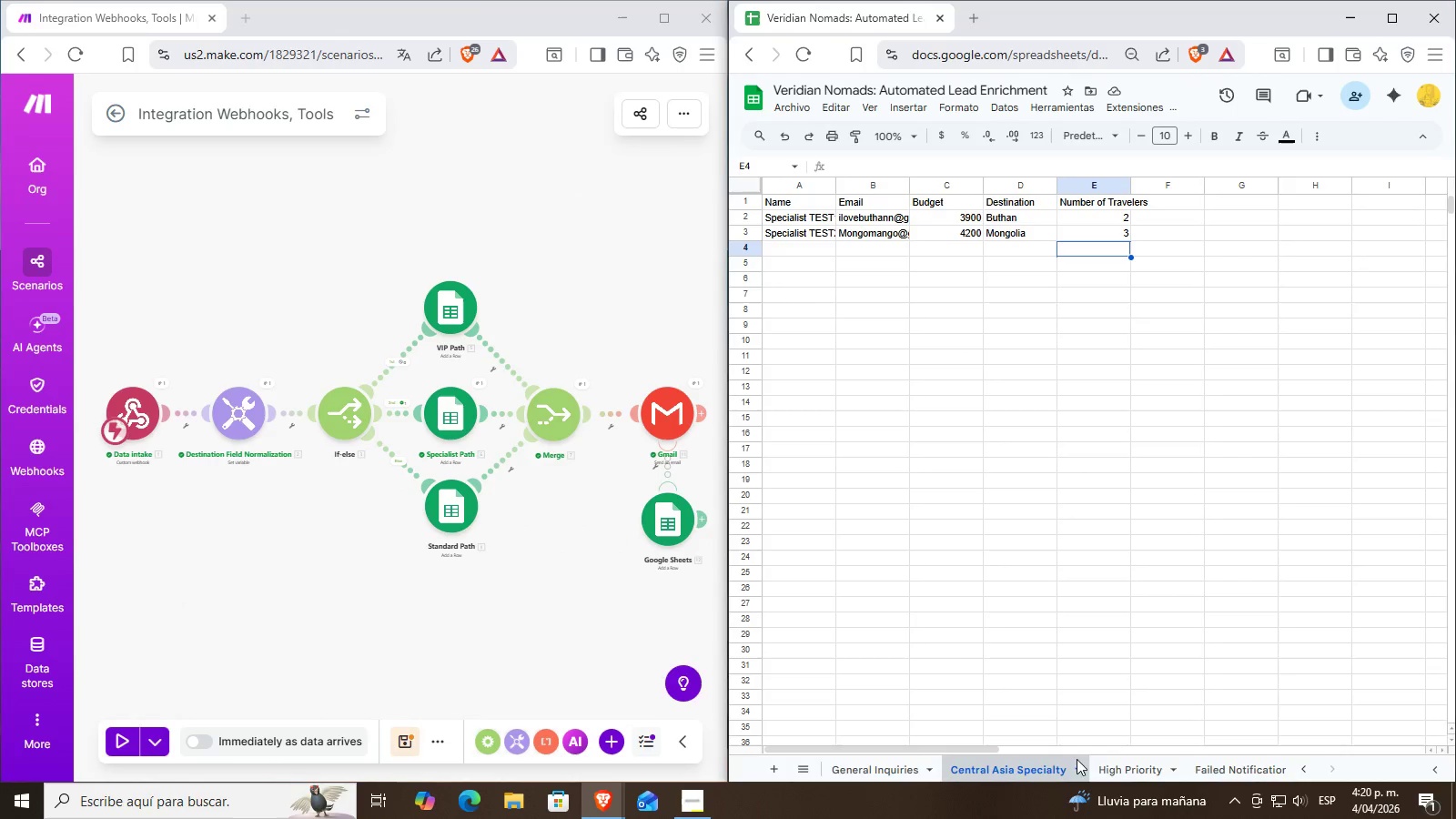 
left_click([1110, 763])
 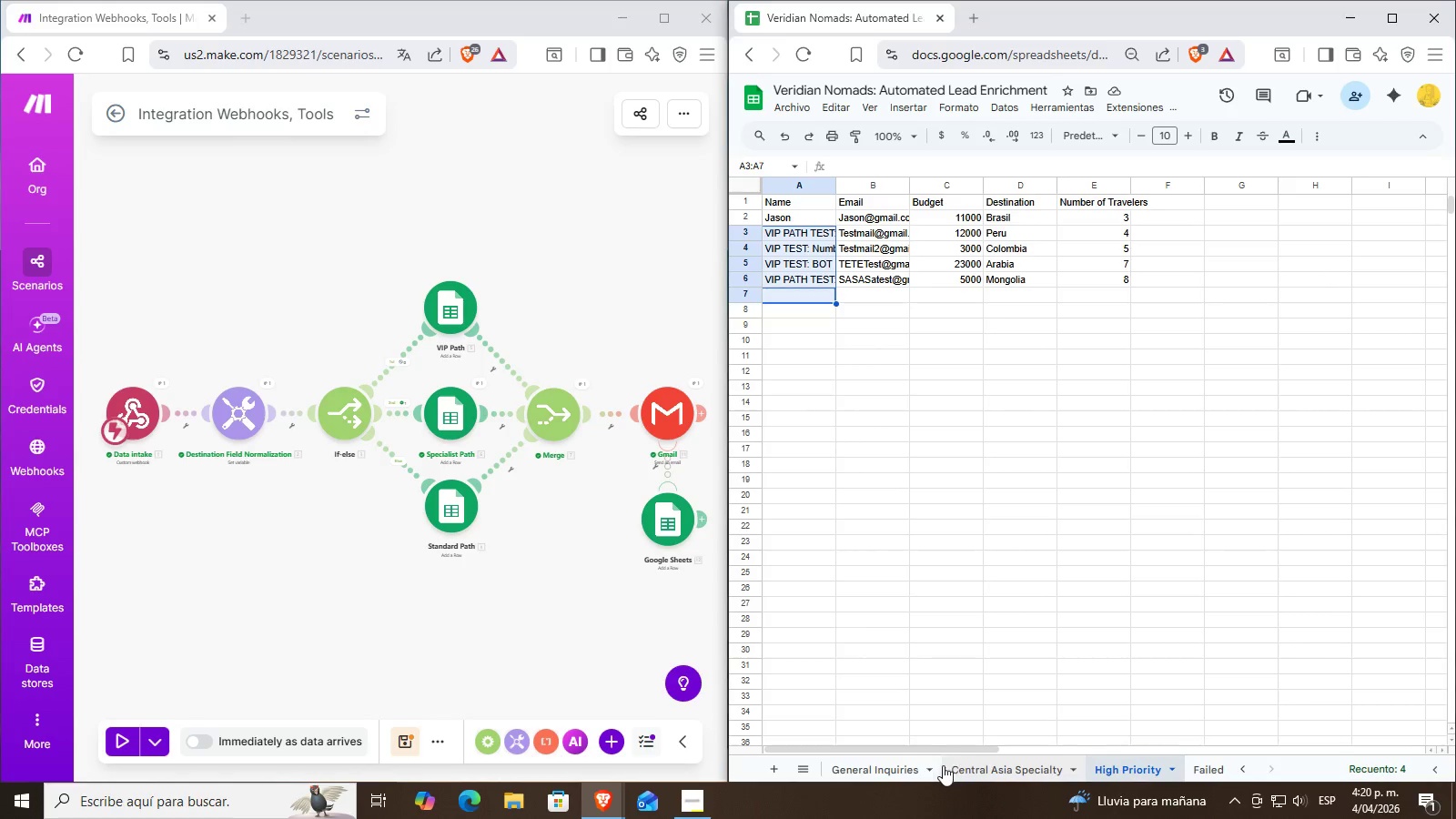 
left_click([885, 767])
 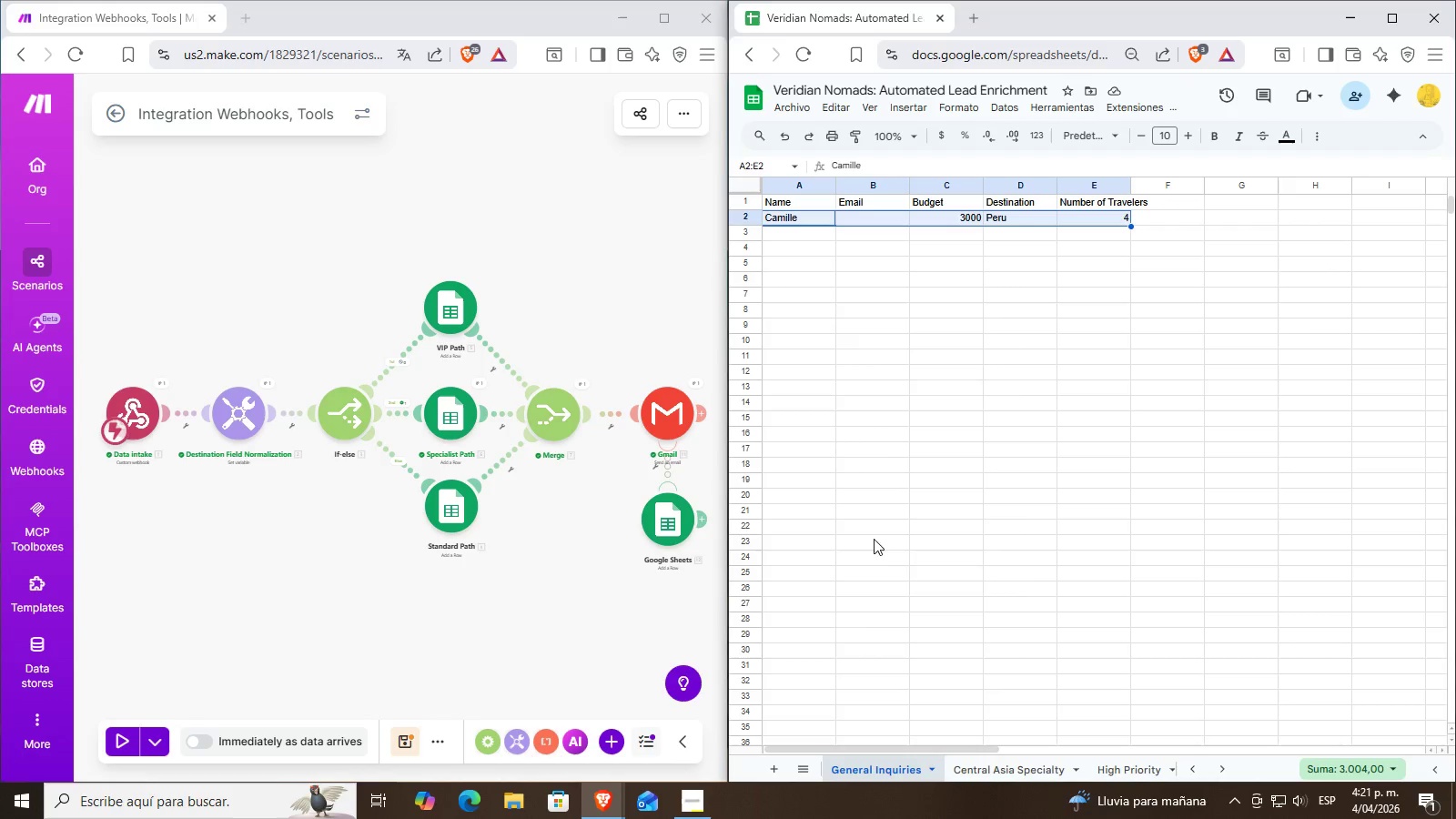 
left_click([881, 397])
 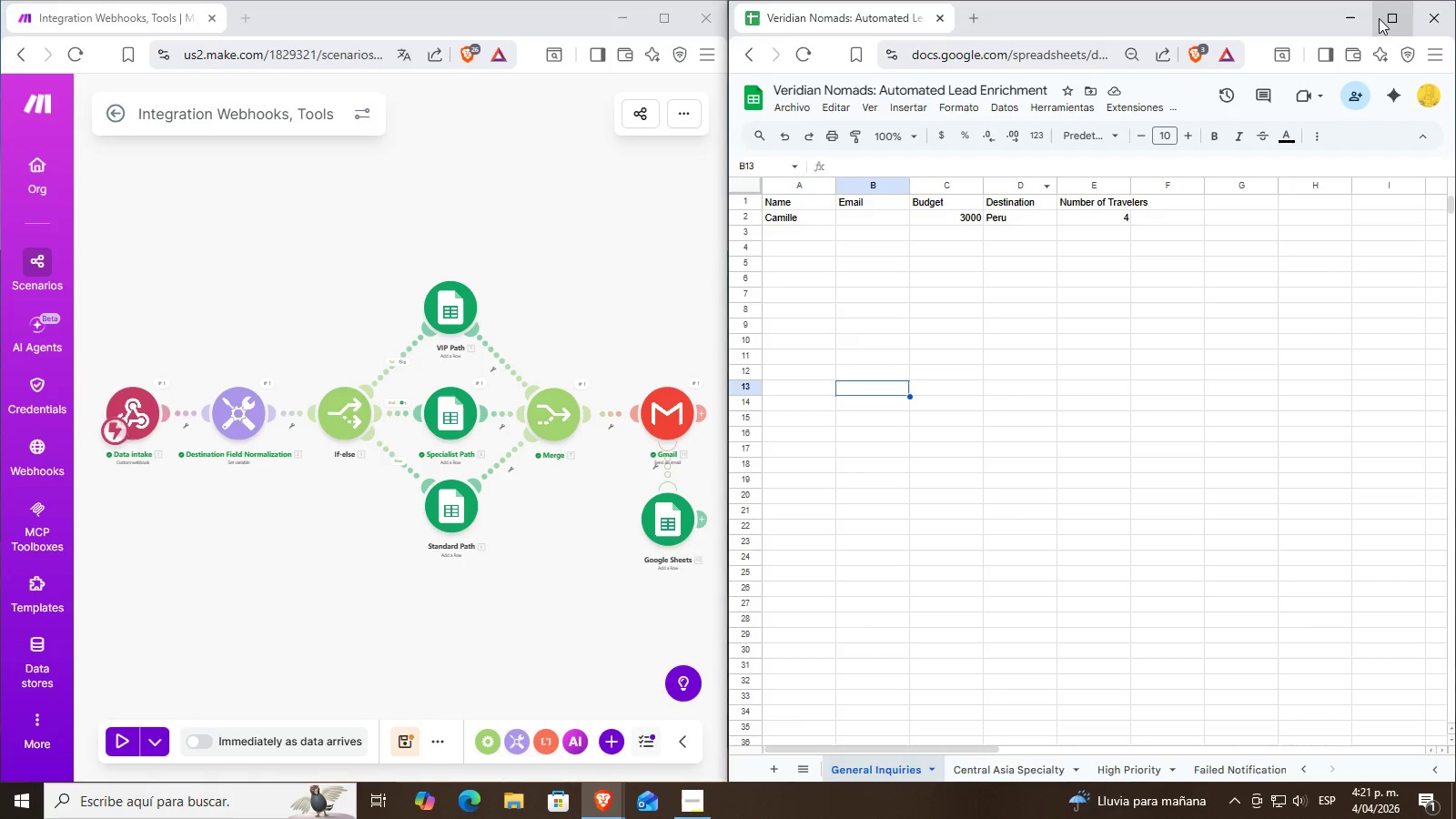 
left_click([1350, 18])
 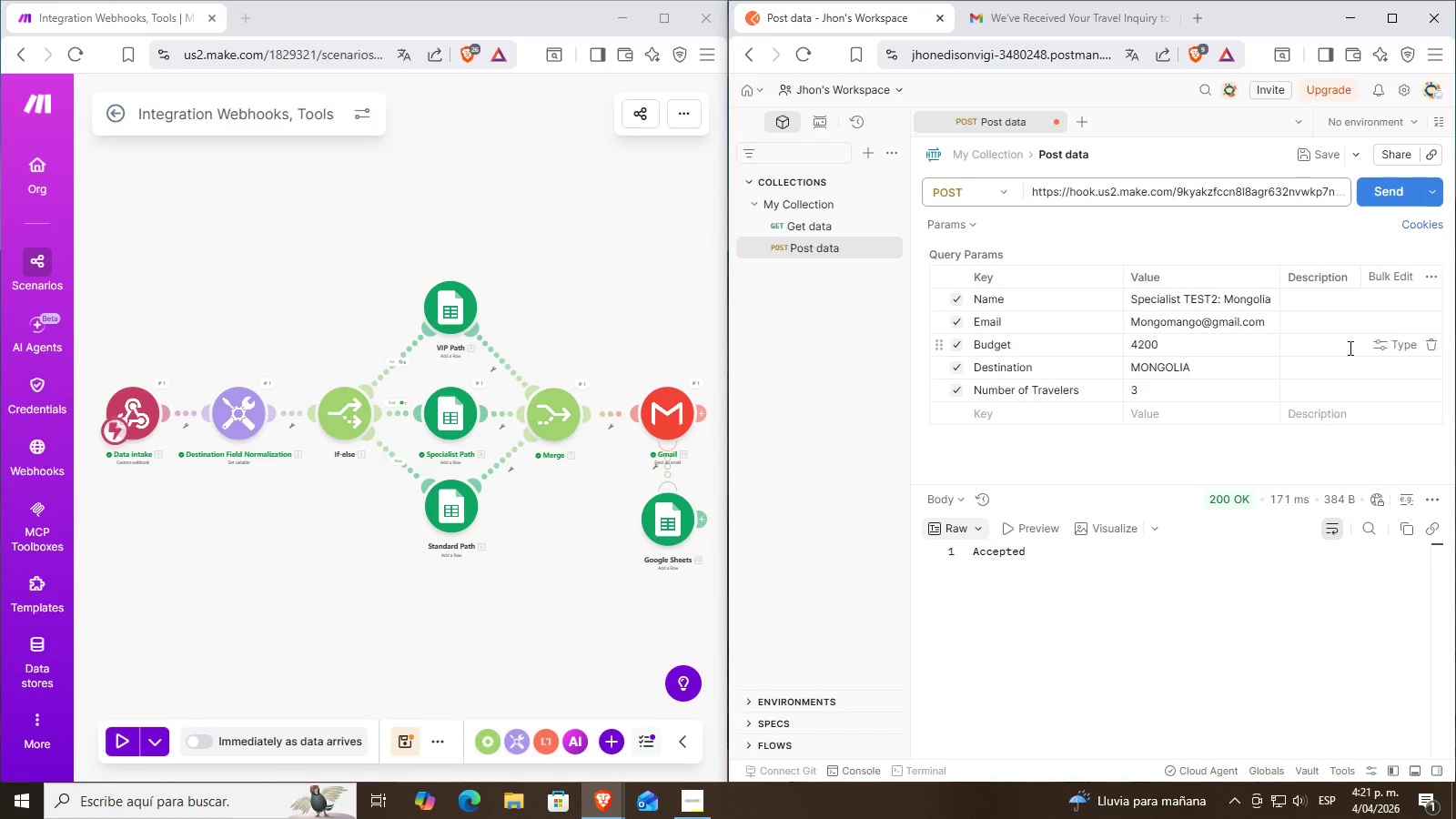 
wait(13.34)
 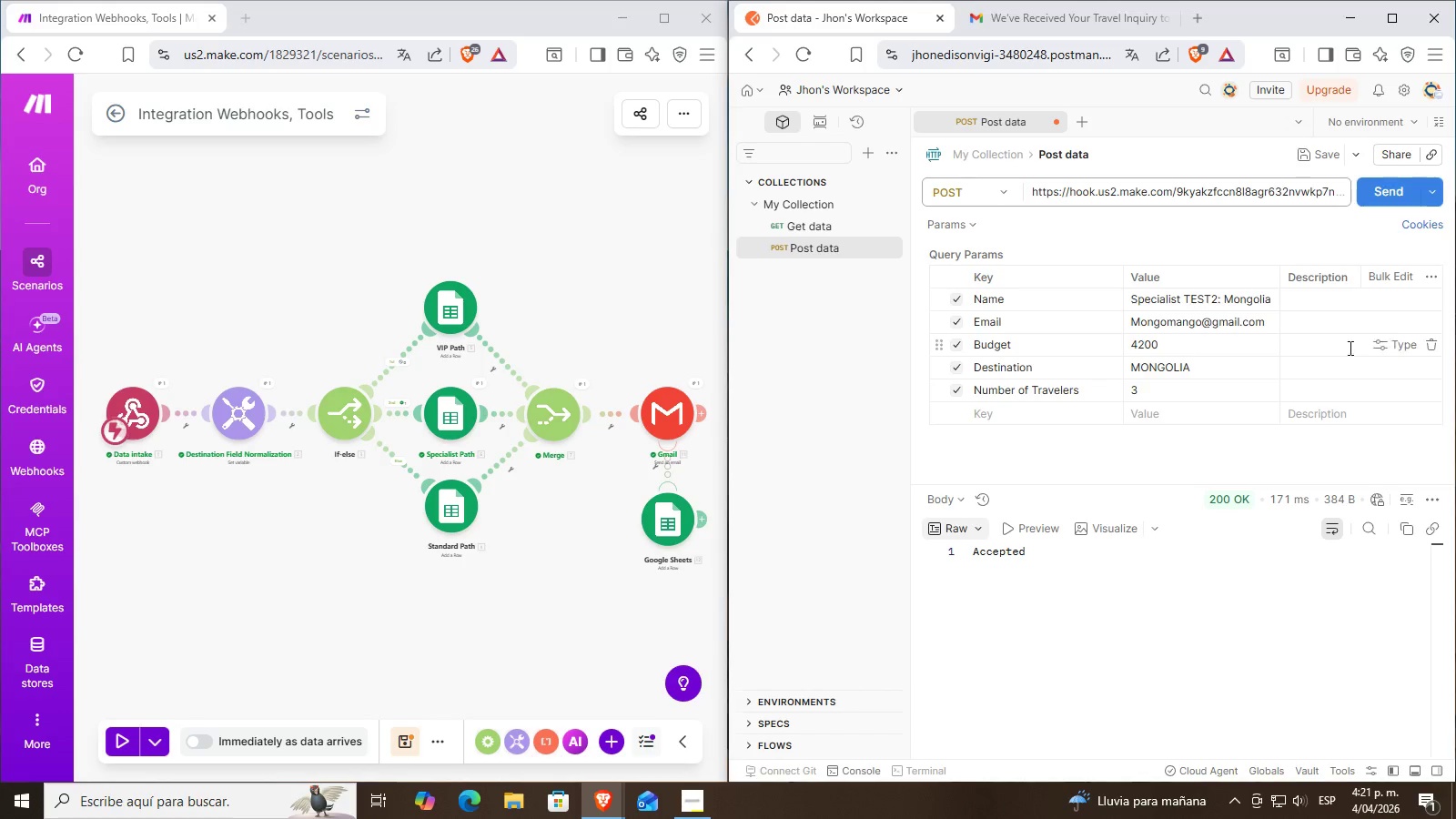 
double_click([1218, 297])
 